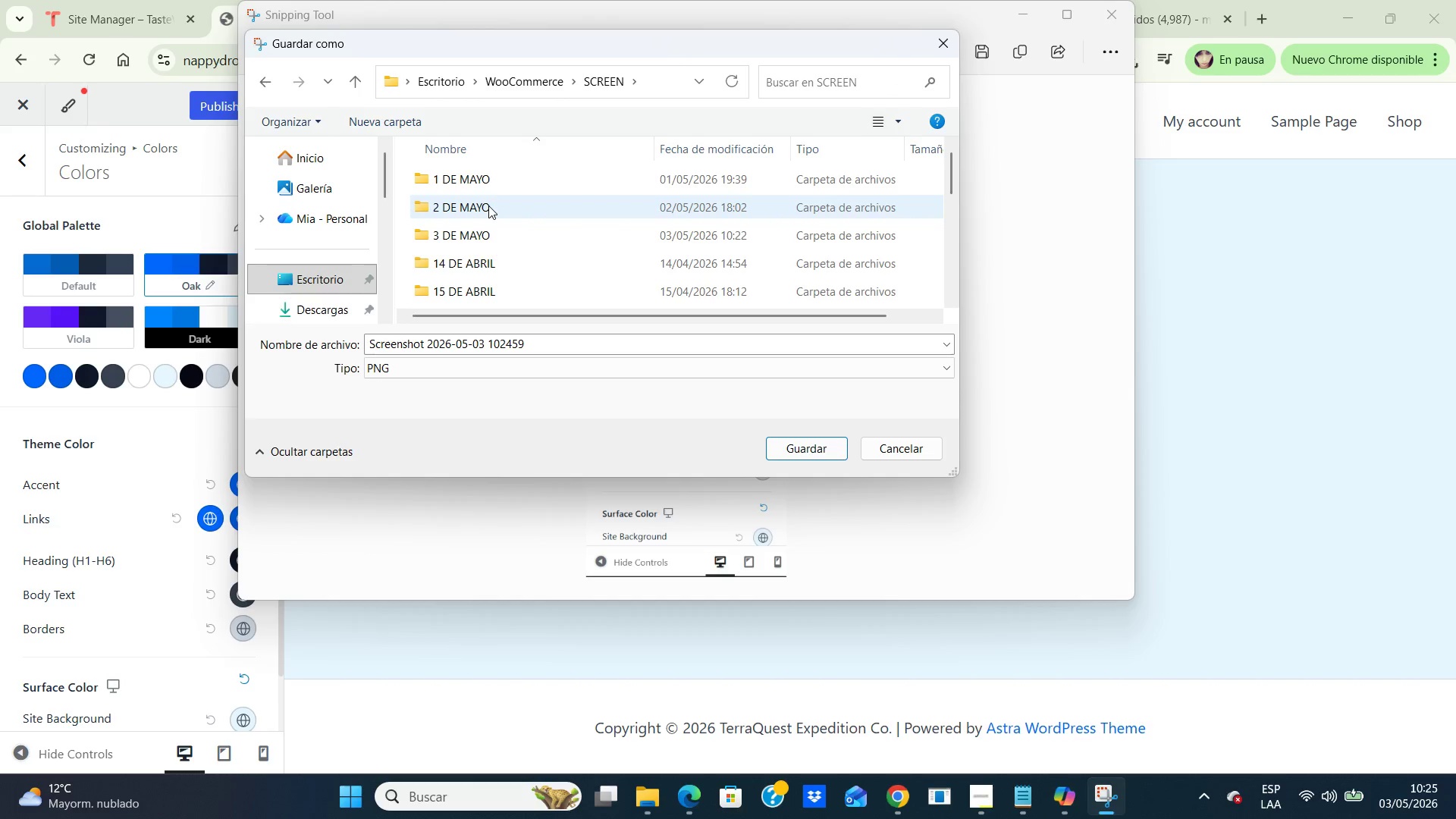 
double_click([488, 206])
 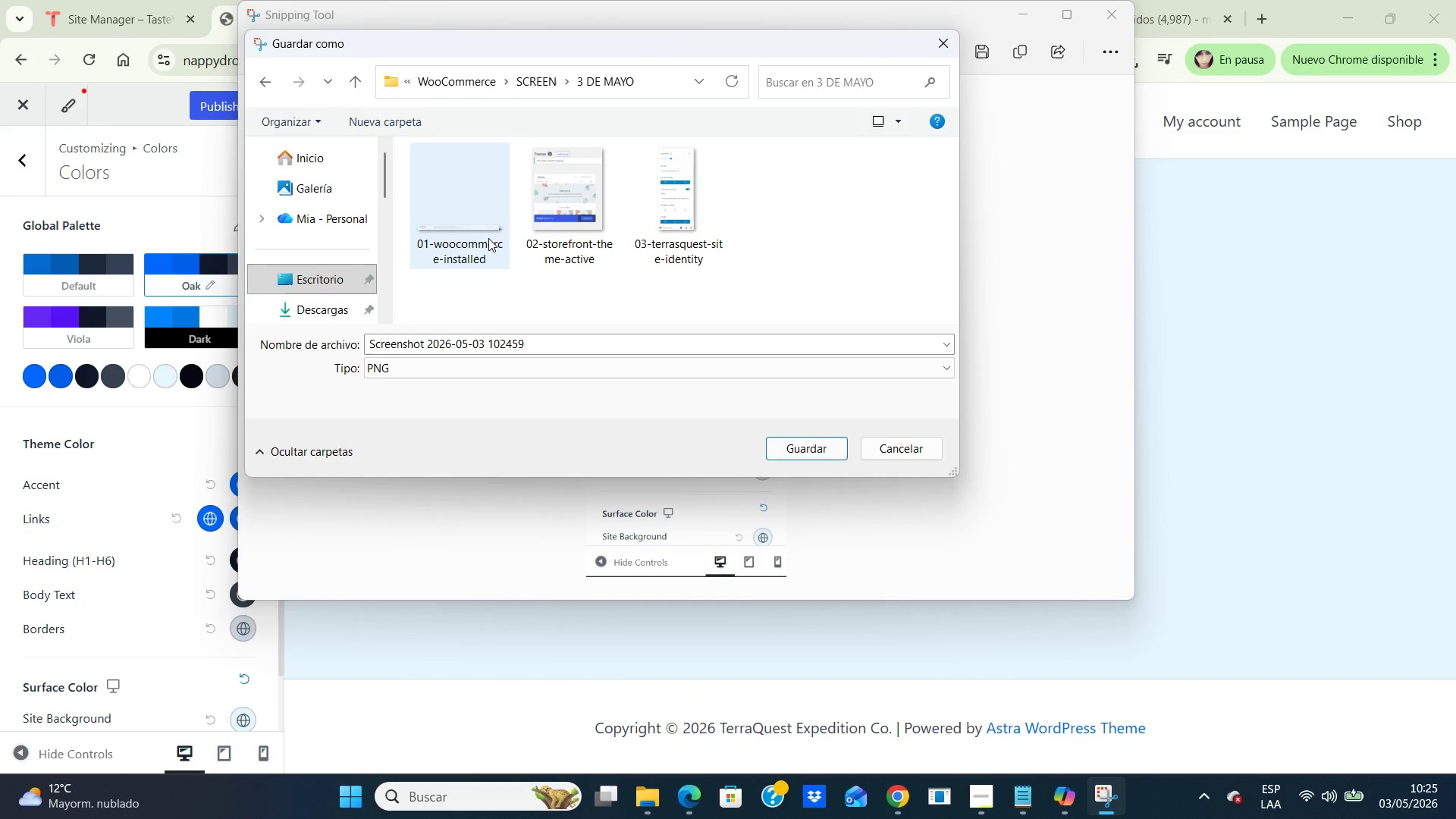 
double_click([488, 238])
 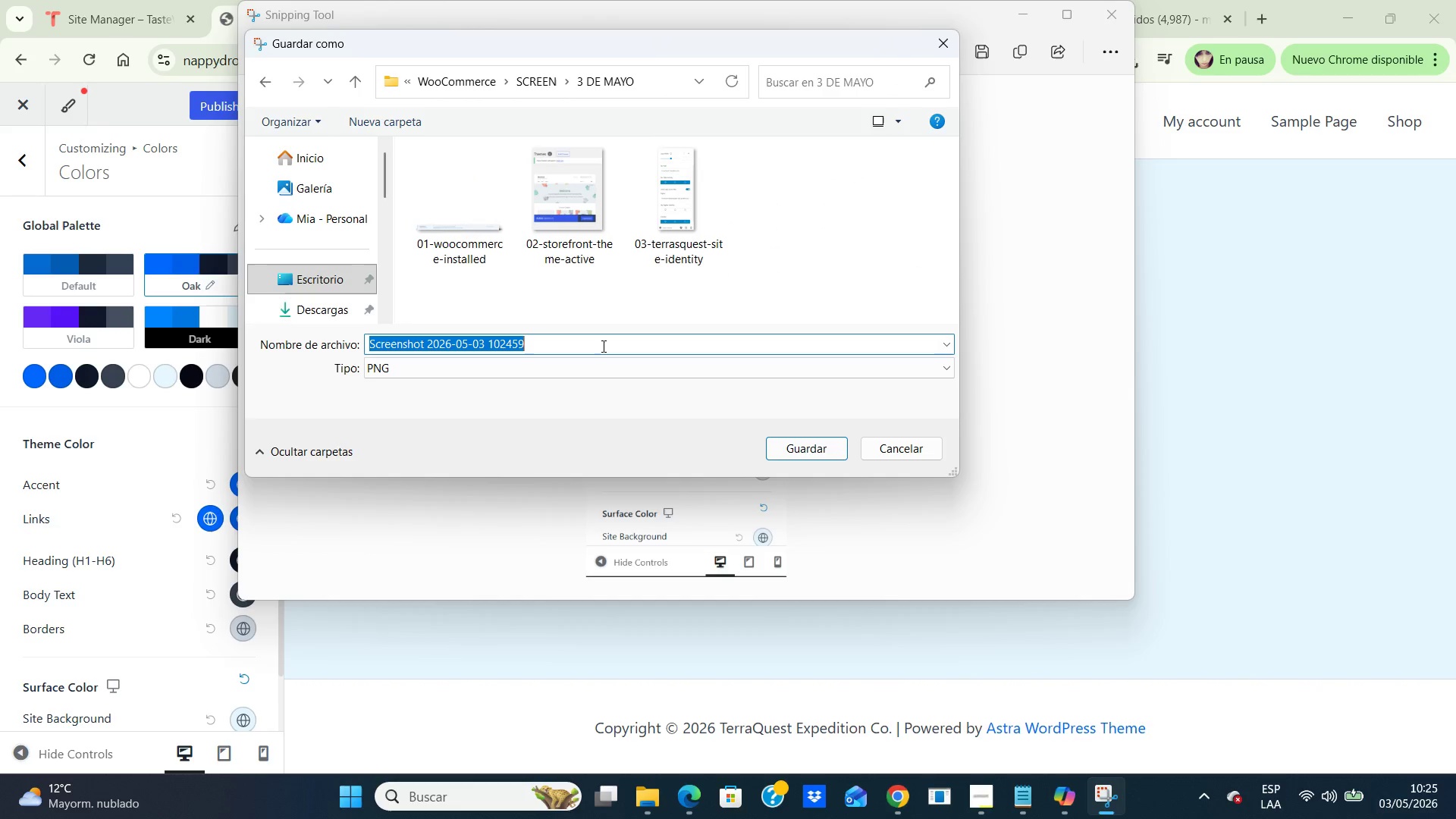 
left_click([602, 346])
 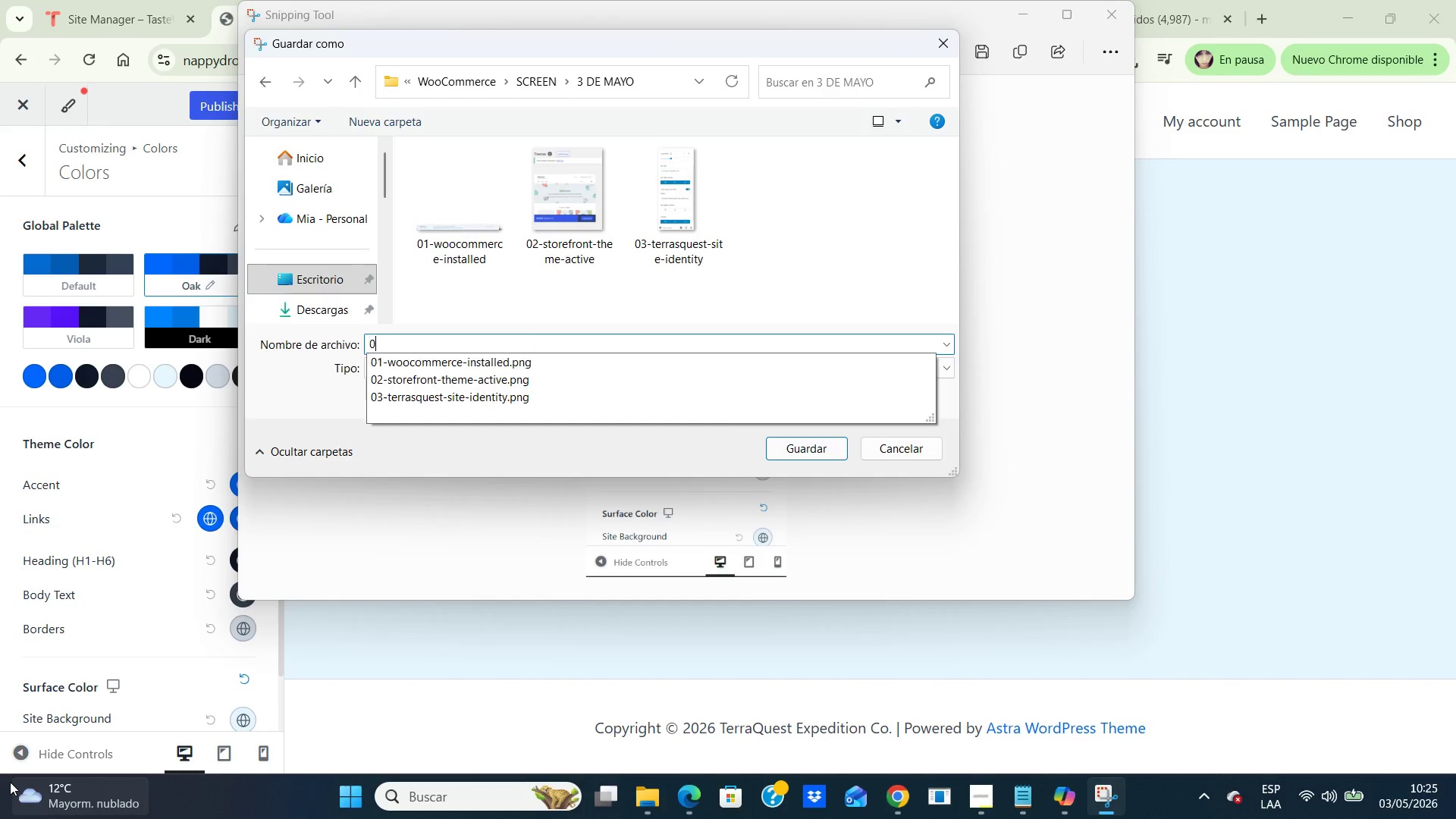 
key(Numpad0)
 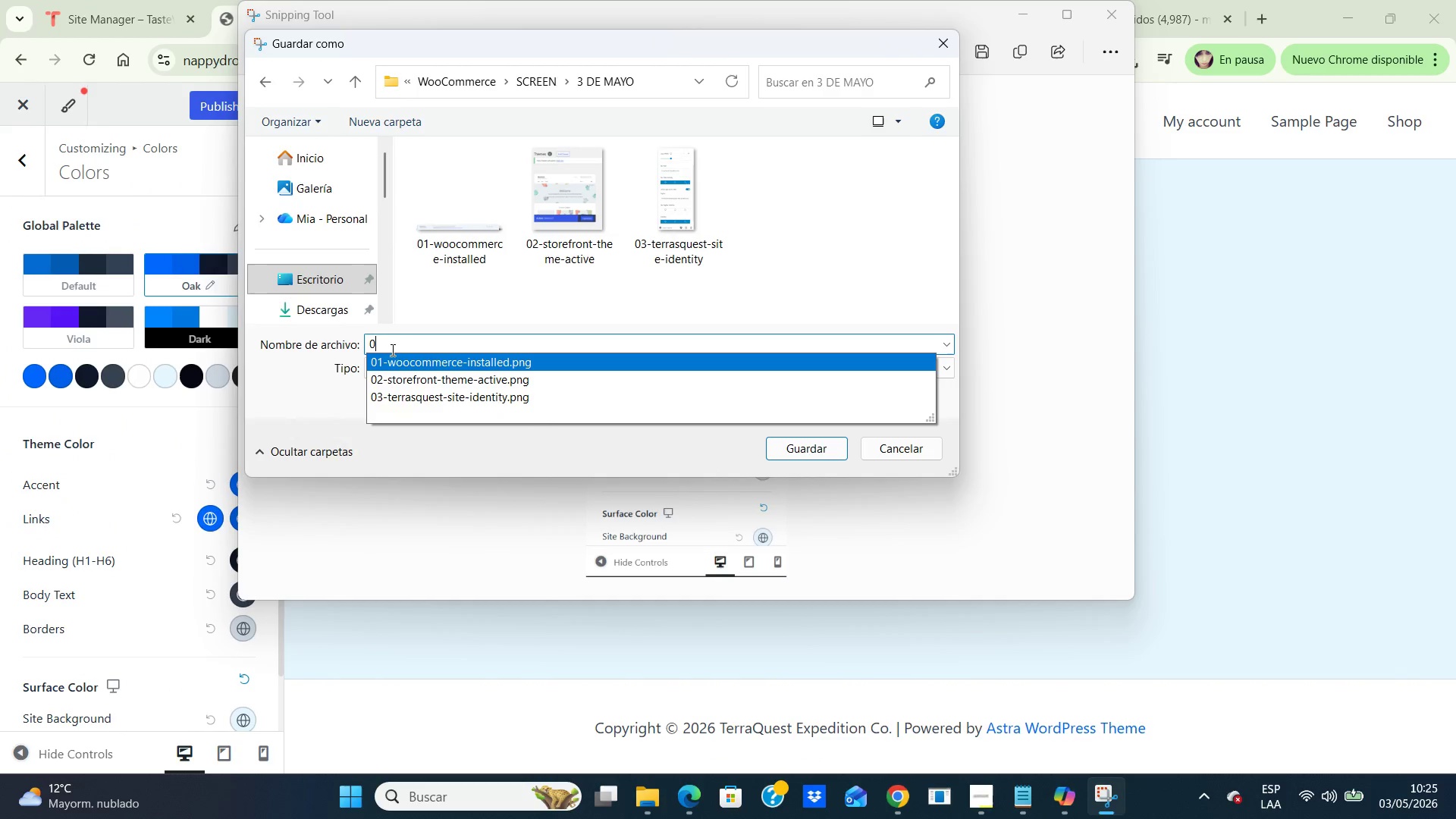 
left_click([401, 347])
 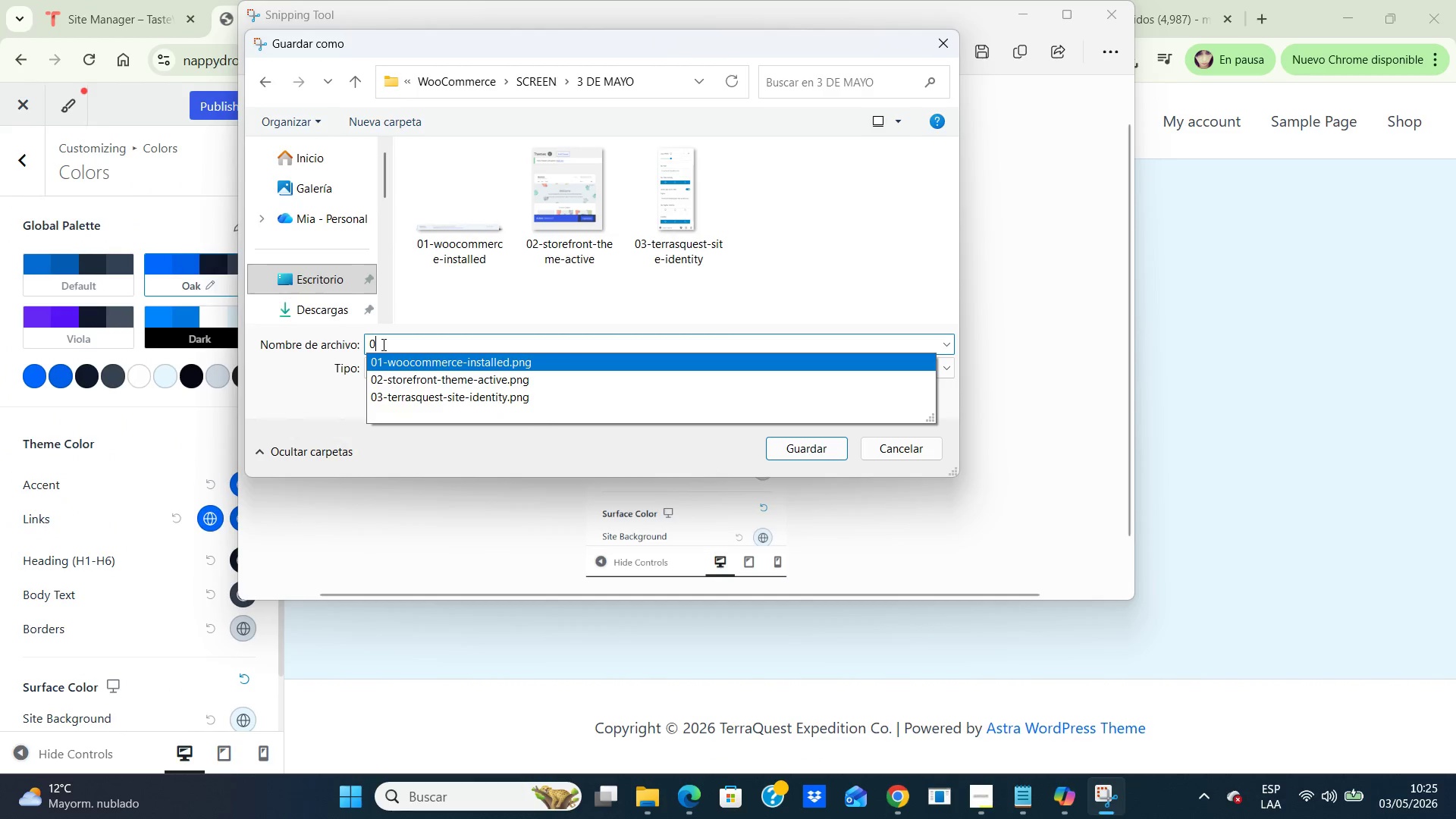 
left_click([382, 344])
 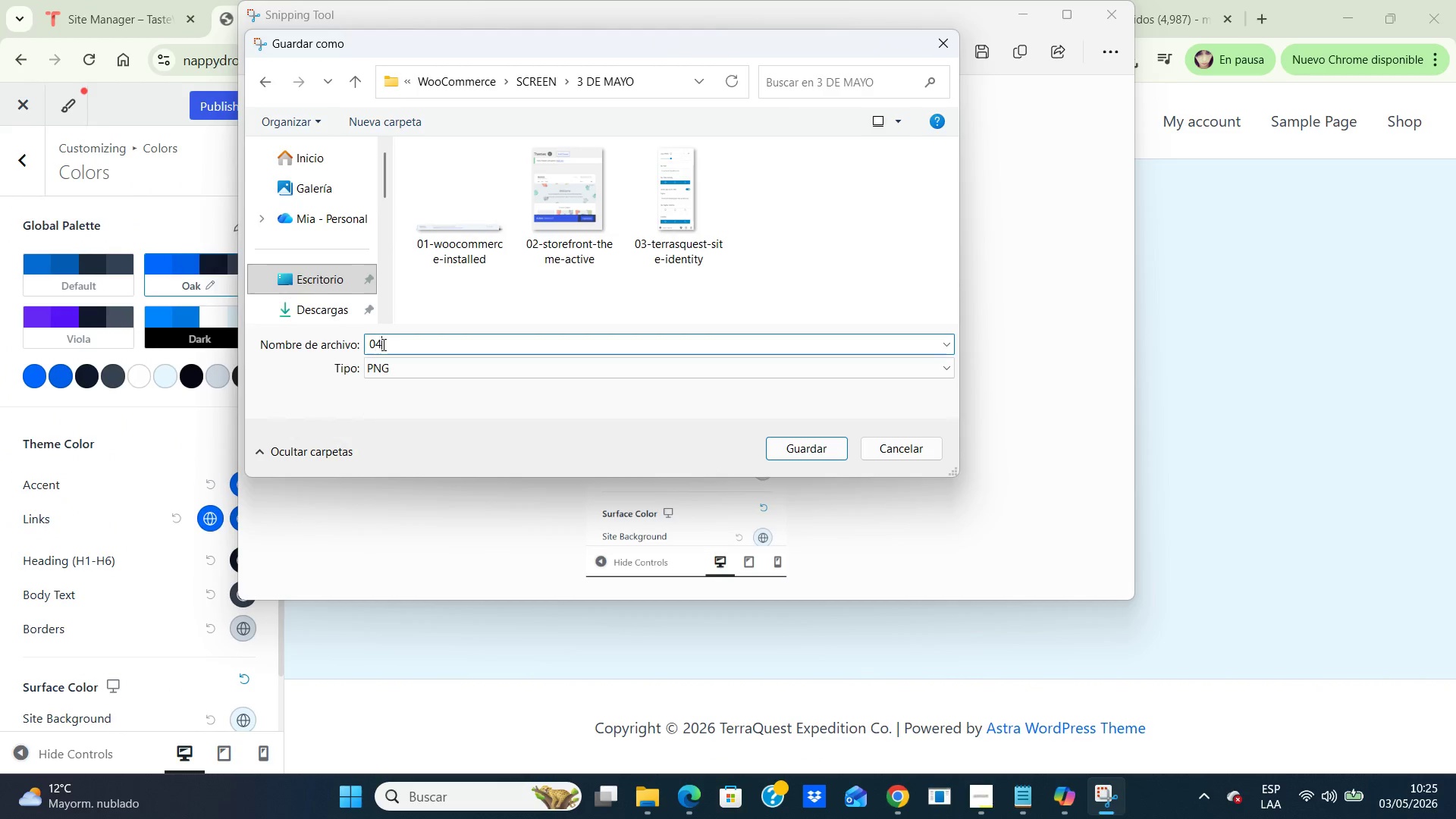 
type(4-adventure-color-system.png)
 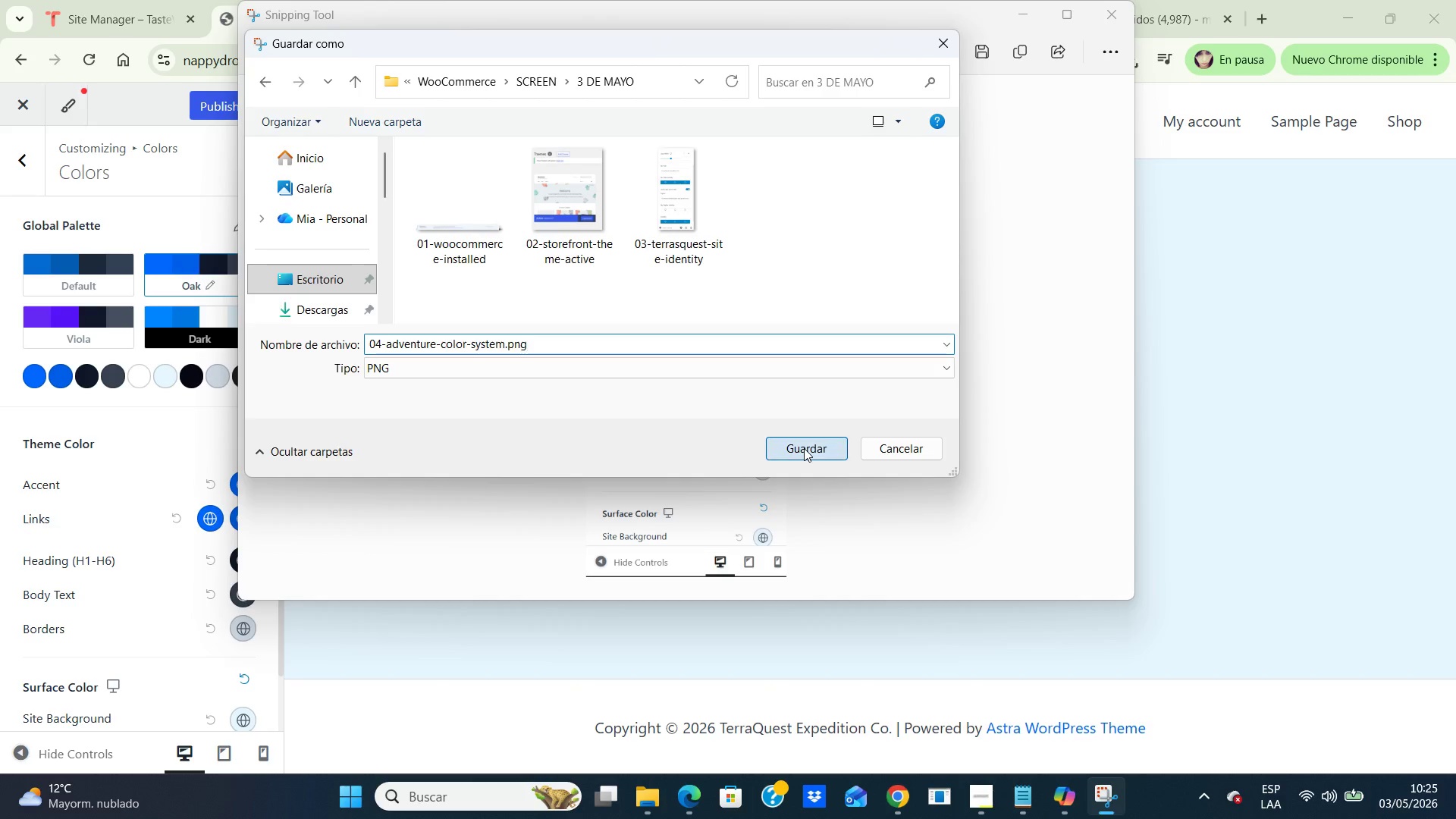 
left_click([804, 448])
 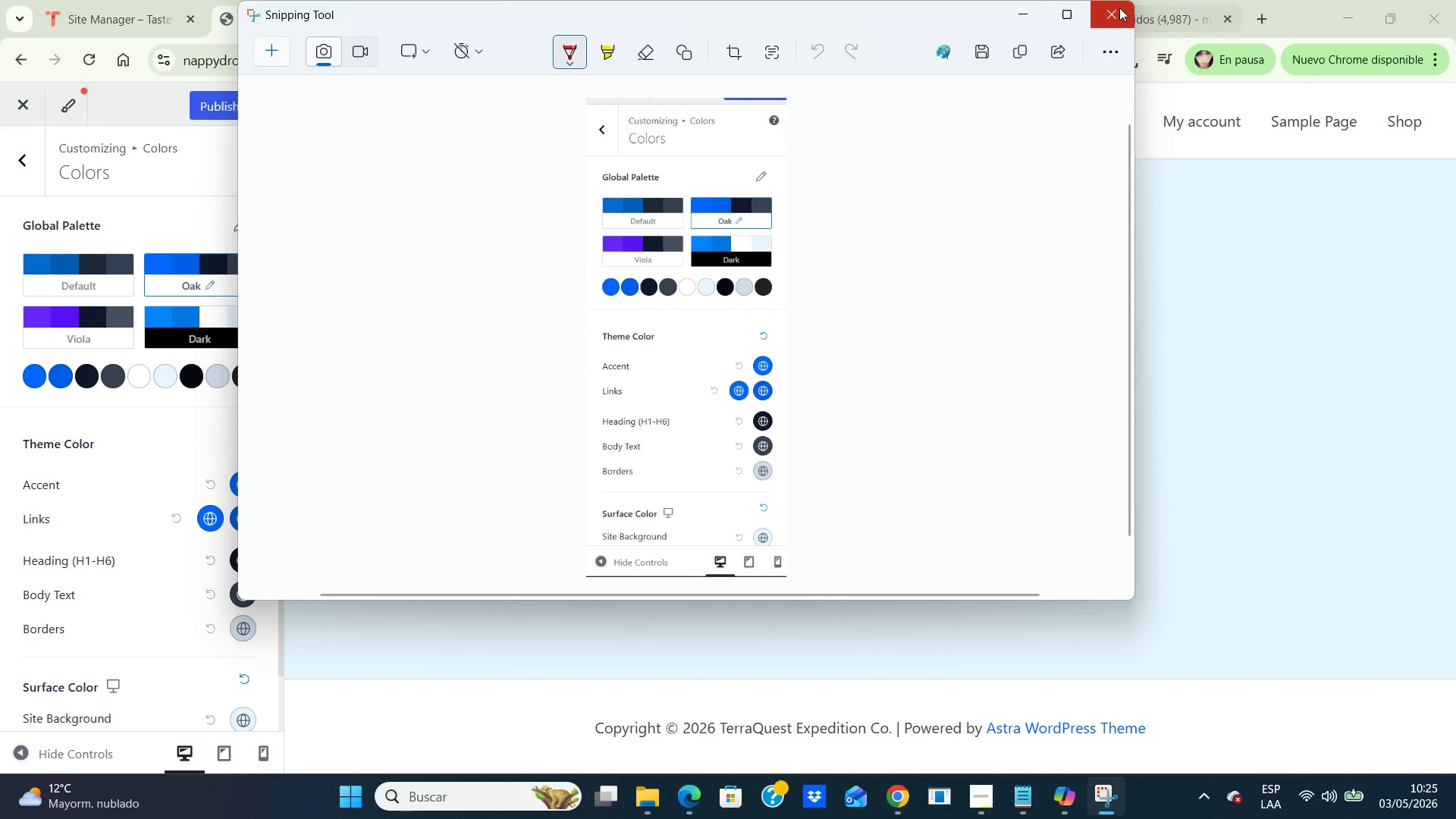 
wait(5.22)
 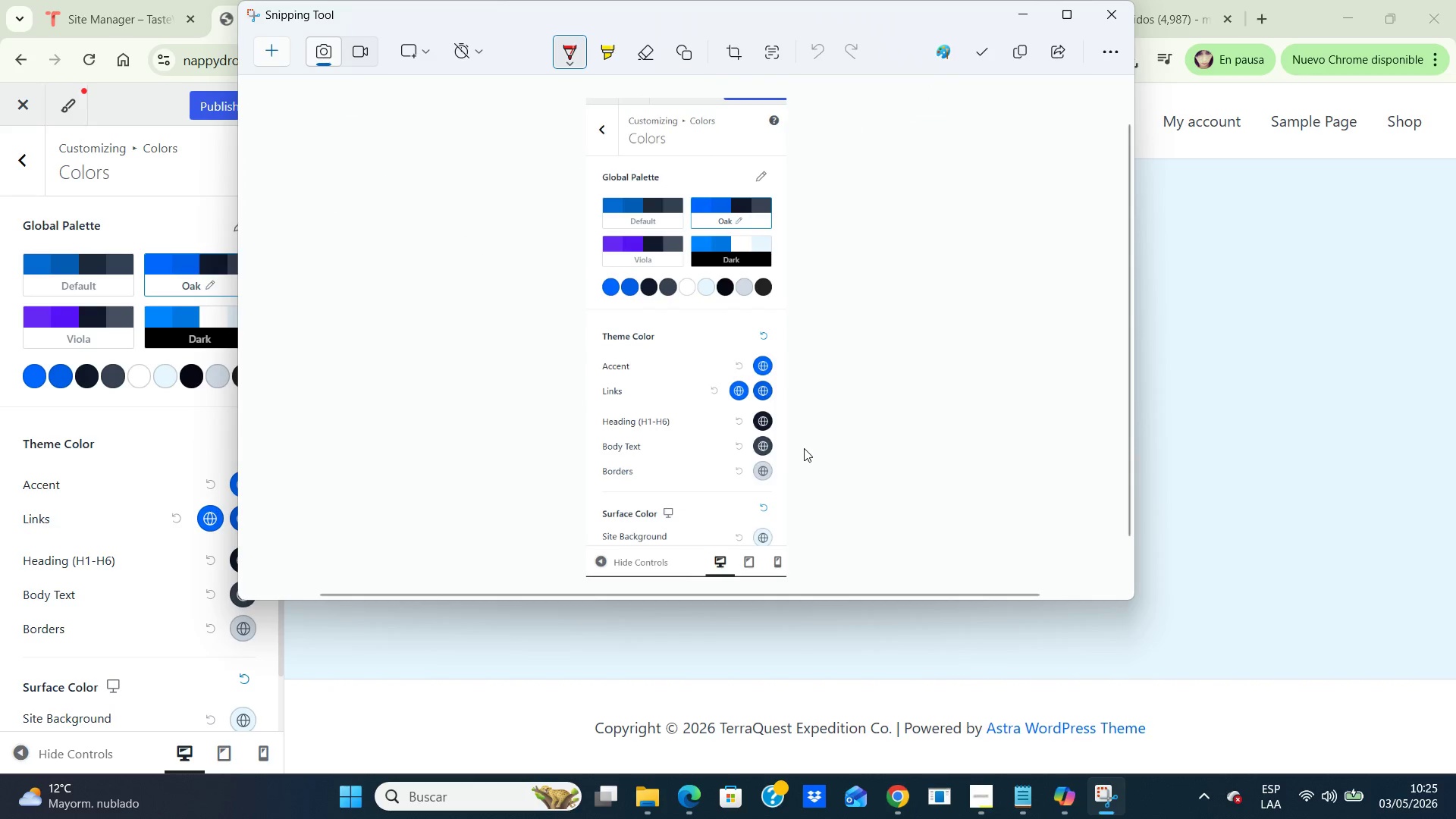 
left_click([1119, 8])
 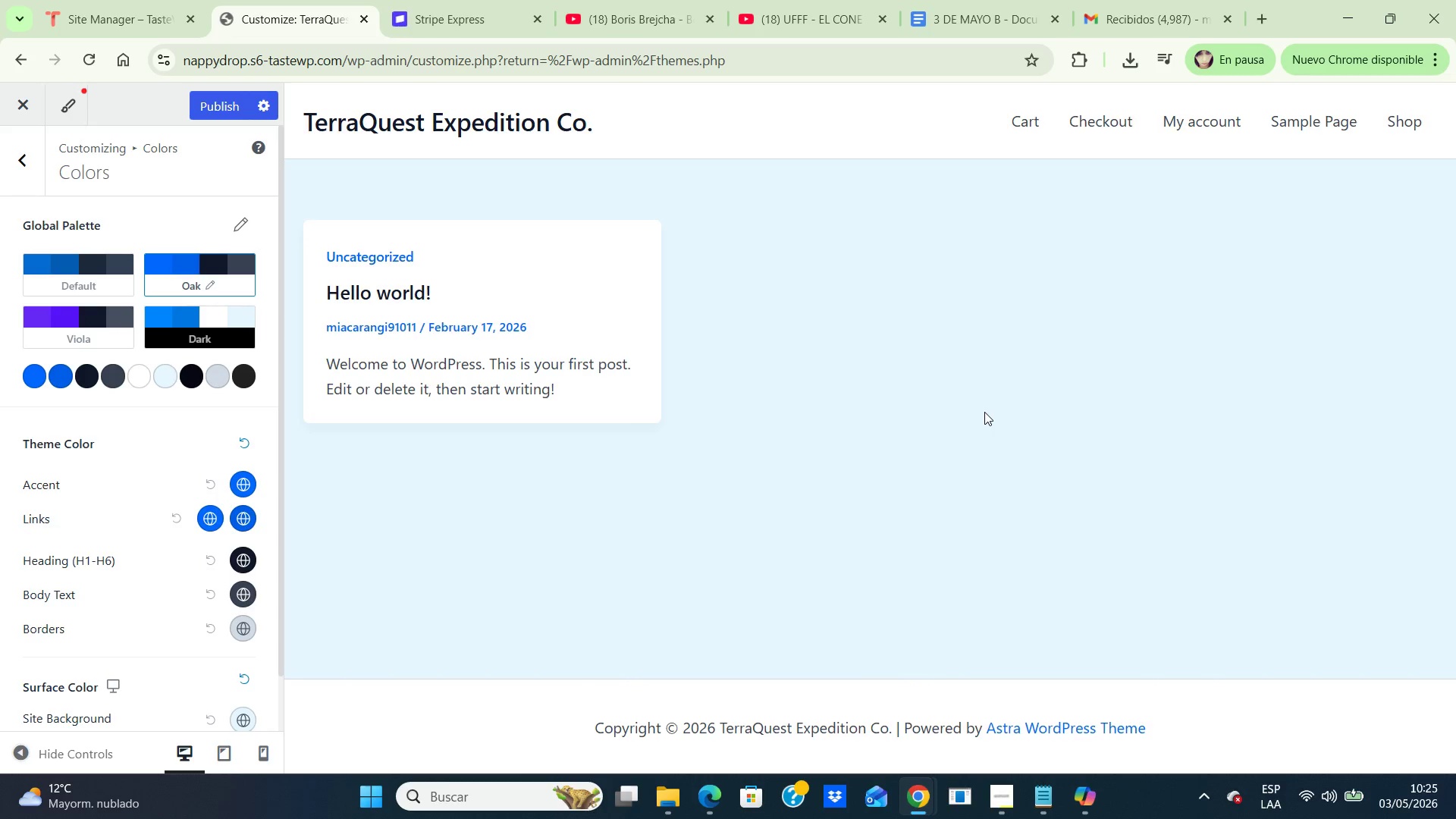 
wait(10.94)
 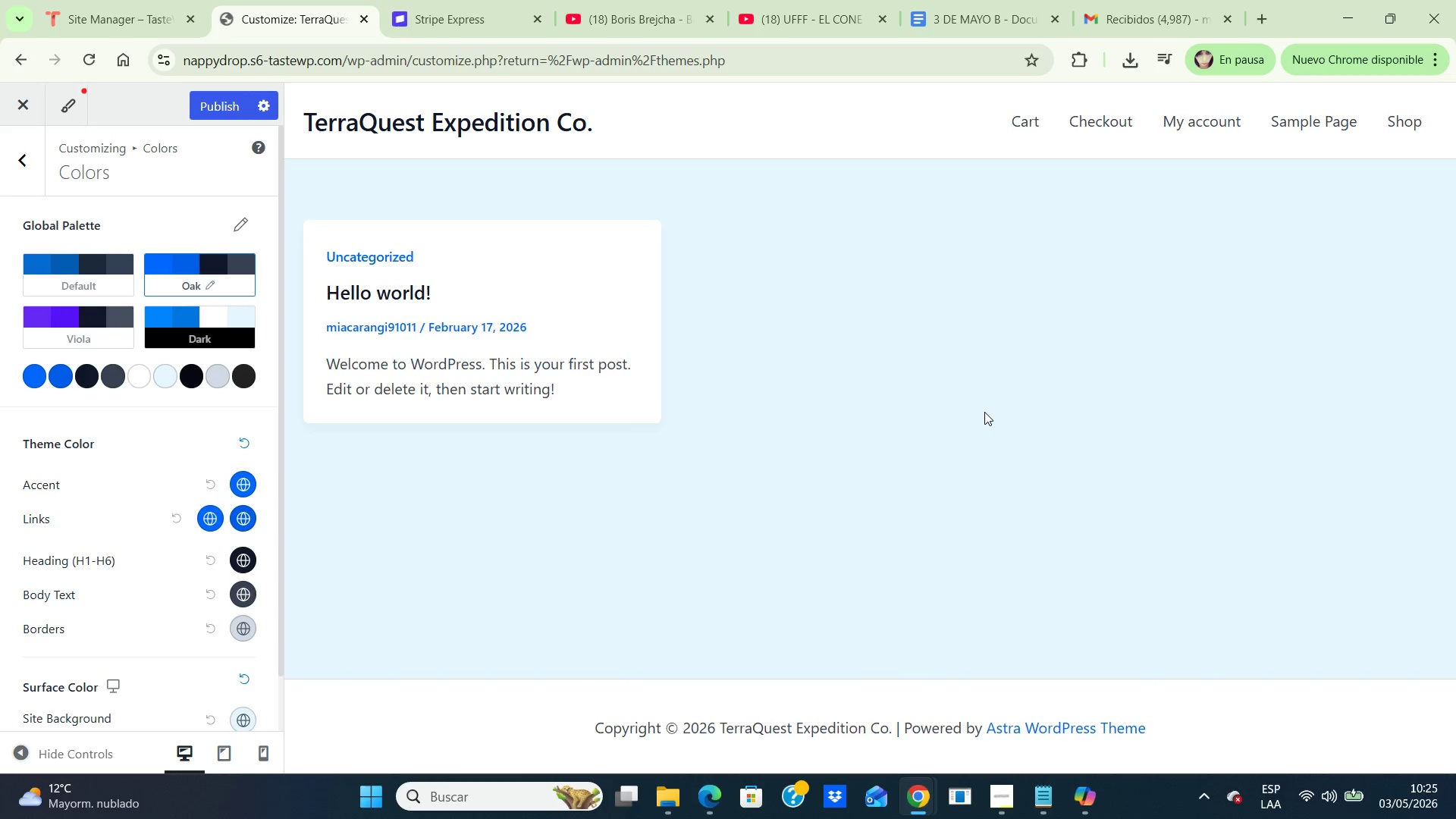 
left_click([1047, 788])
 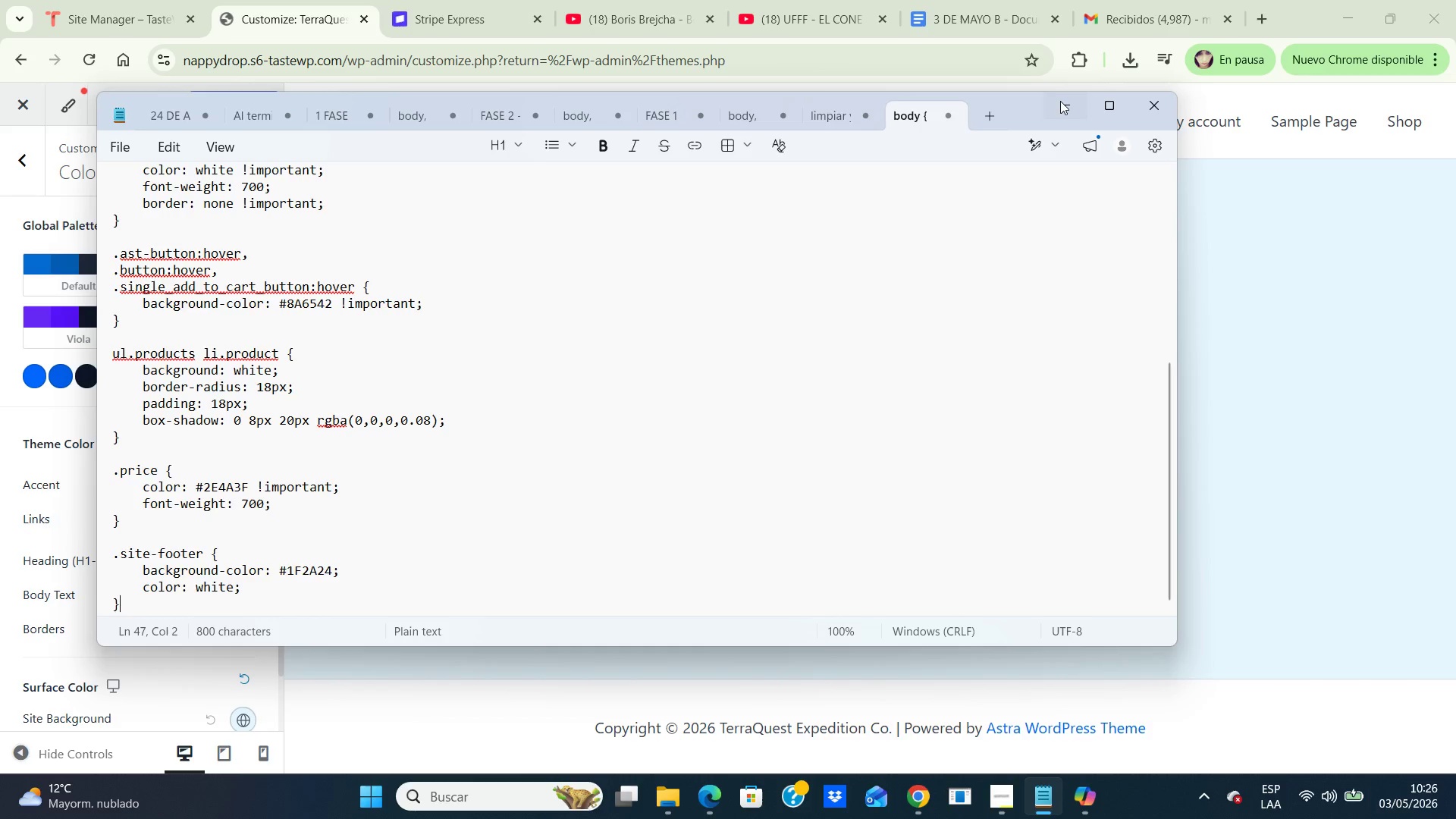 
wait(5.14)
 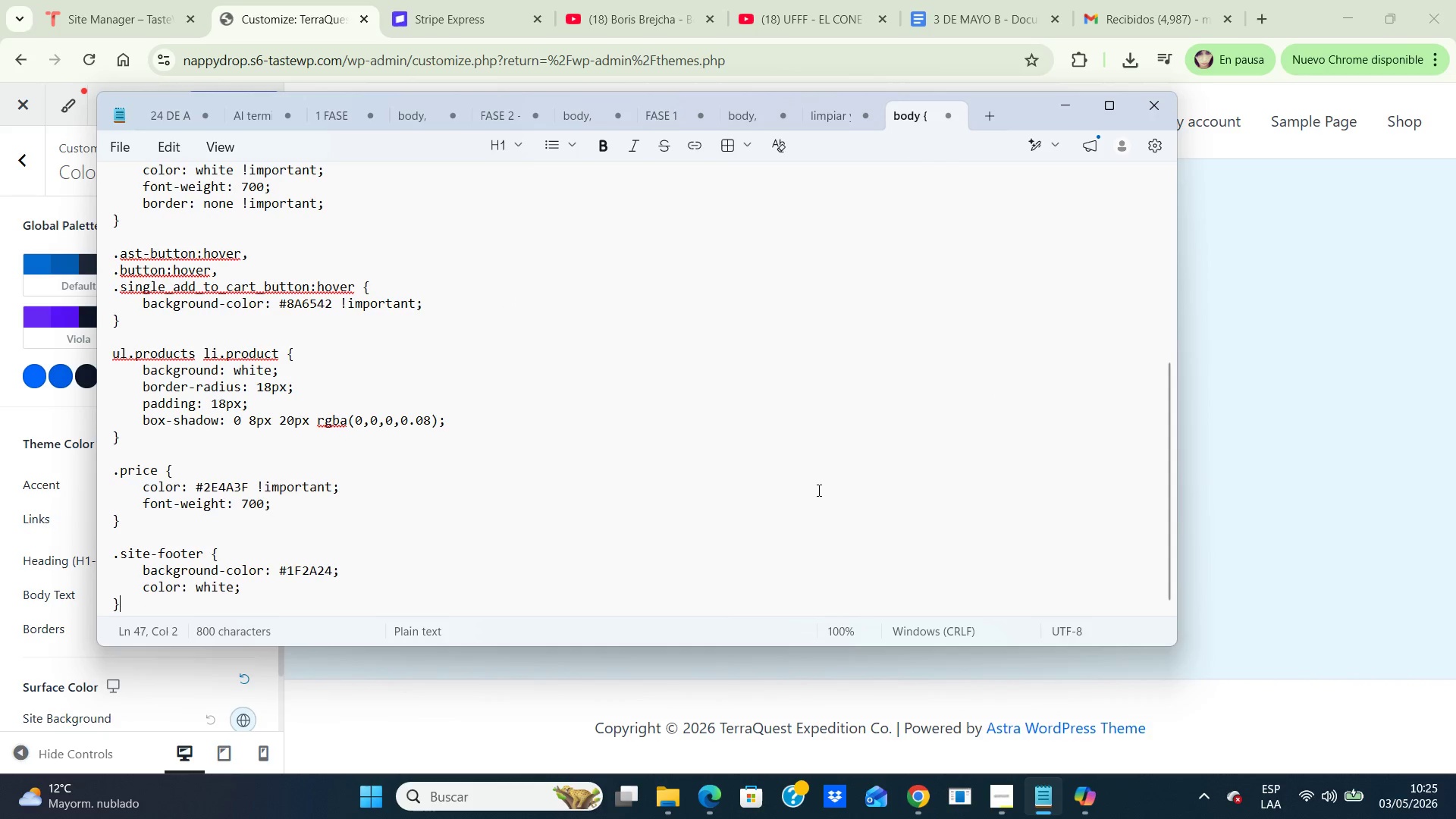 
left_click([1060, 101])
 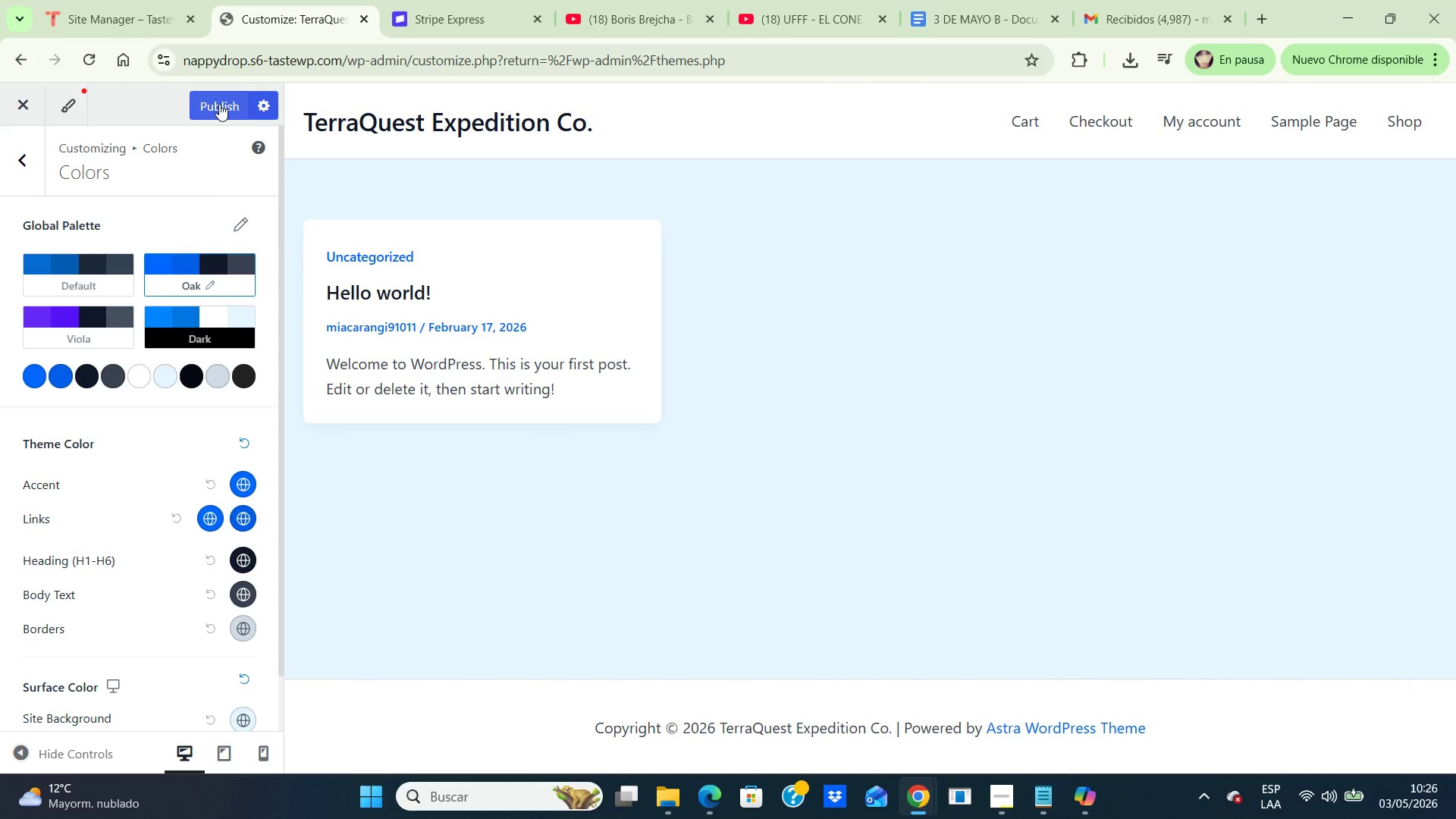 
left_click([219, 104])
 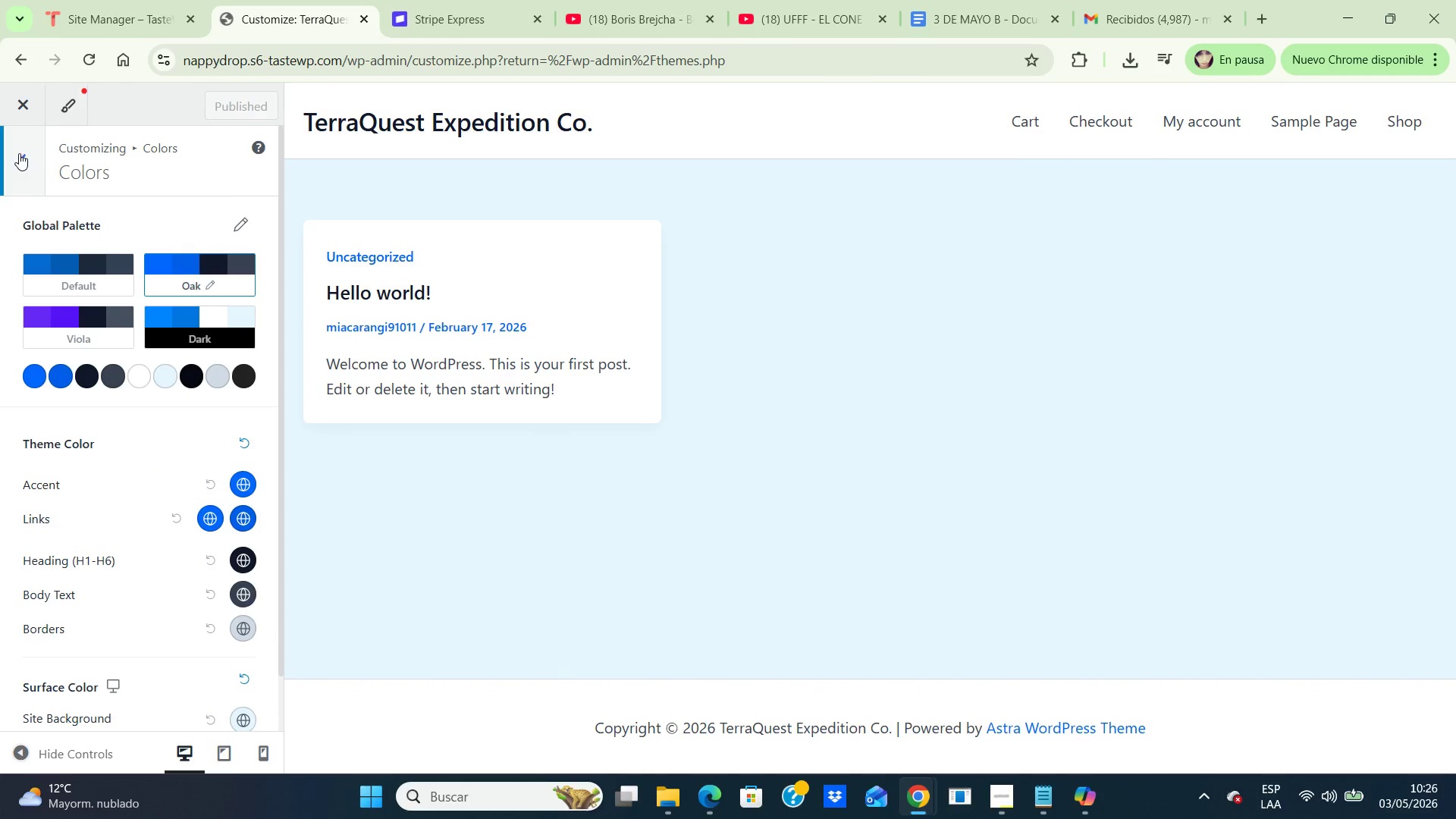 
left_click([19, 153])
 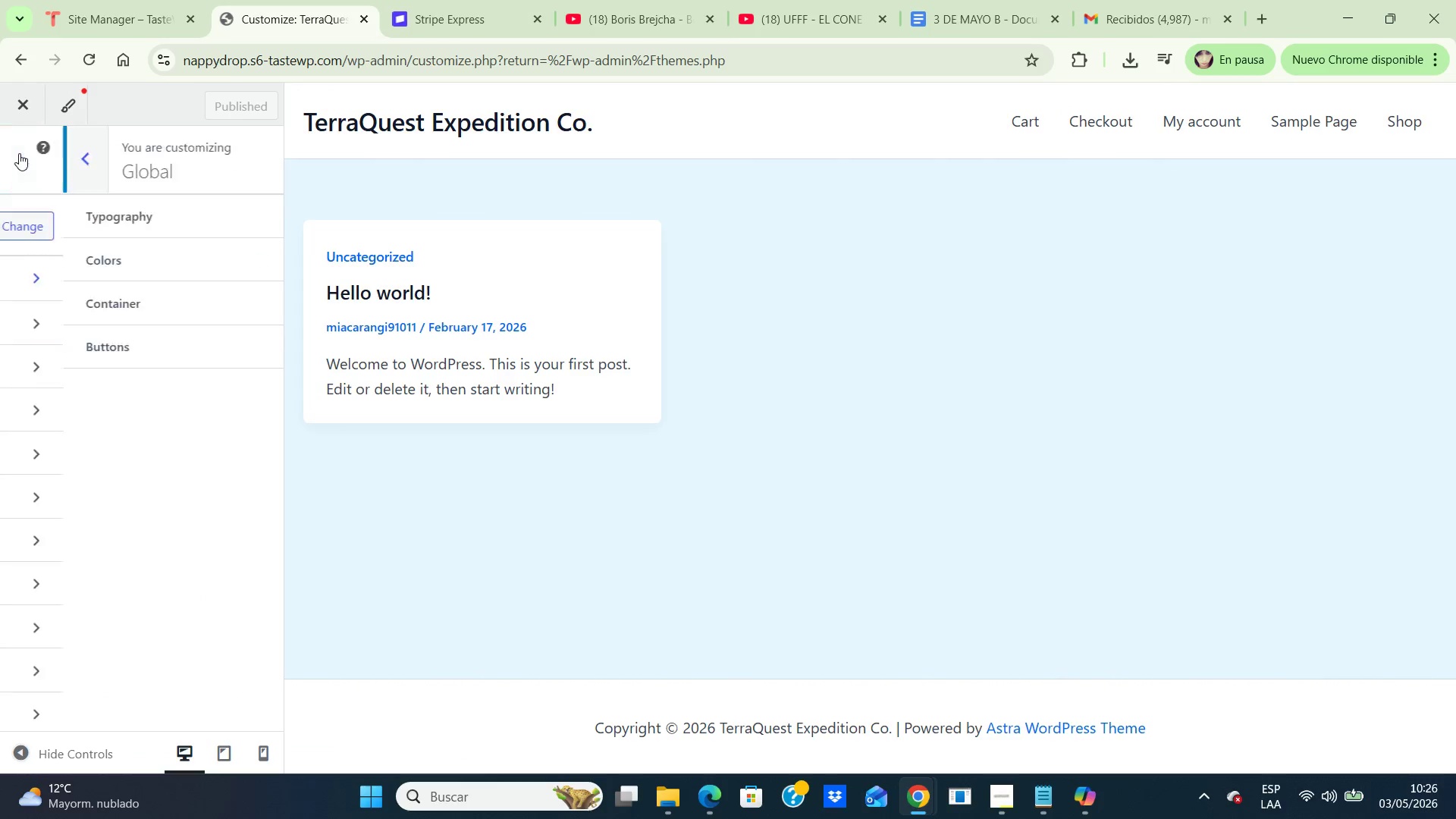 
left_click([19, 153])
 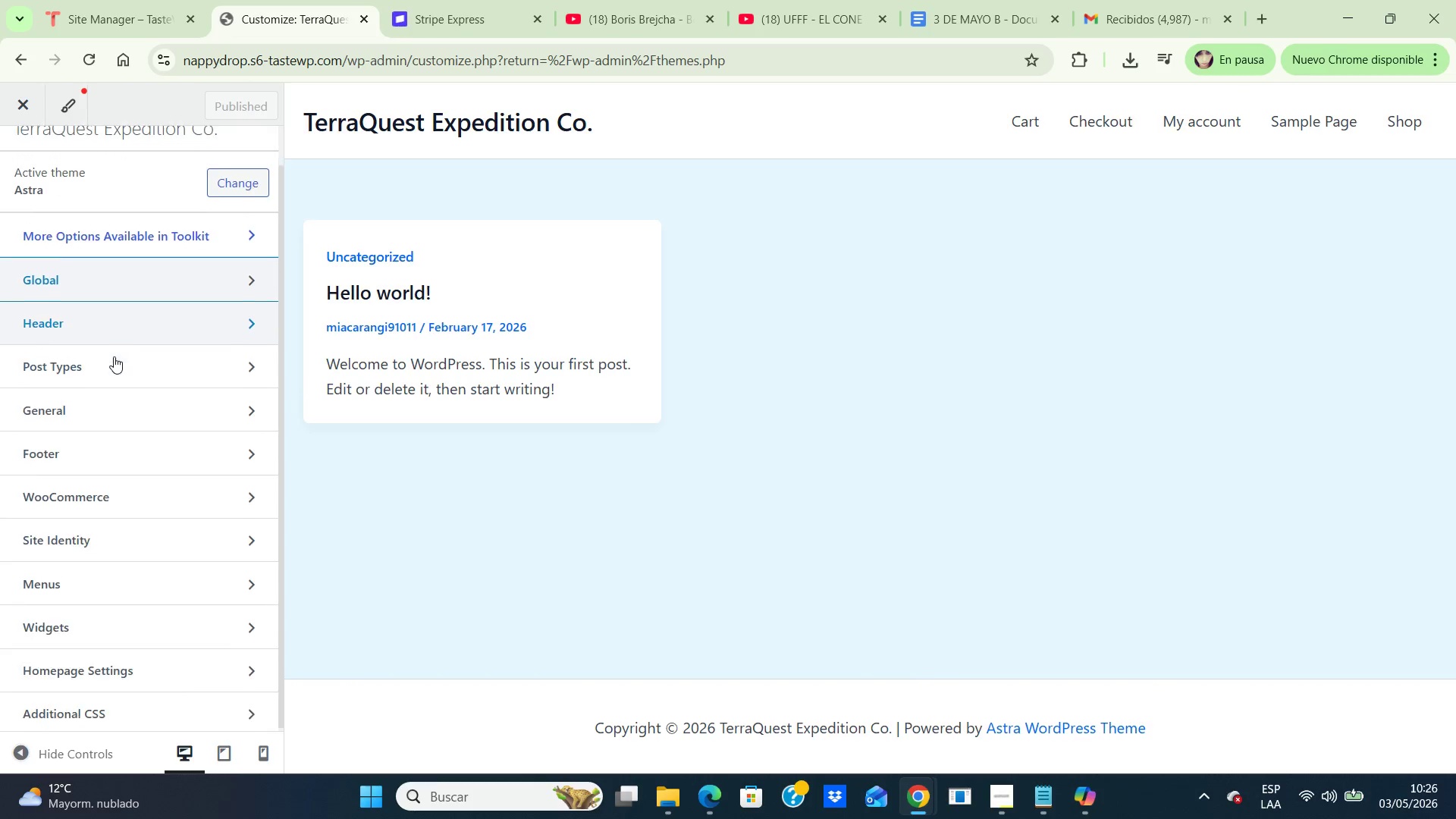 
scroll: coordinate [114, 356], scroll_direction: down, amount: 7.0
 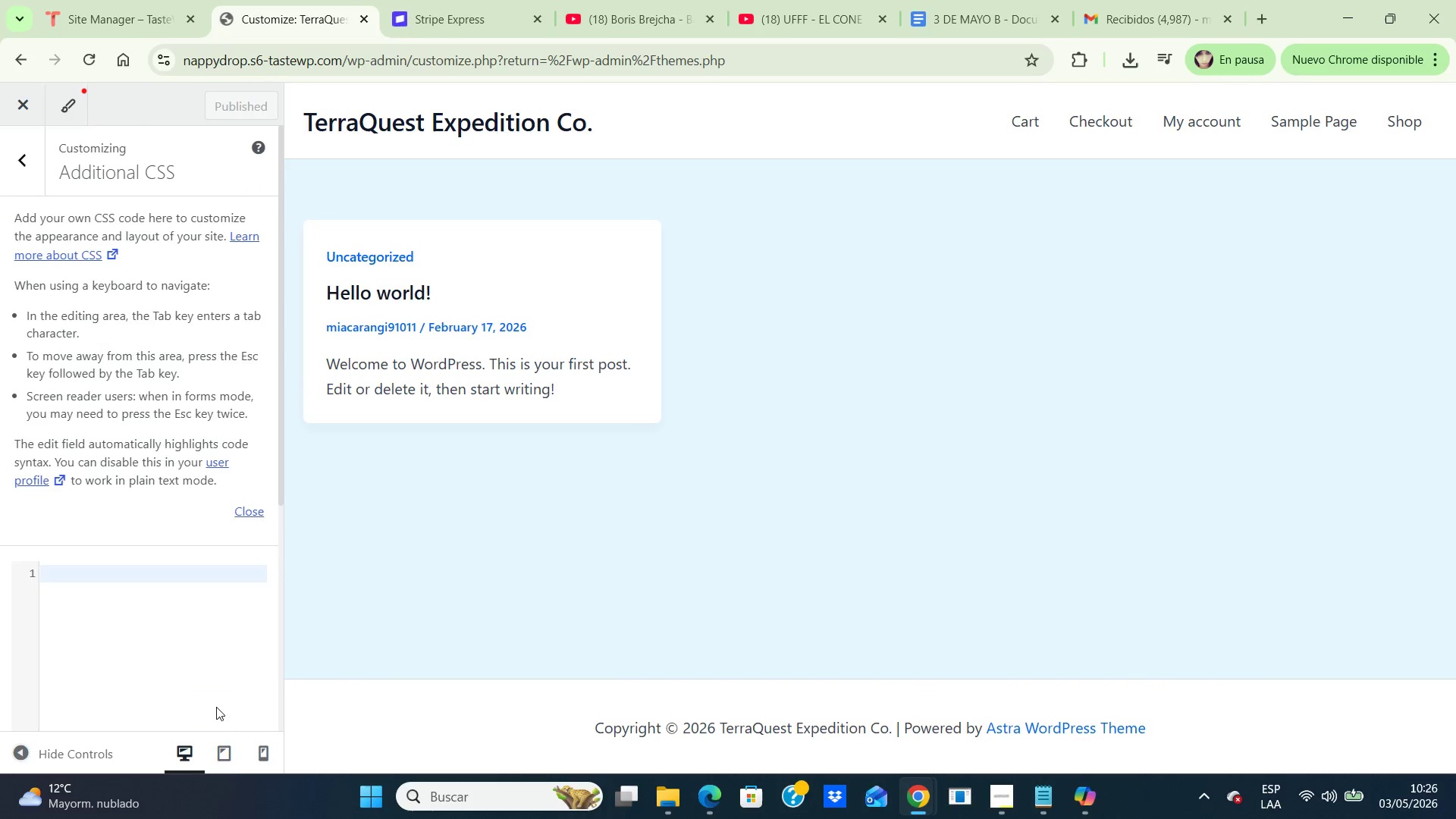 
left_click([216, 707])
 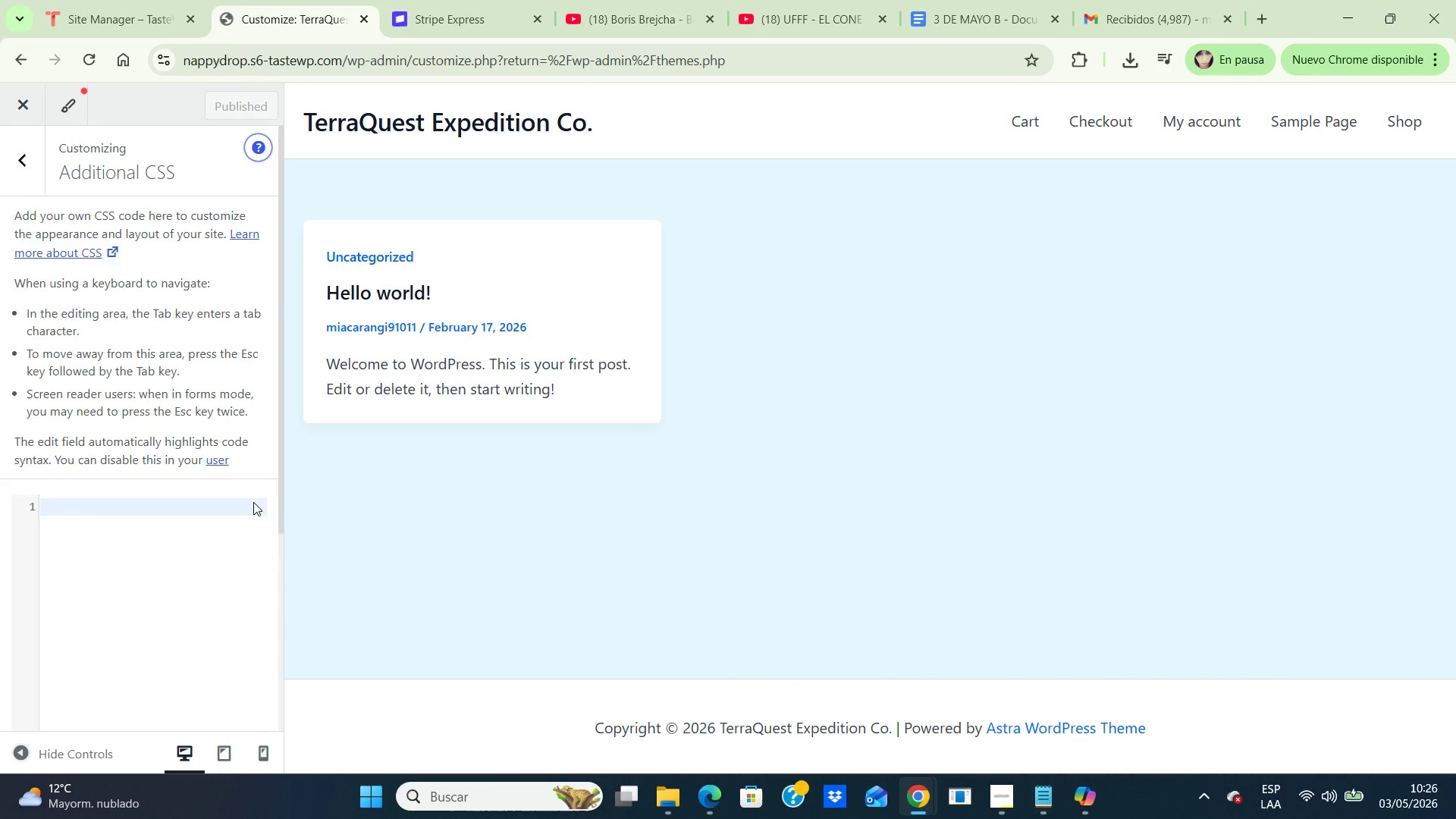 
left_click([253, 502])
 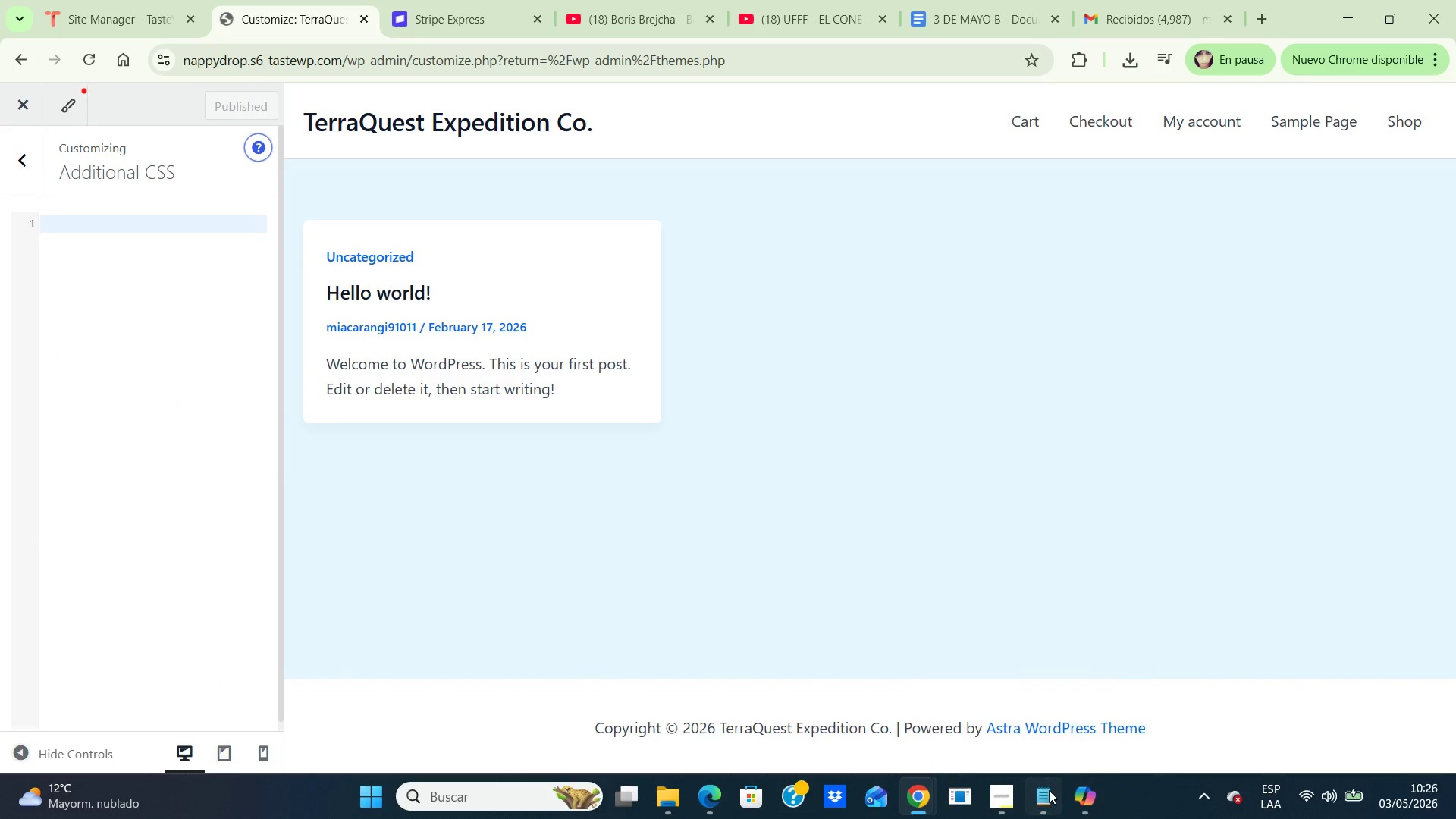 
left_click([1049, 790])
 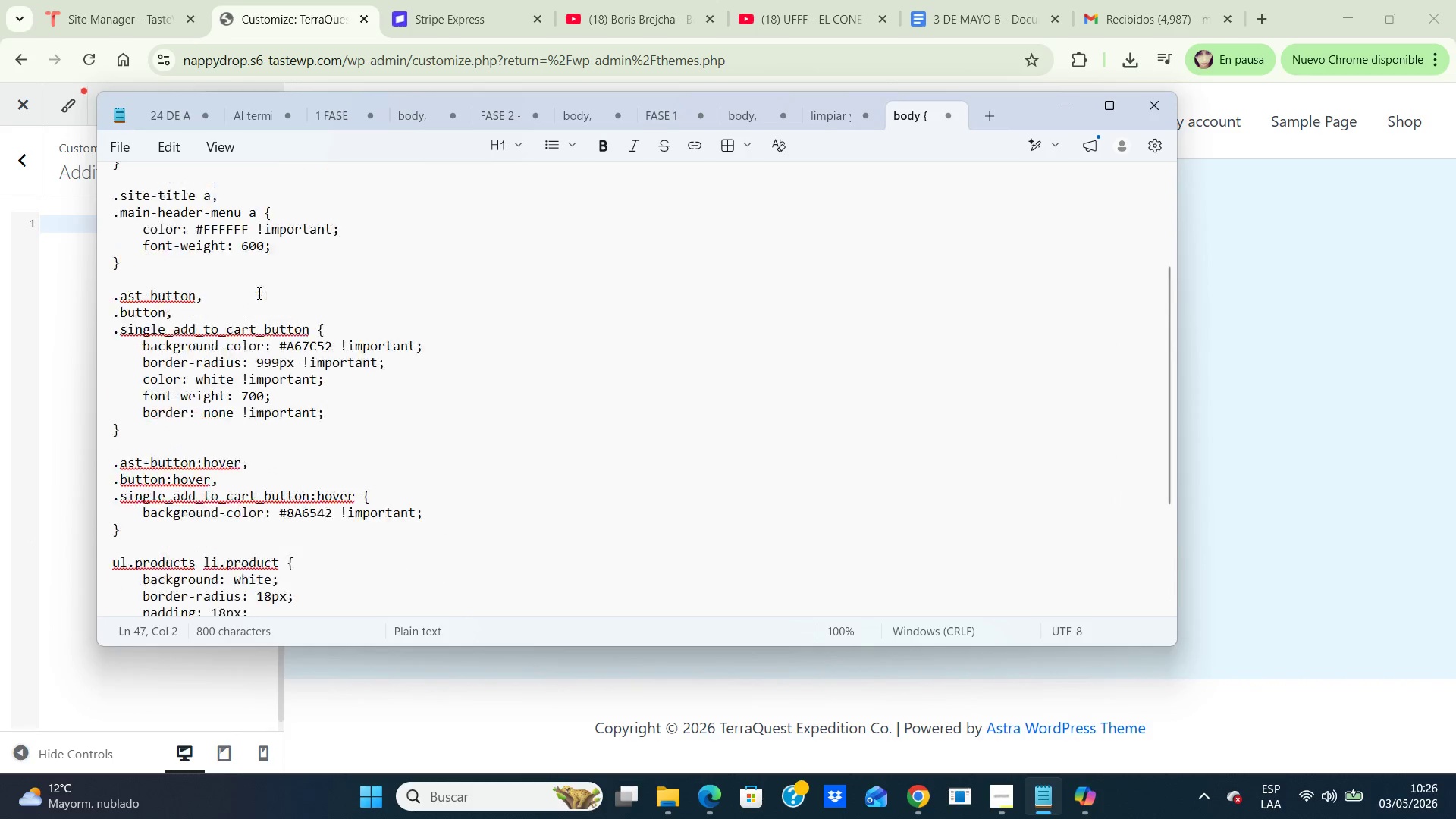 
scroll: coordinate [266, 280], scroll_direction: up, amount: 15.0
 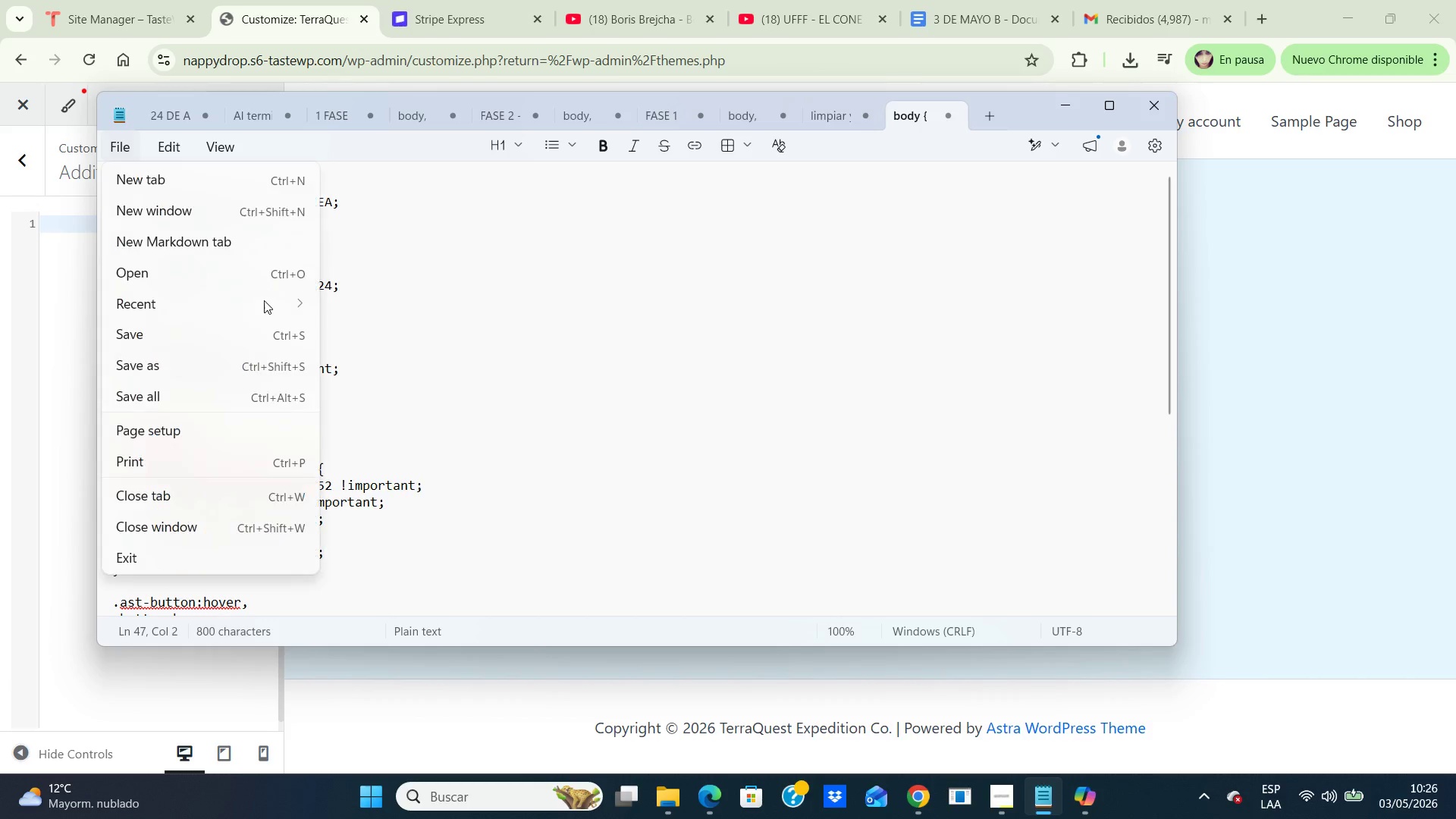 
left_click_drag(start_coordinate=[106, 159], to_coordinate=[264, 302])
 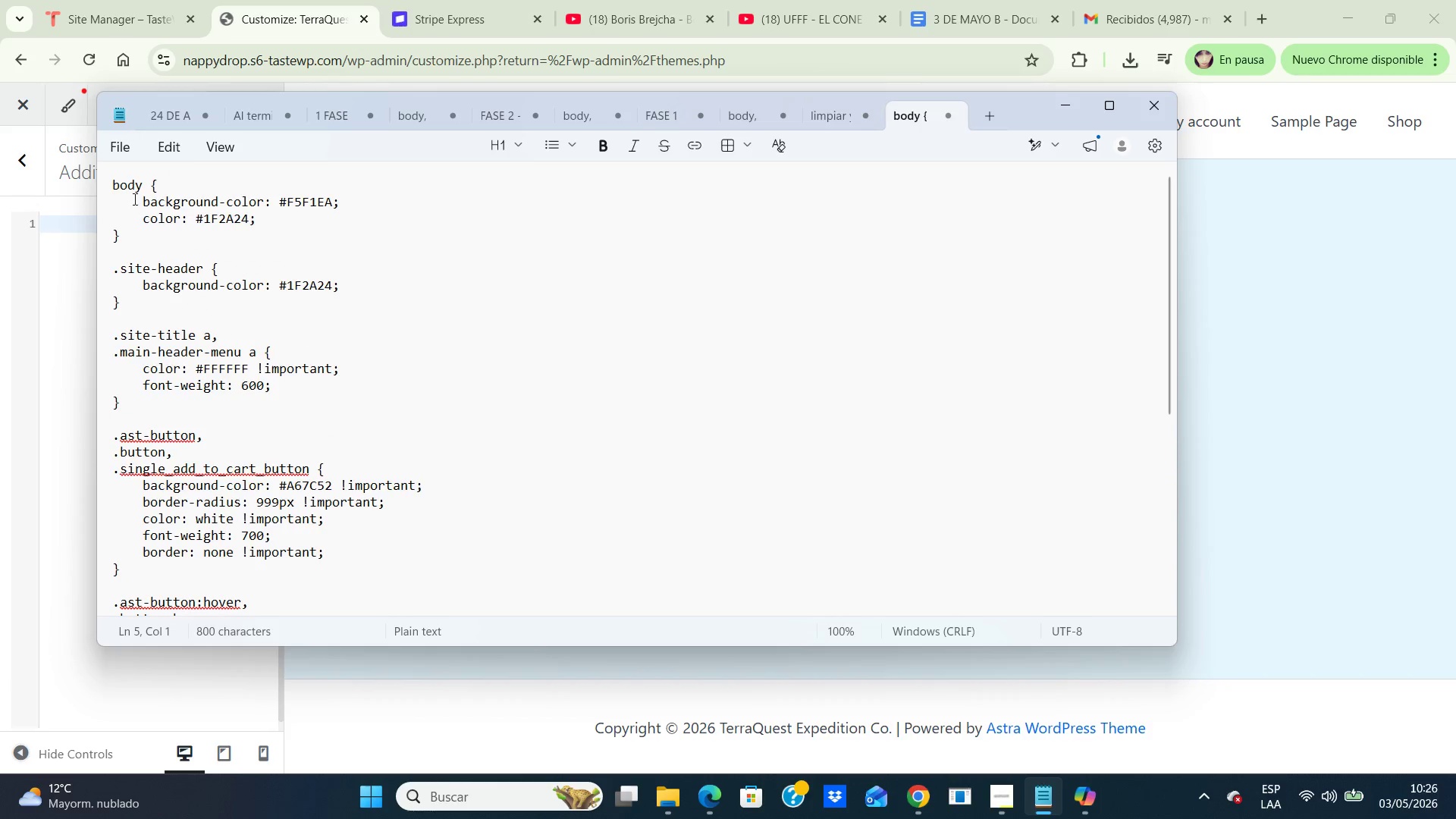 
left_click([743, 245])
 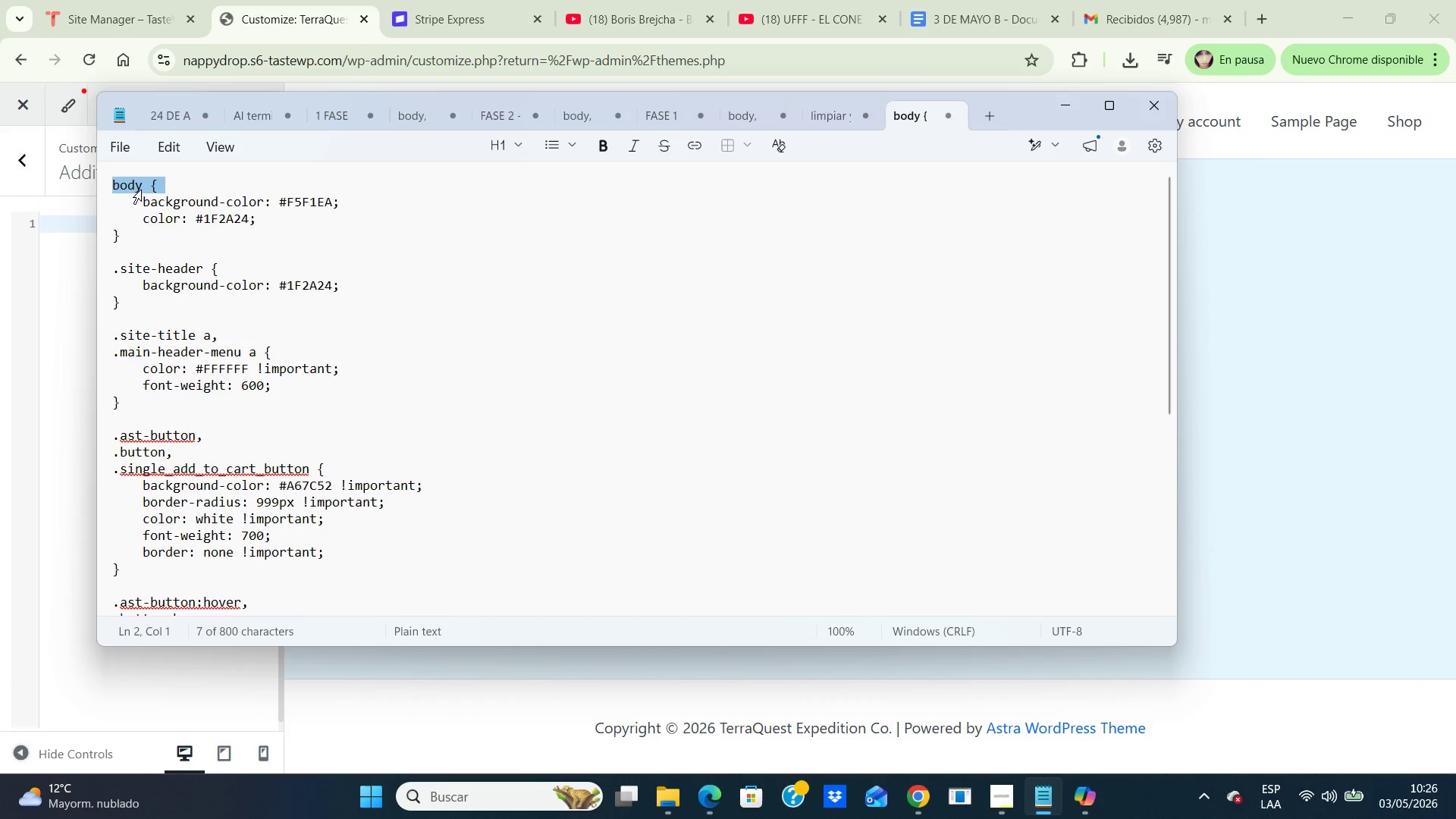 
left_click_drag(start_coordinate=[105, 168], to_coordinate=[382, 608])
 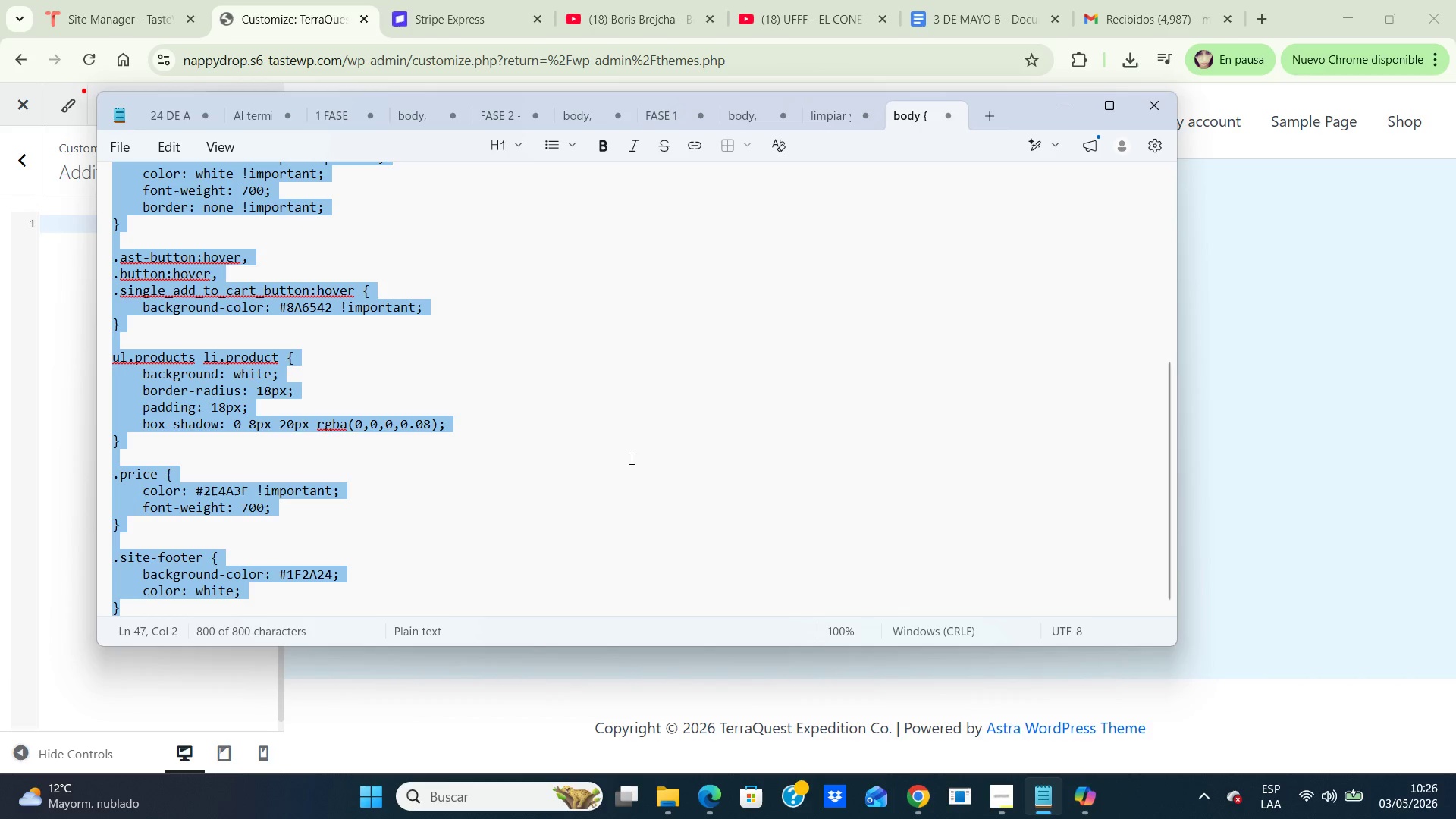 
scroll: coordinate [378, 575], scroll_direction: down, amount: 16.0
 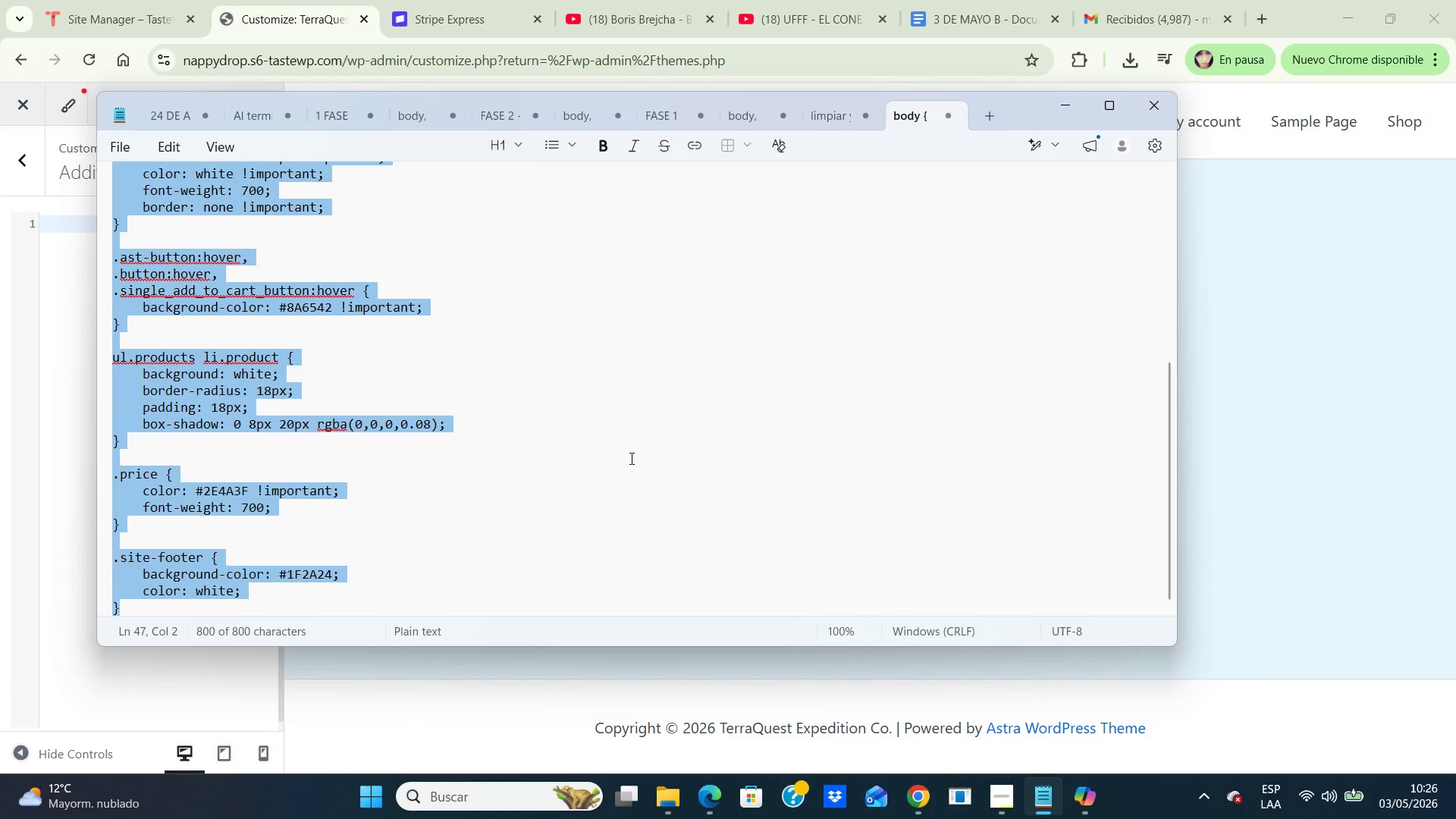 
key(Control+C)
 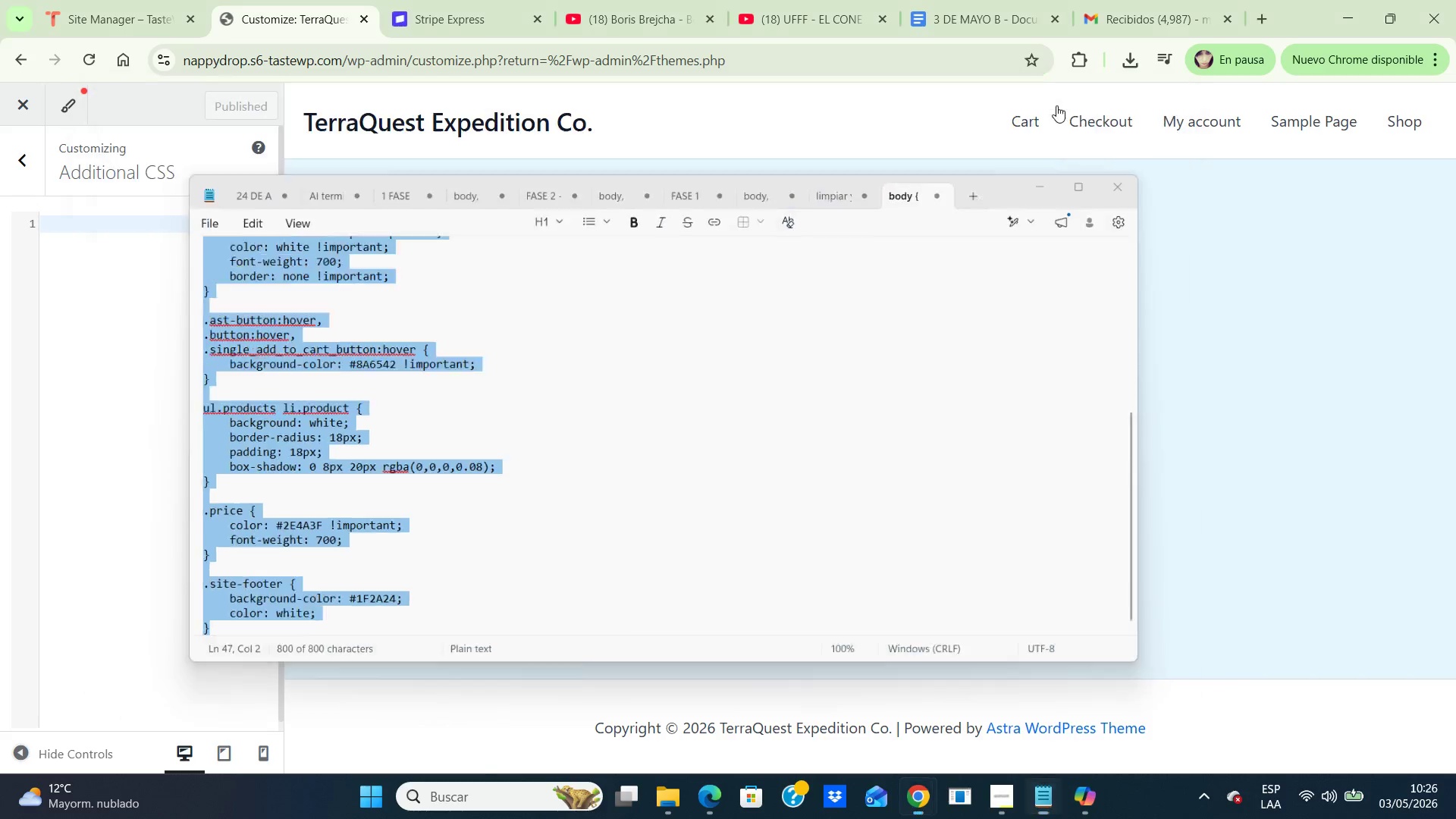 
left_click([1056, 105])
 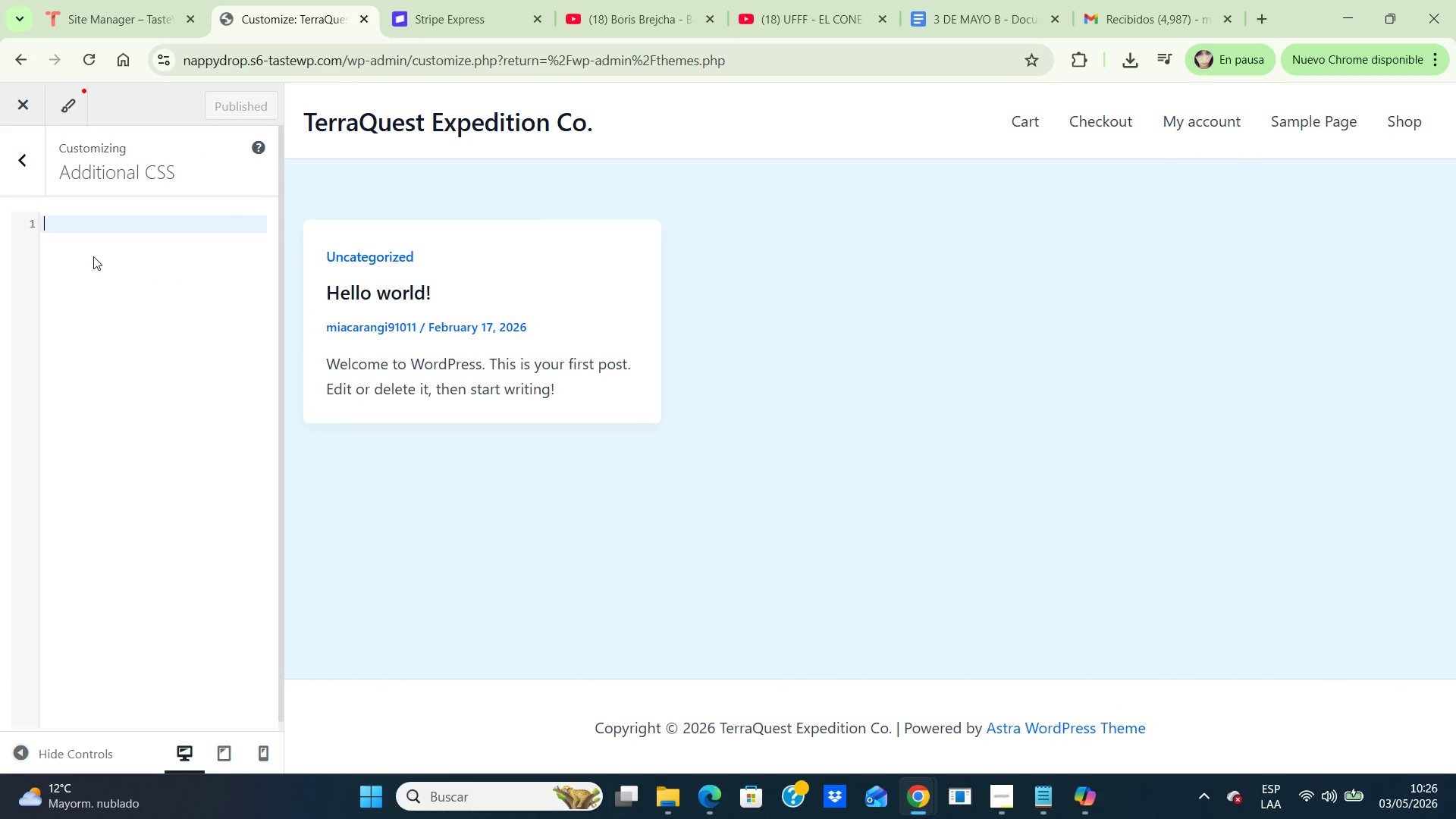 
left_click([81, 259])
 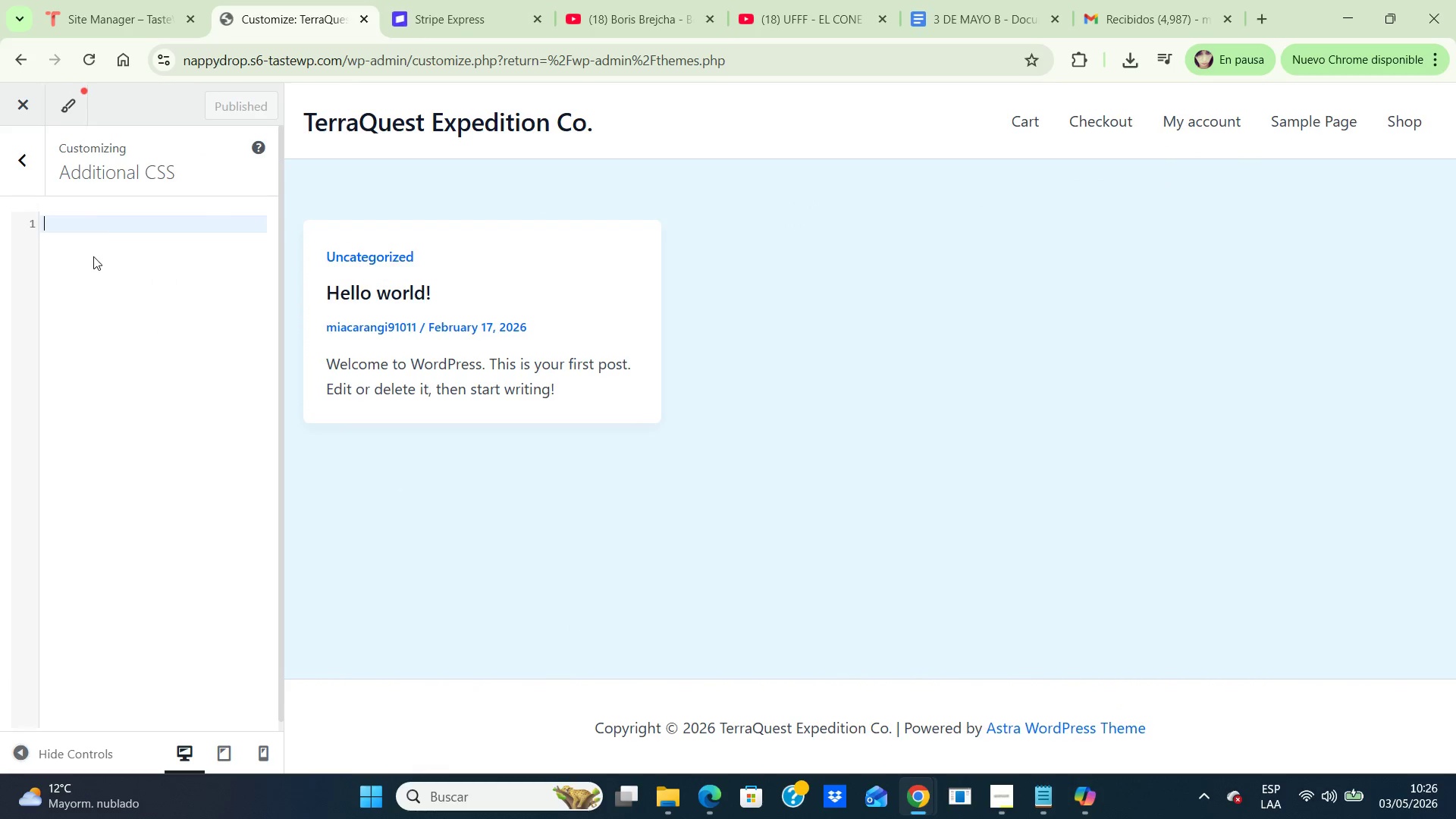 
key(Control+V)
 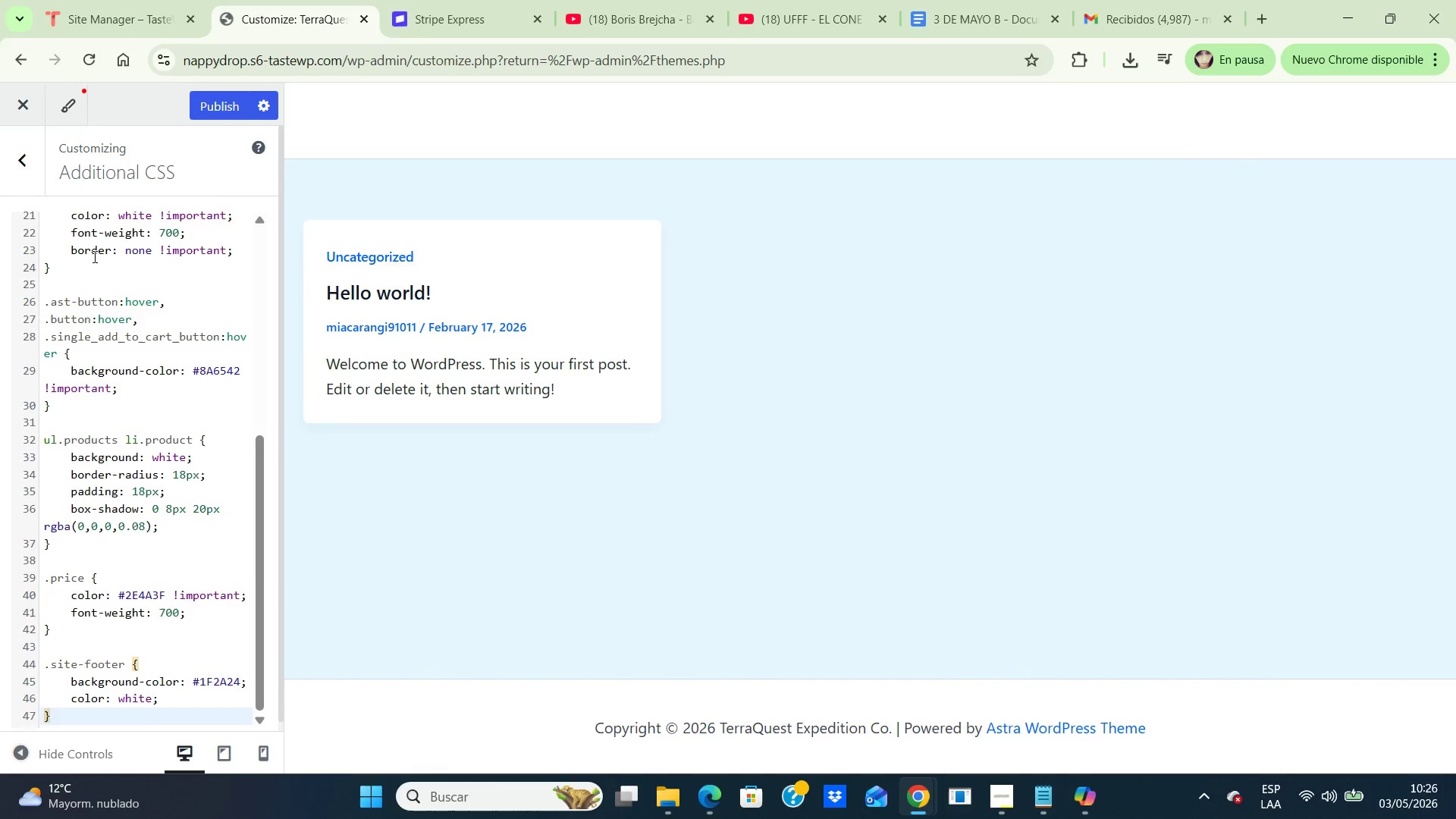 
scroll: coordinate [93, 256], scroll_direction: down, amount: 2.0
 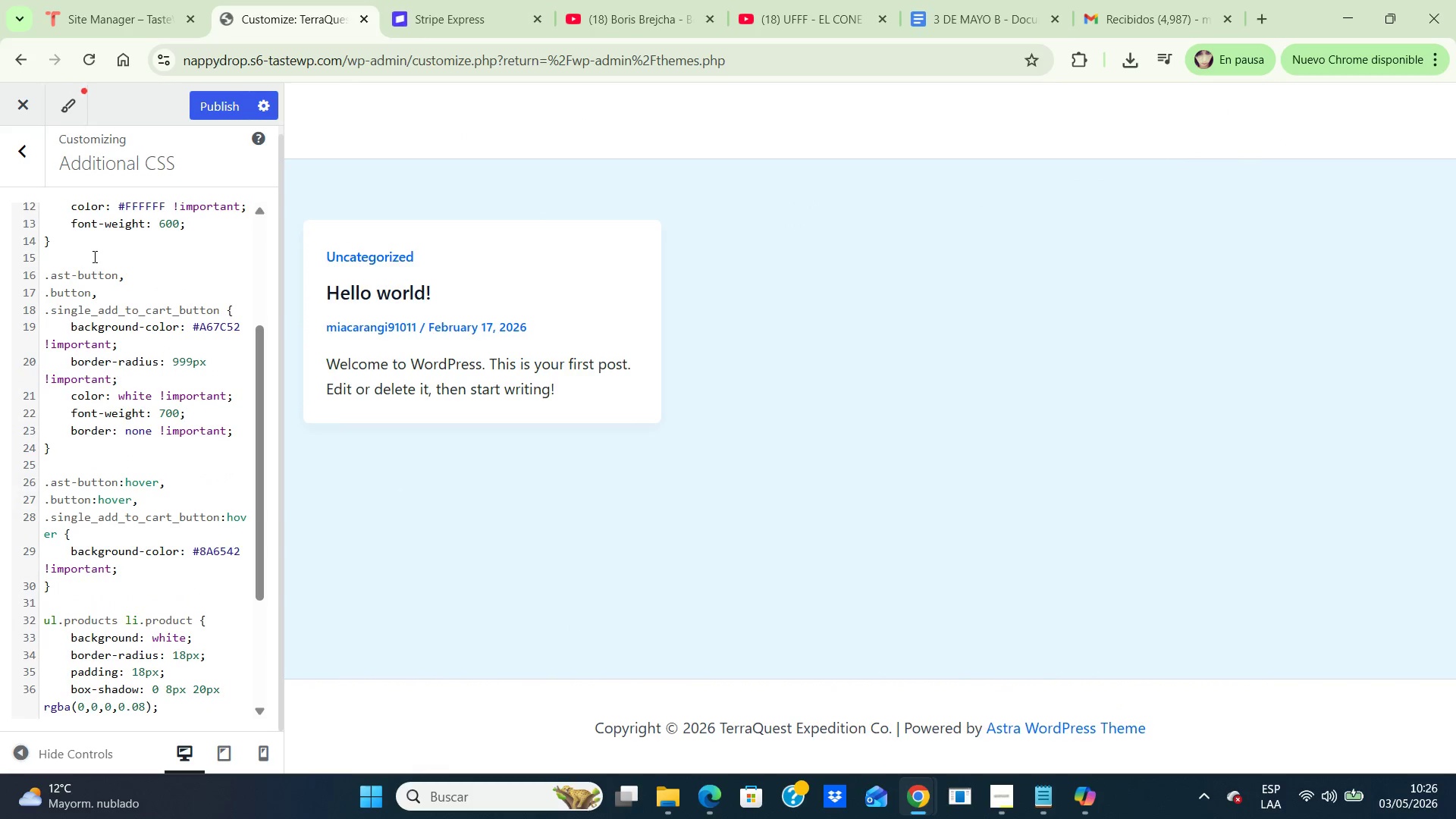 
scroll: coordinate [93, 256], scroll_direction: up, amount: 2.0
 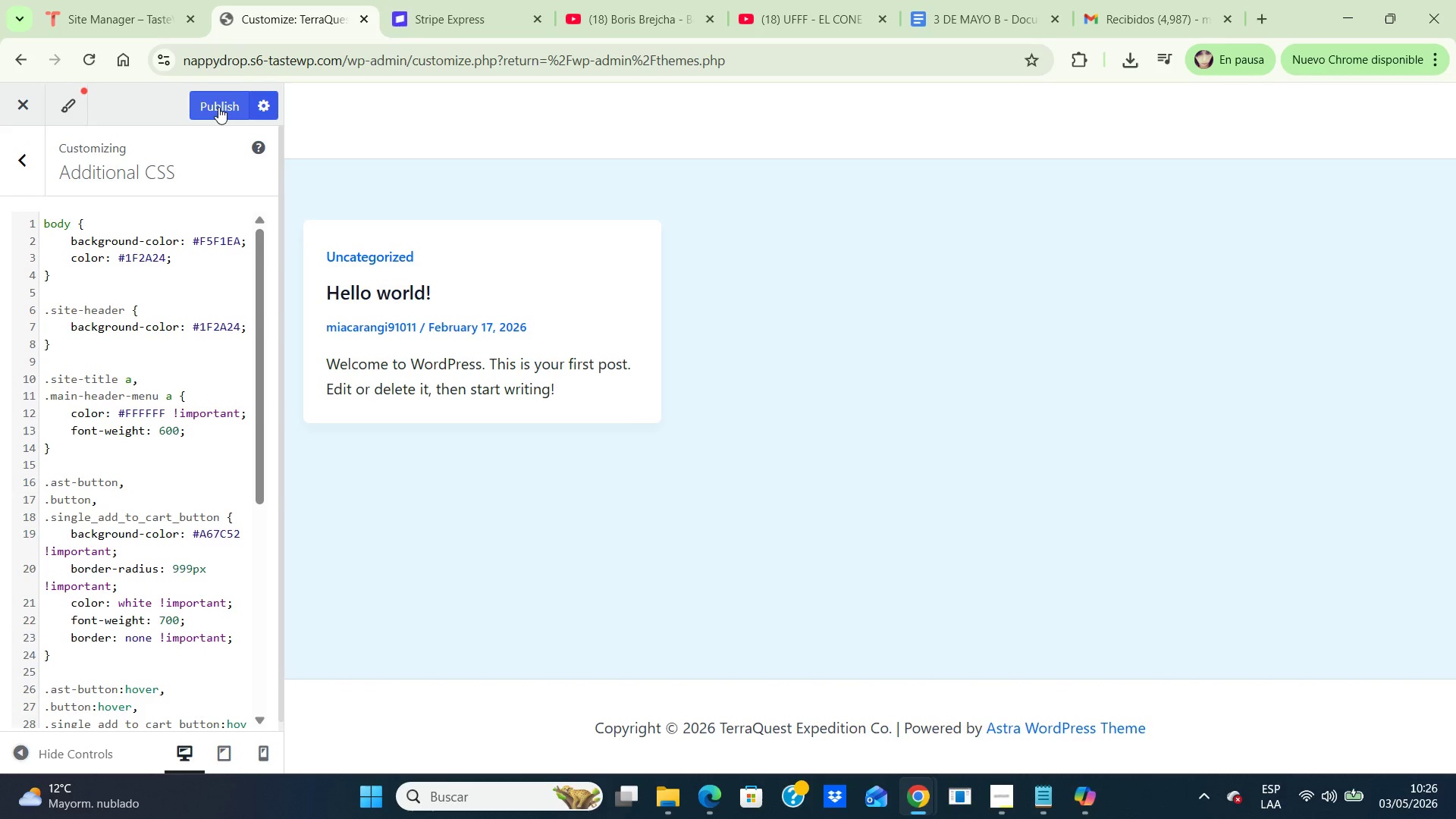 
left_click([218, 107])
 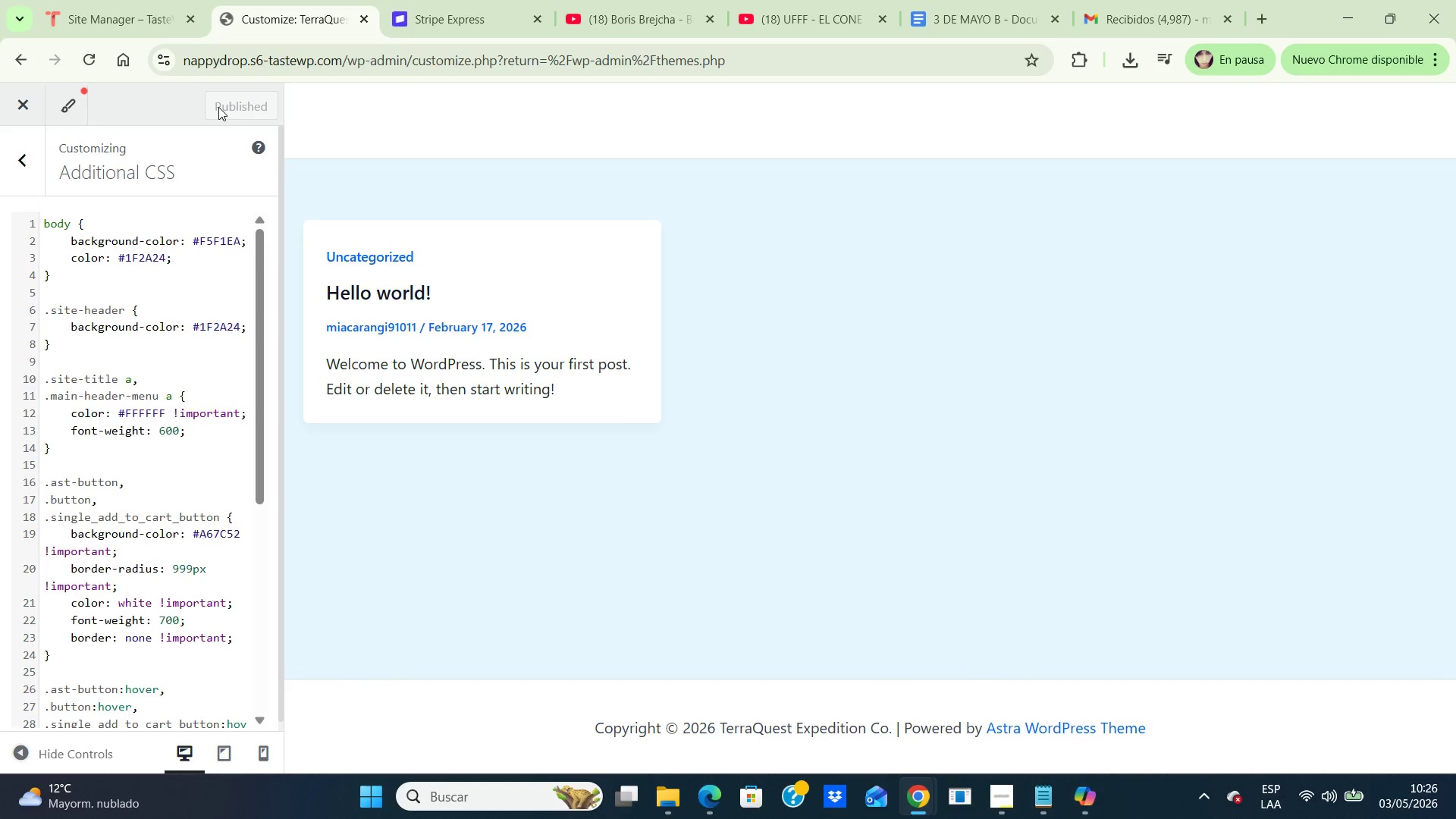 
wait(12.27)
 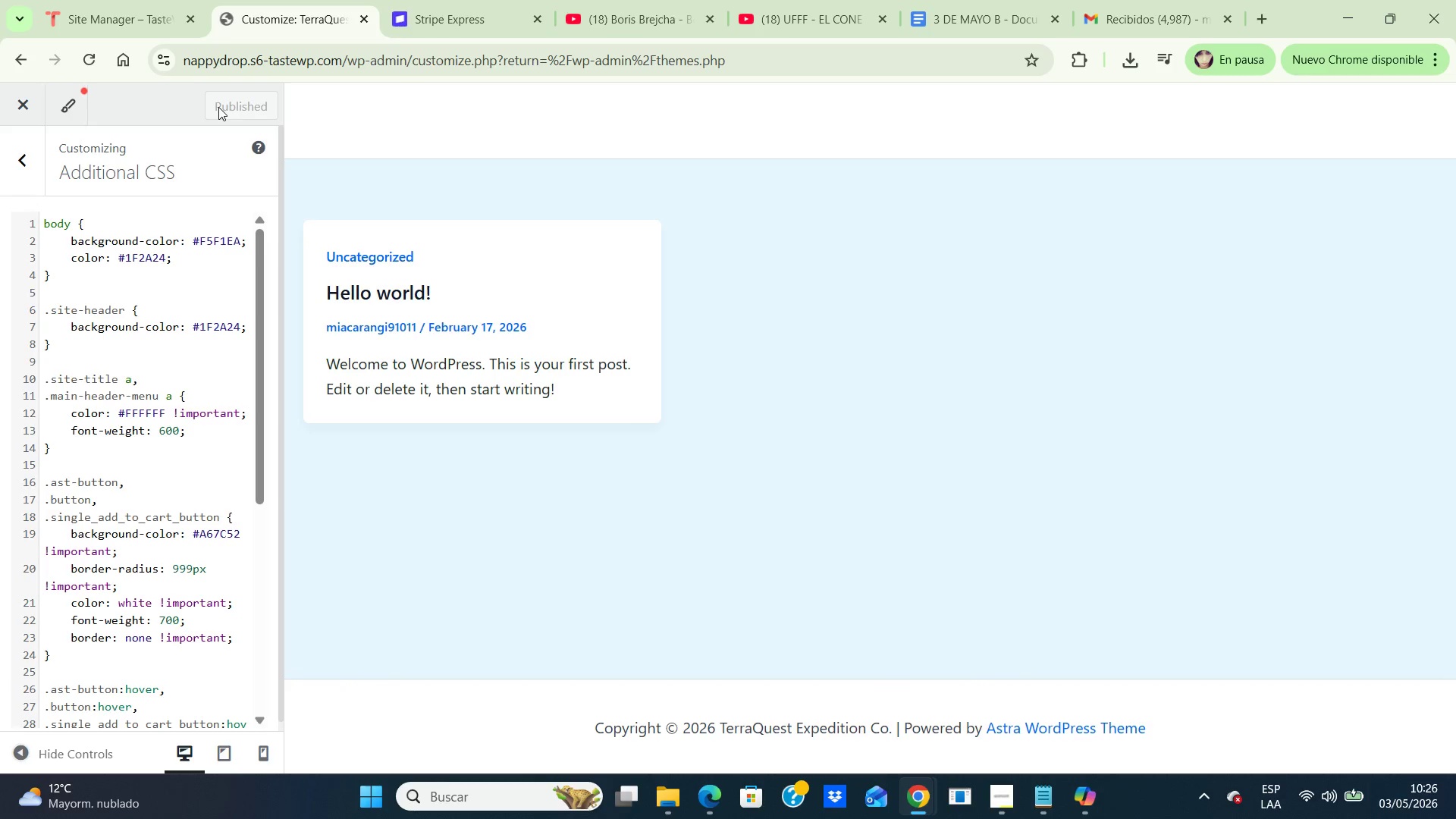 
scroll: coordinate [209, 463], scroll_direction: down, amount: 3.0
 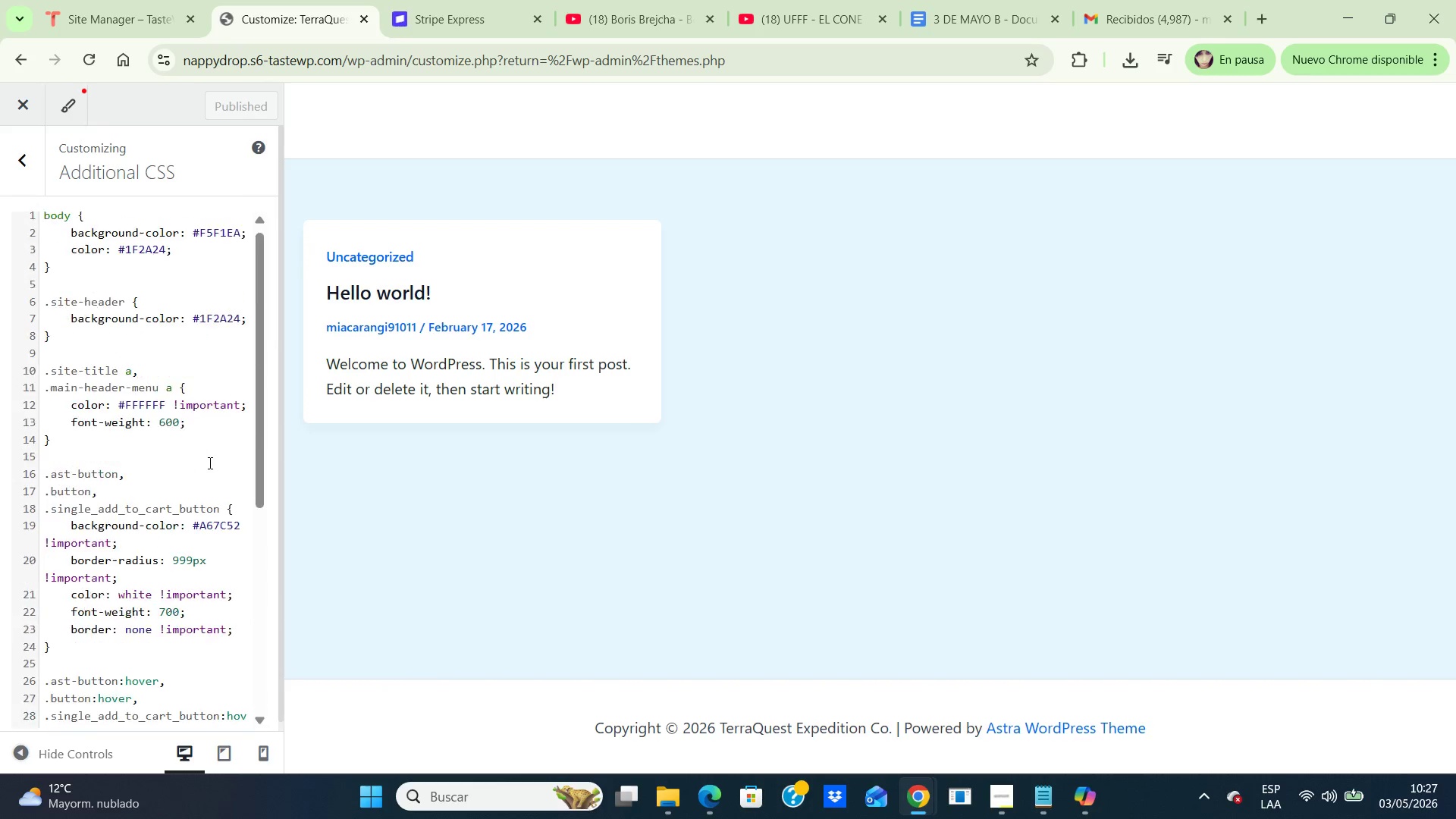 
scroll: coordinate [209, 463], scroll_direction: up, amount: 12.0
 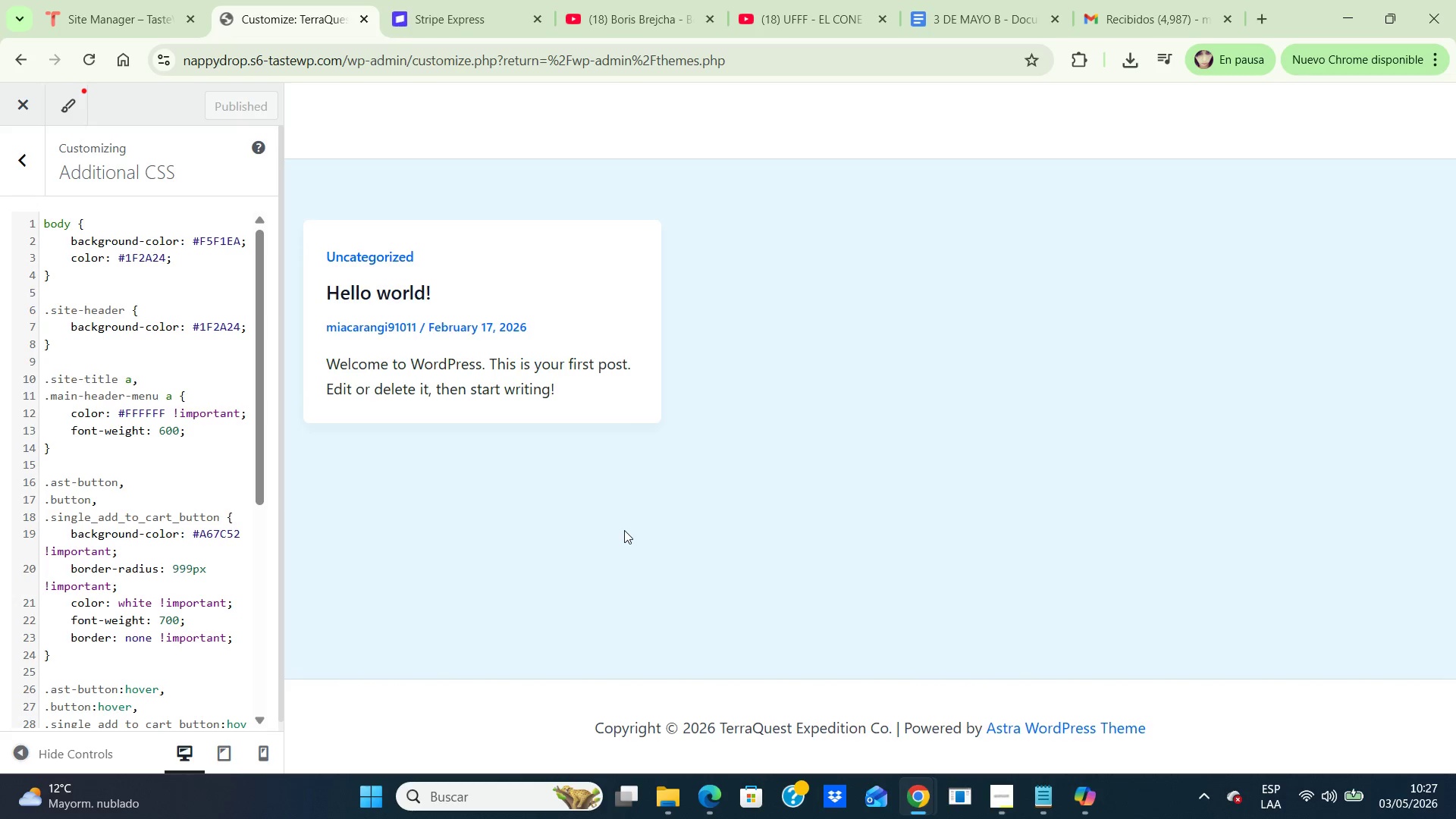 
wait(6.0)
 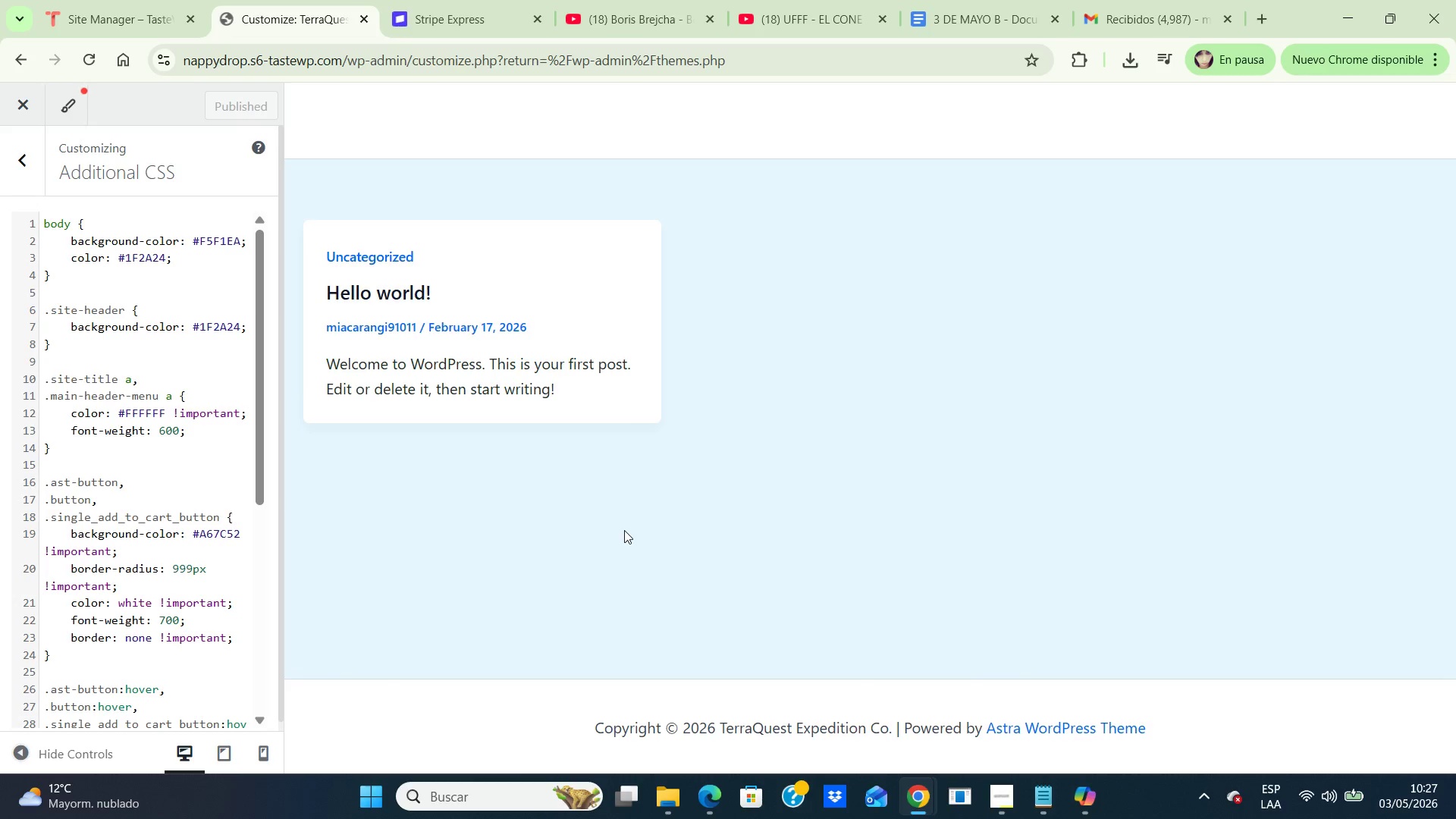 
key(PrintScreen)
 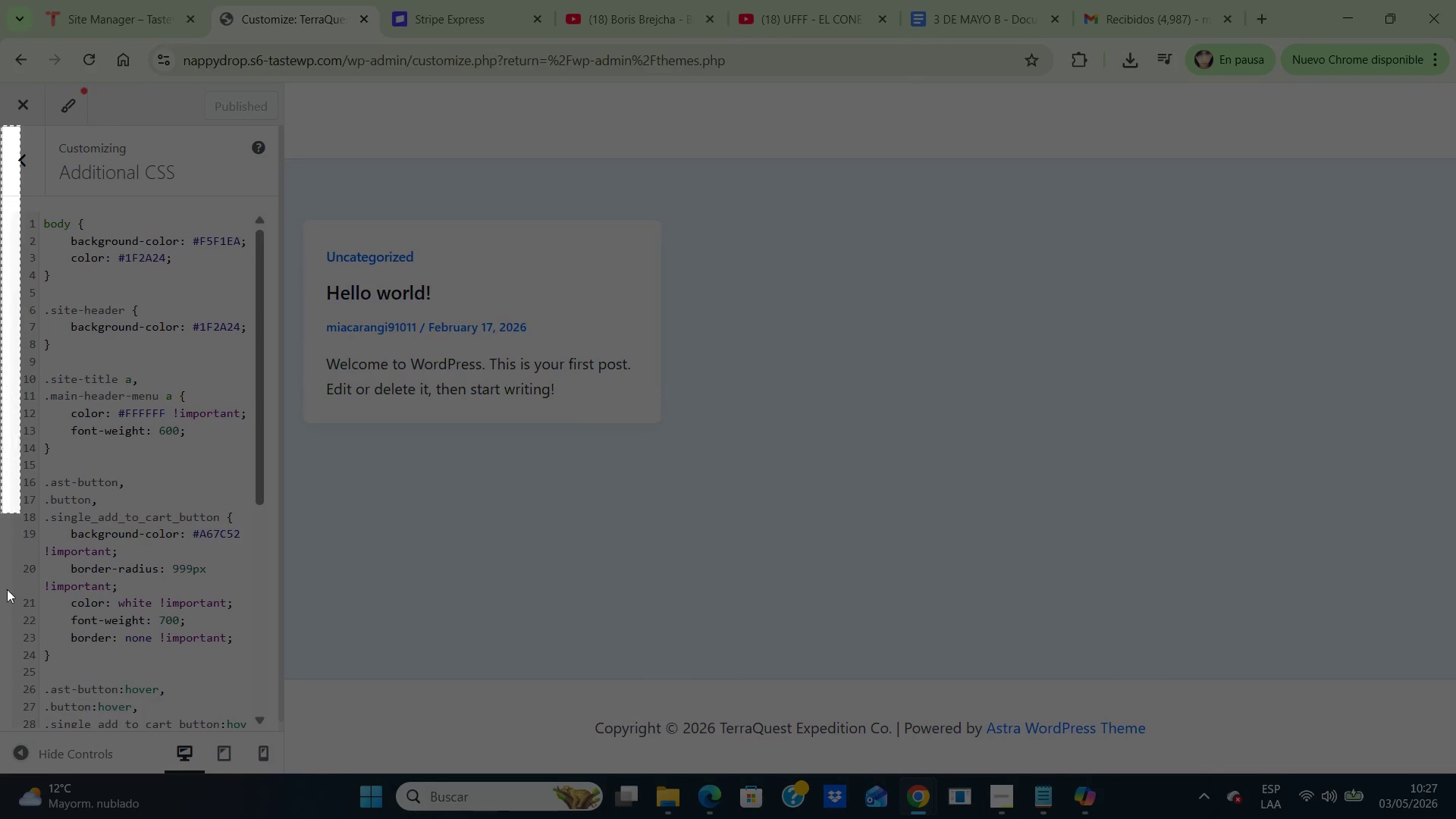 
left_click_drag(start_coordinate=[20, 127], to_coordinate=[281, 770])
 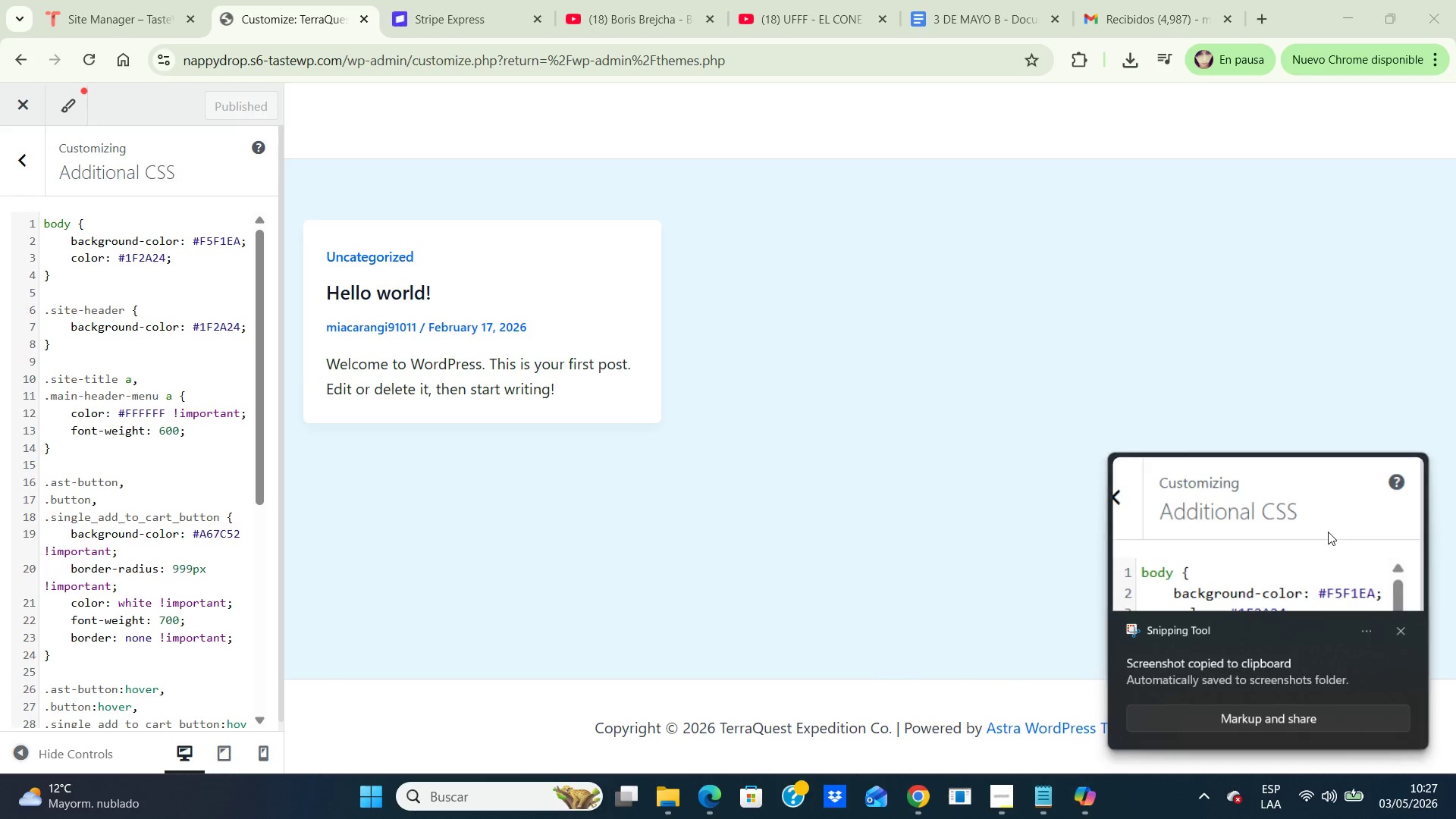 
double_click([1328, 532])
 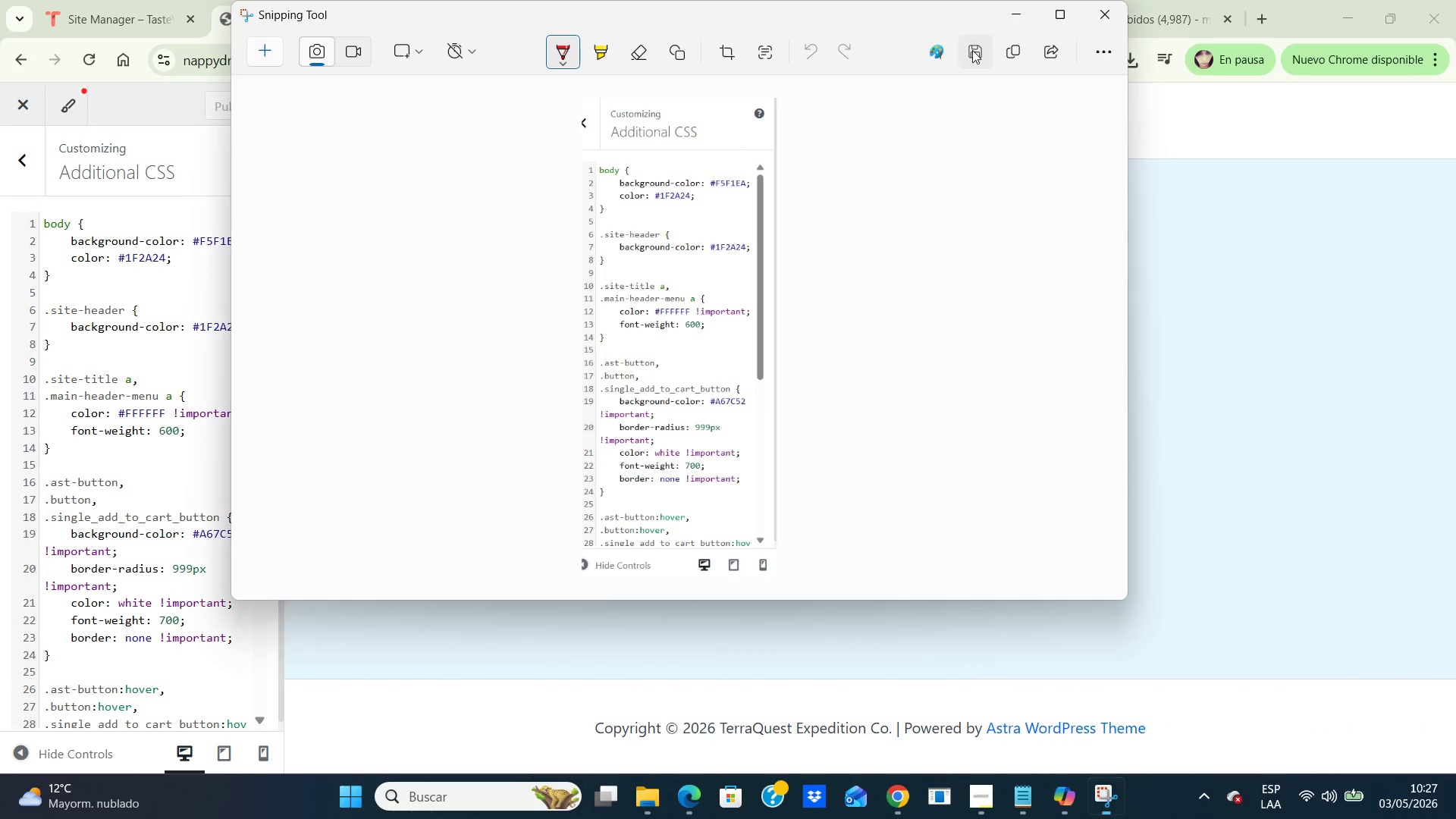 
left_click([972, 50])
 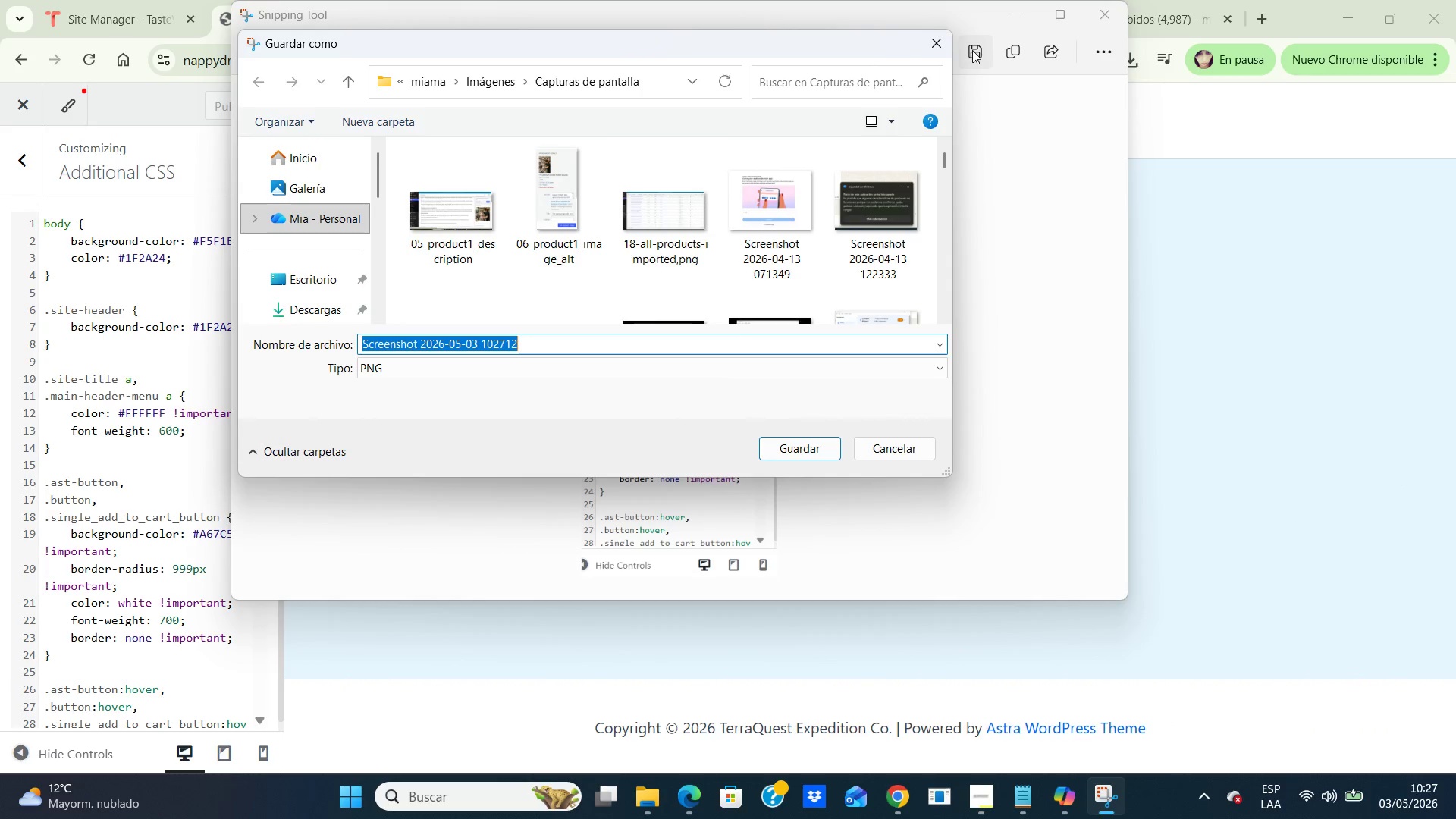 
wait(7.66)
 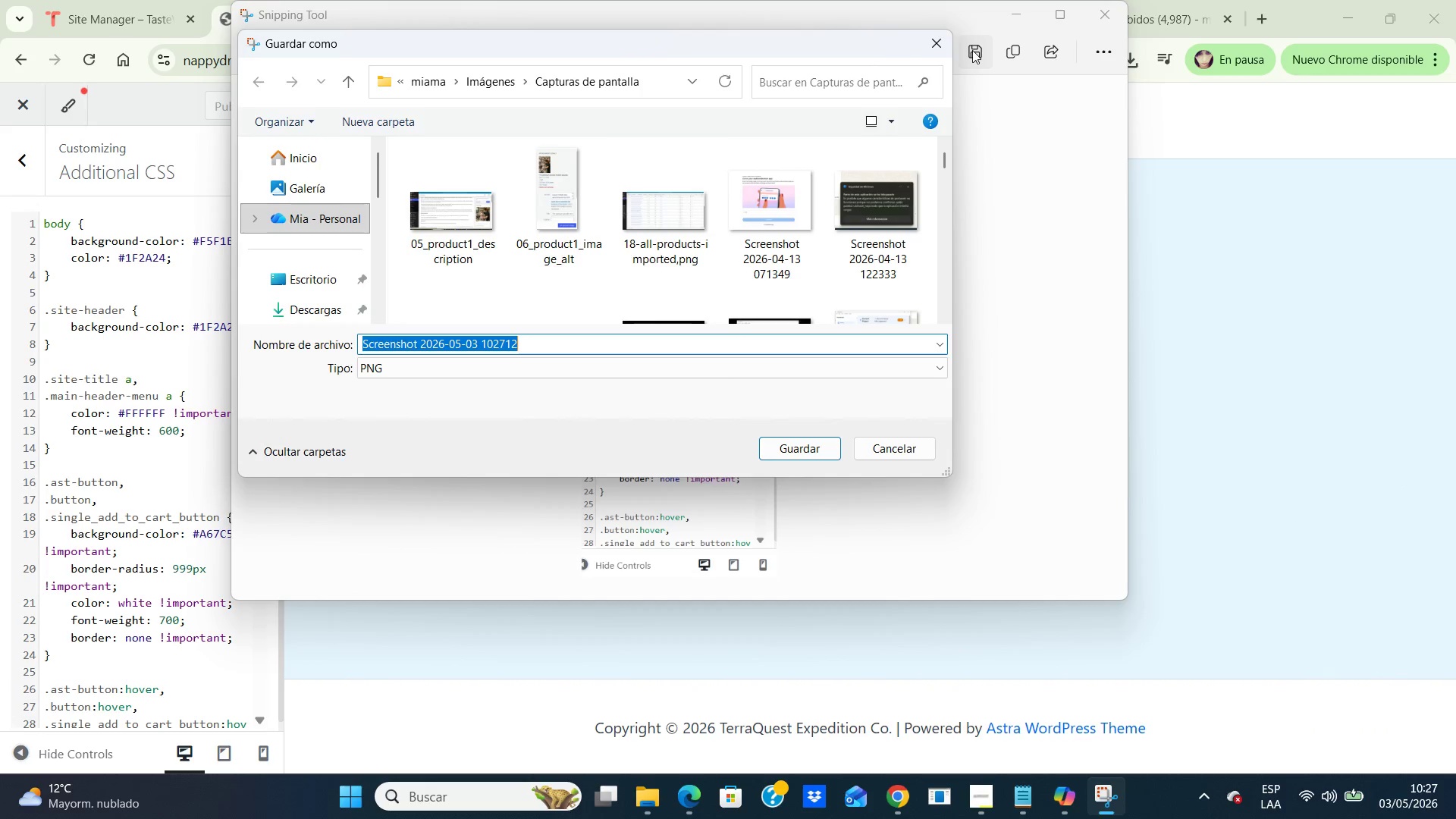 
double_click([286, 283])
 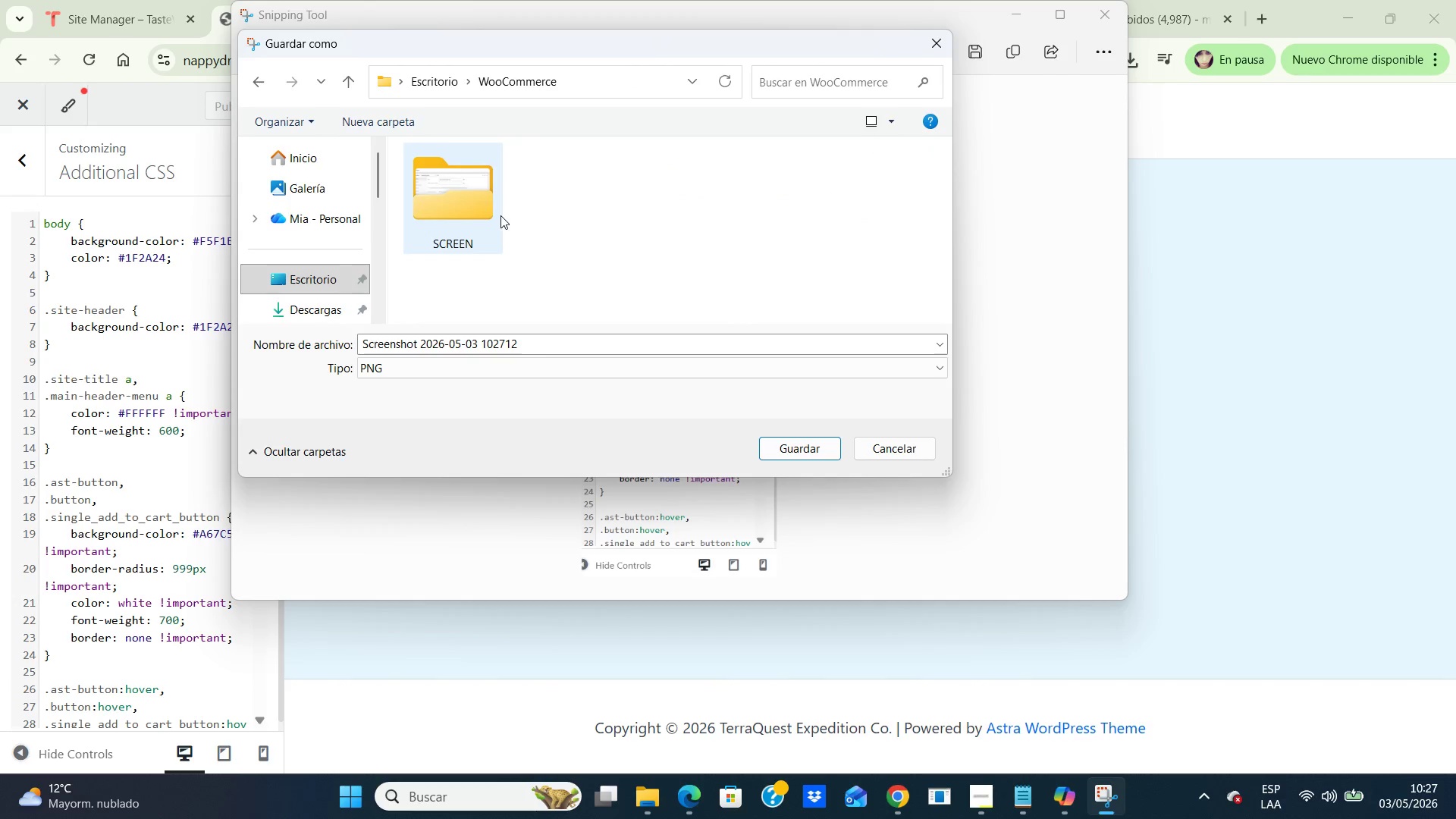 
left_click([500, 215])
 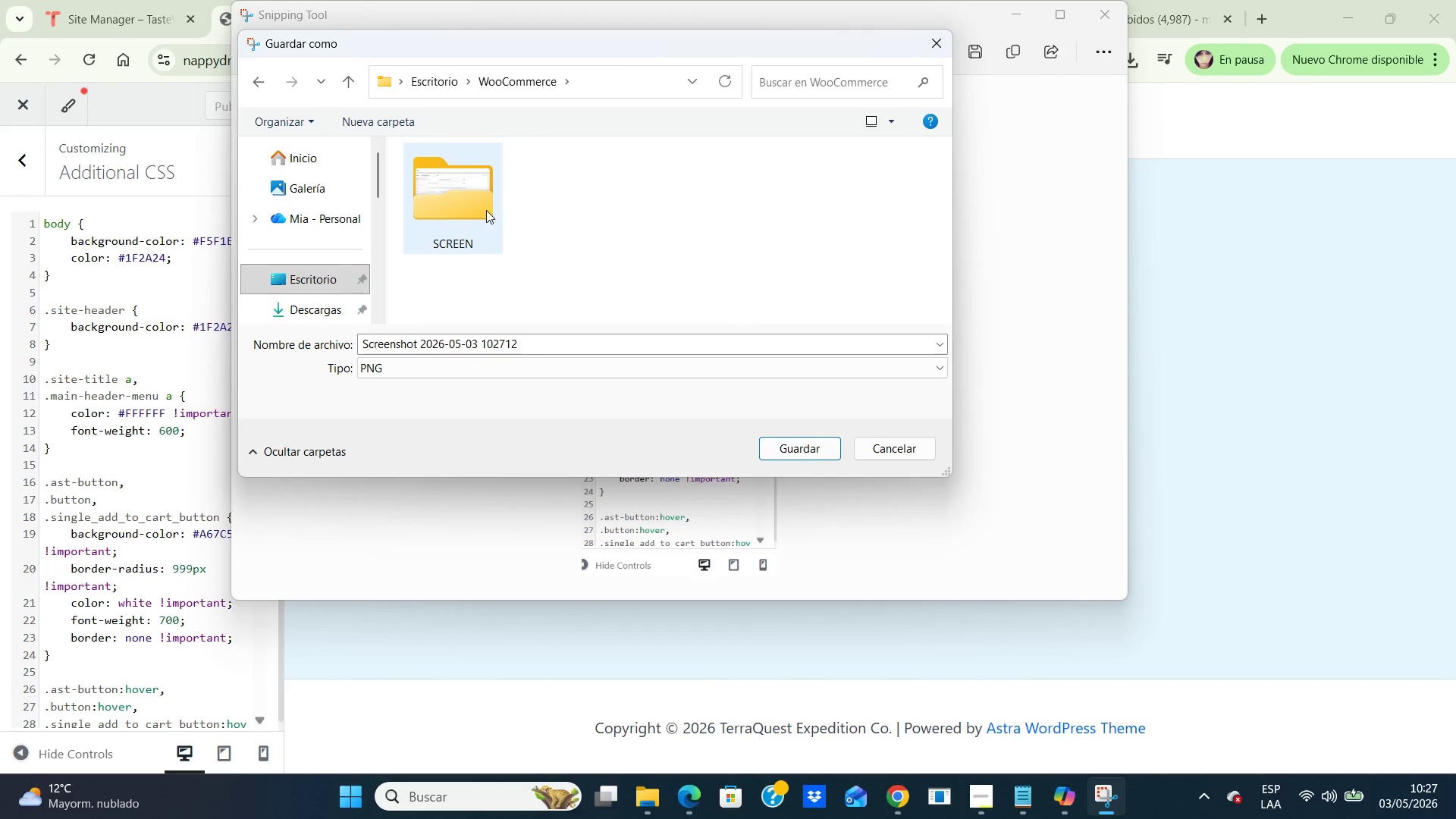 
double_click([500, 215])
 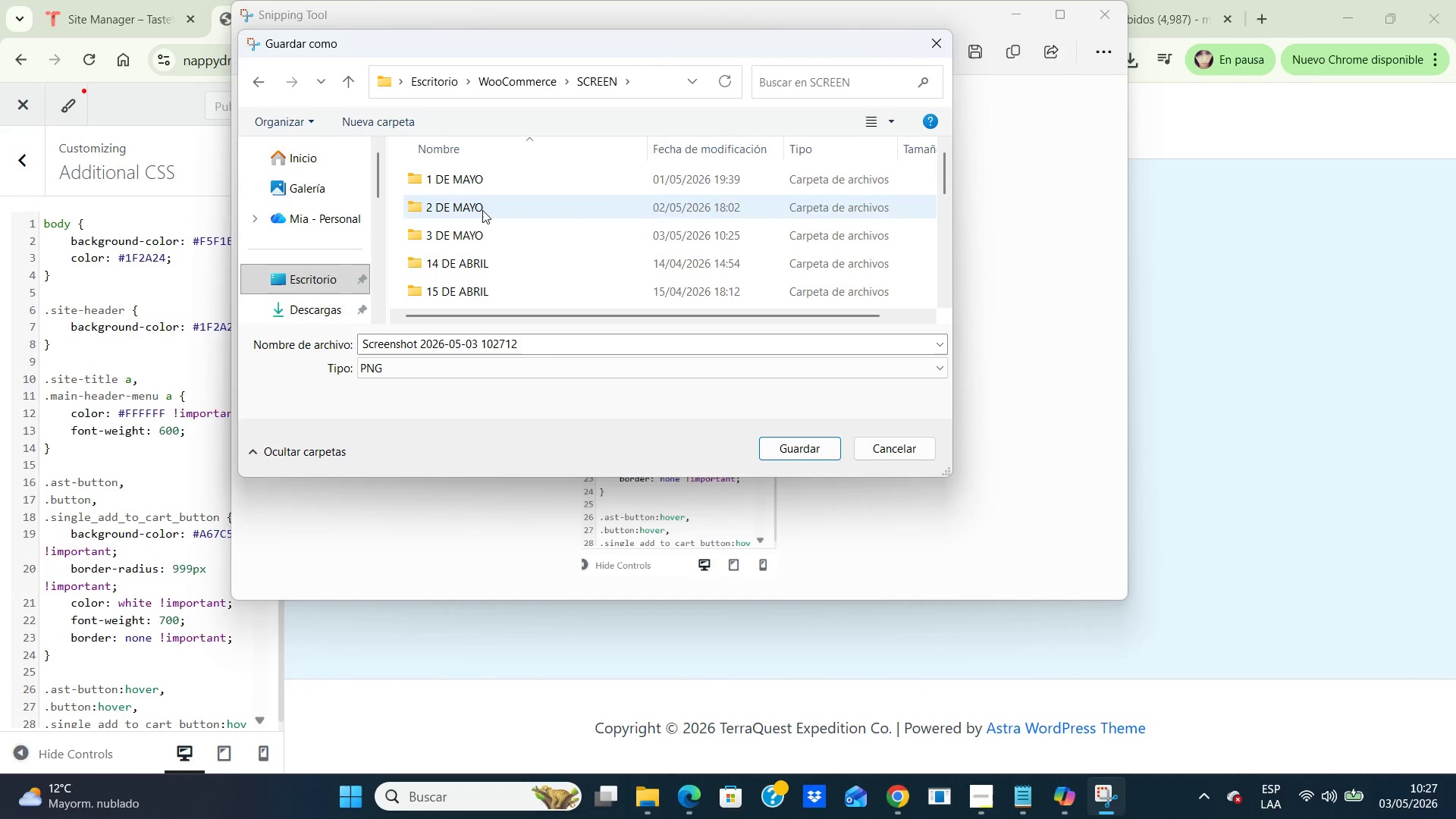 
double_click([482, 210])
 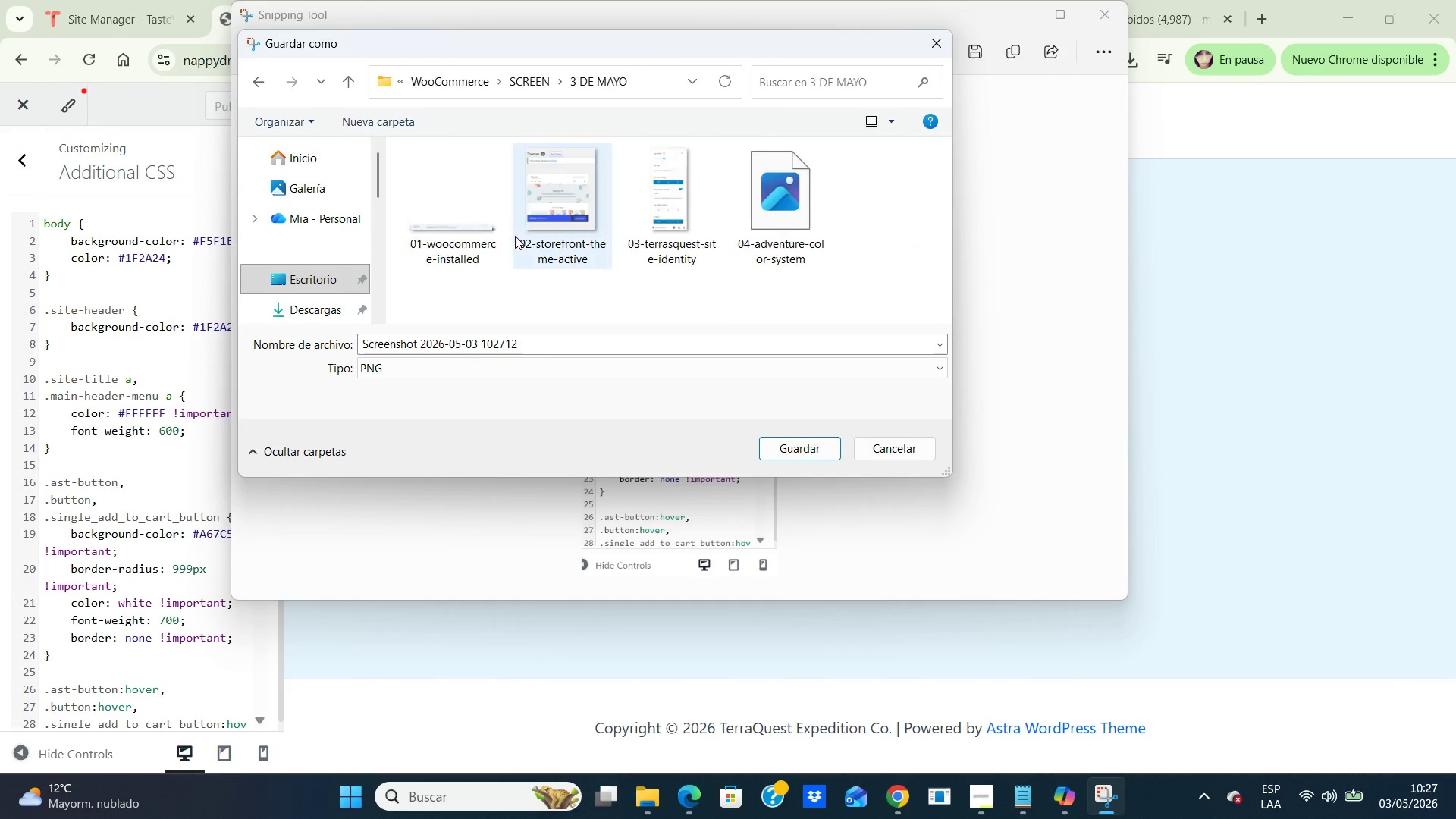 
left_click([515, 237])
 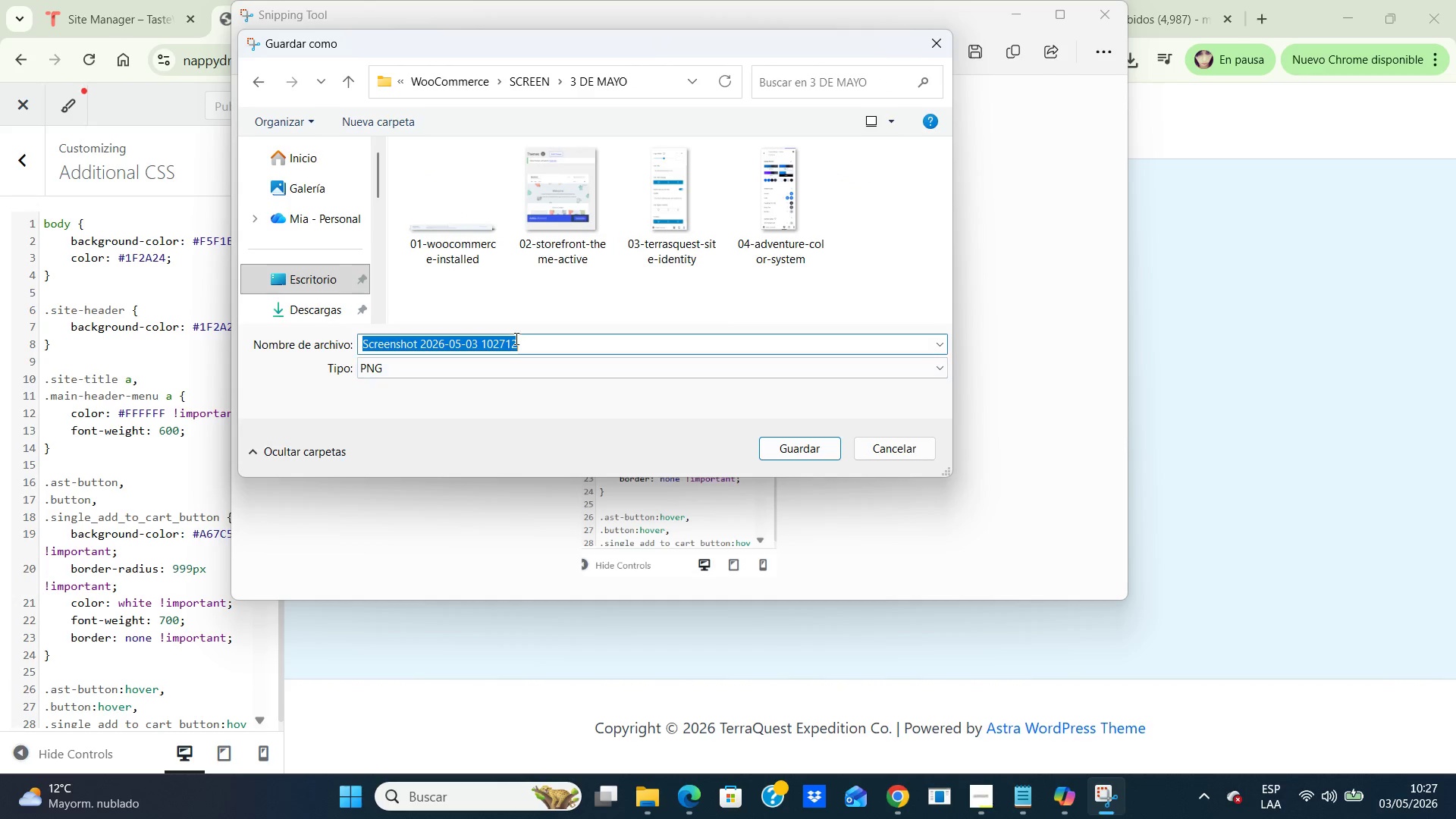 
left_click([515, 338])
 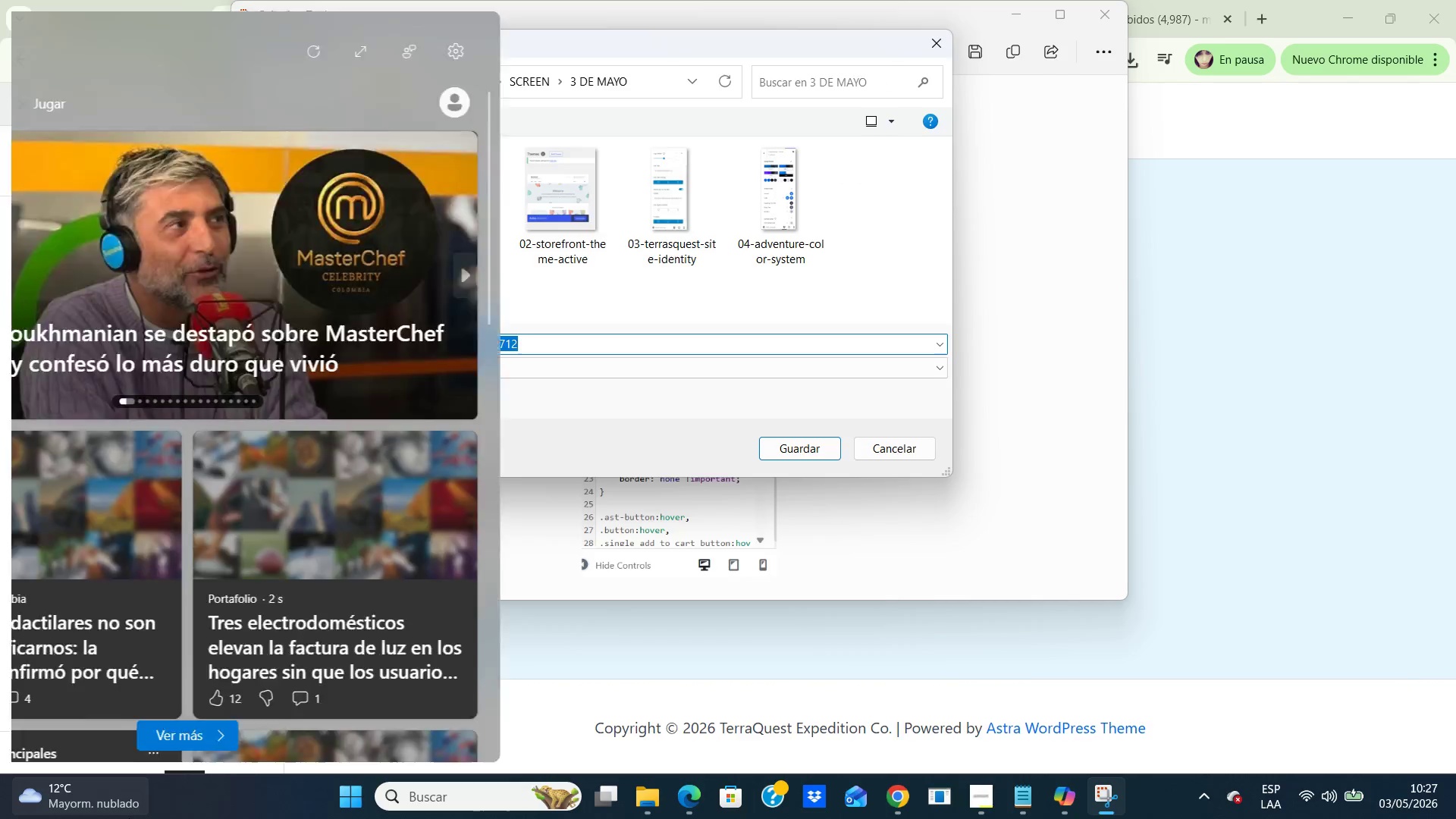 
hold_key(key=Numpad0, duration=0.31)
 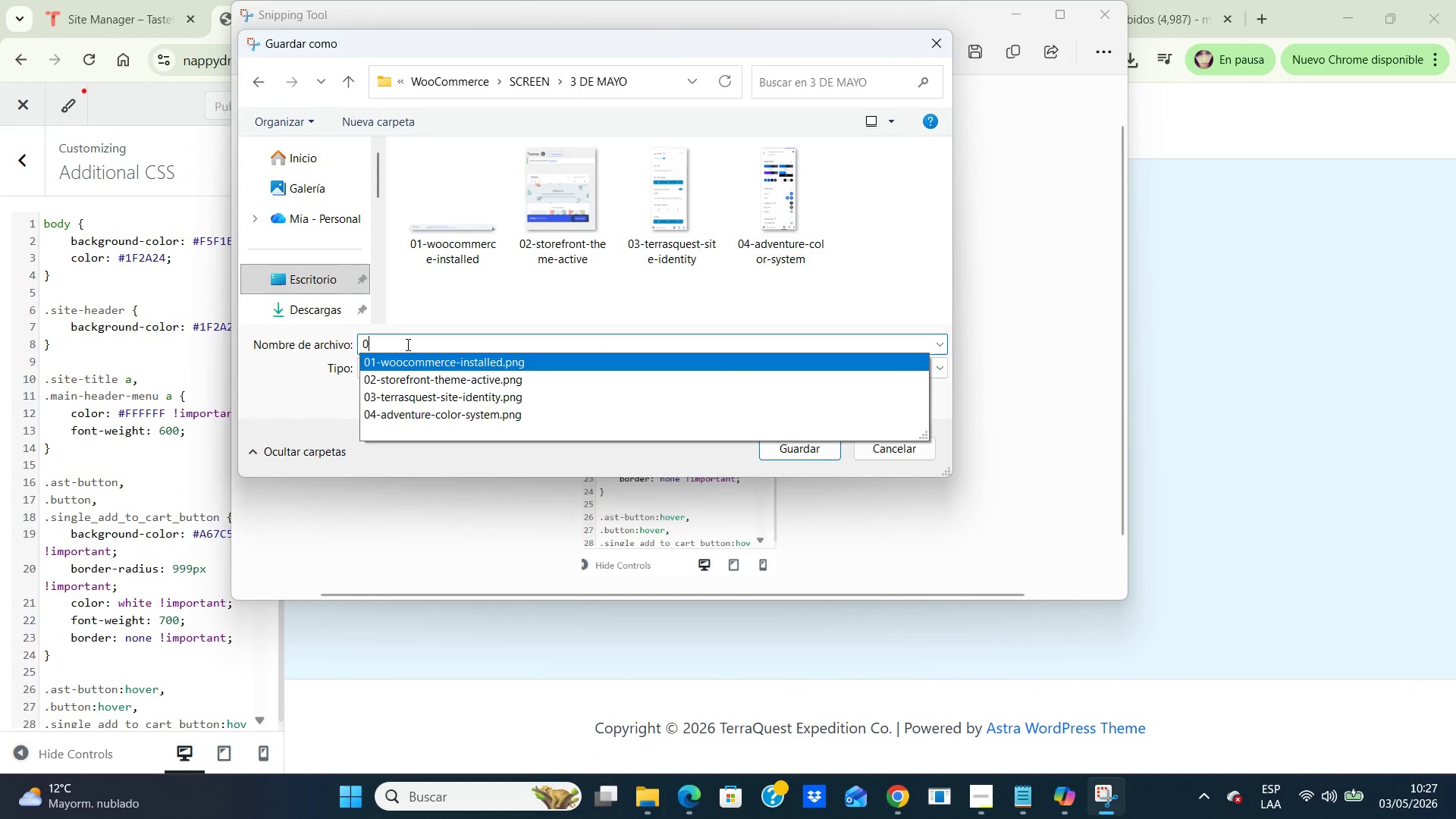 
left_click([406, 344])
 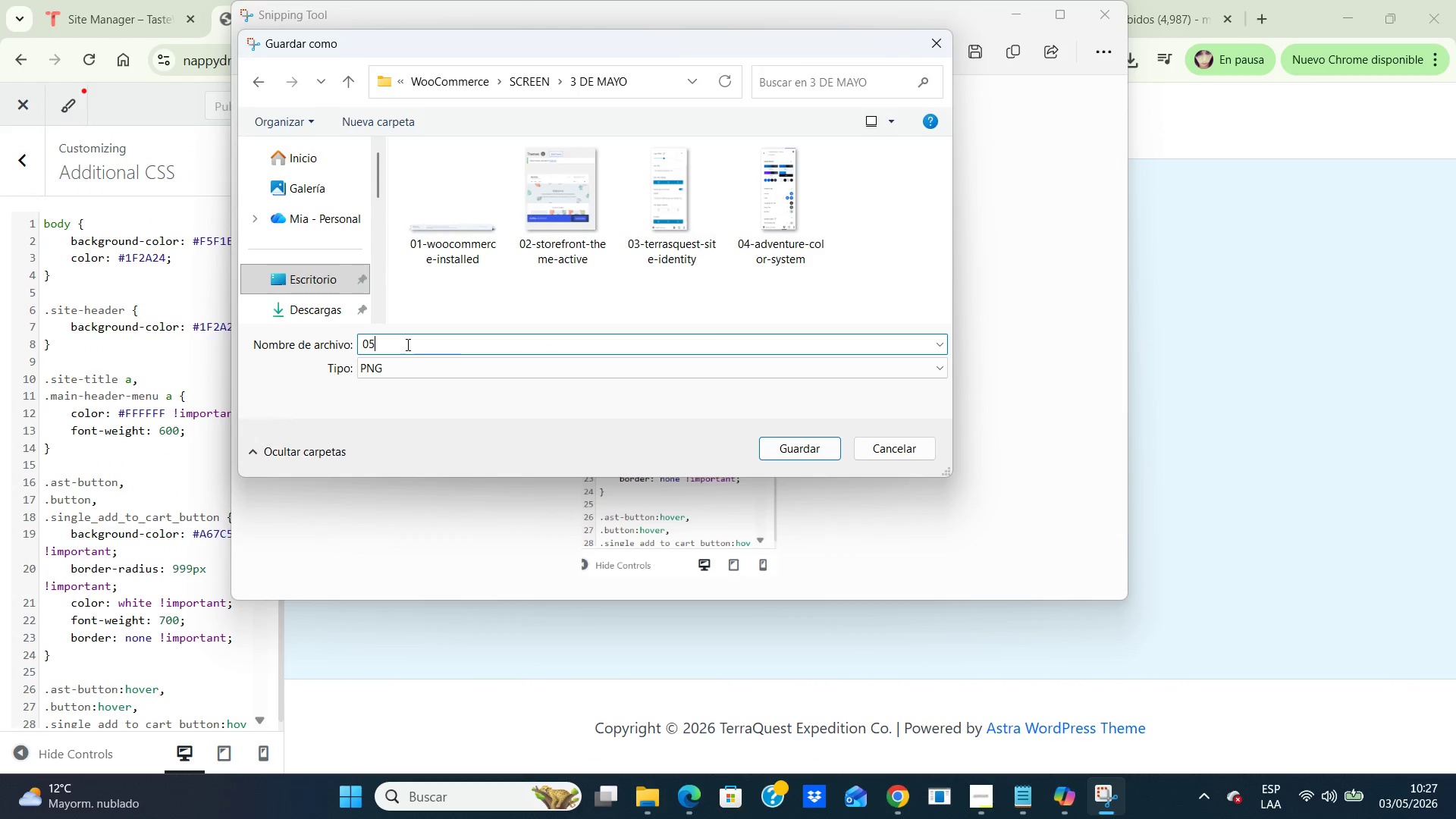 
type(5-premium-adventure-css.png)
 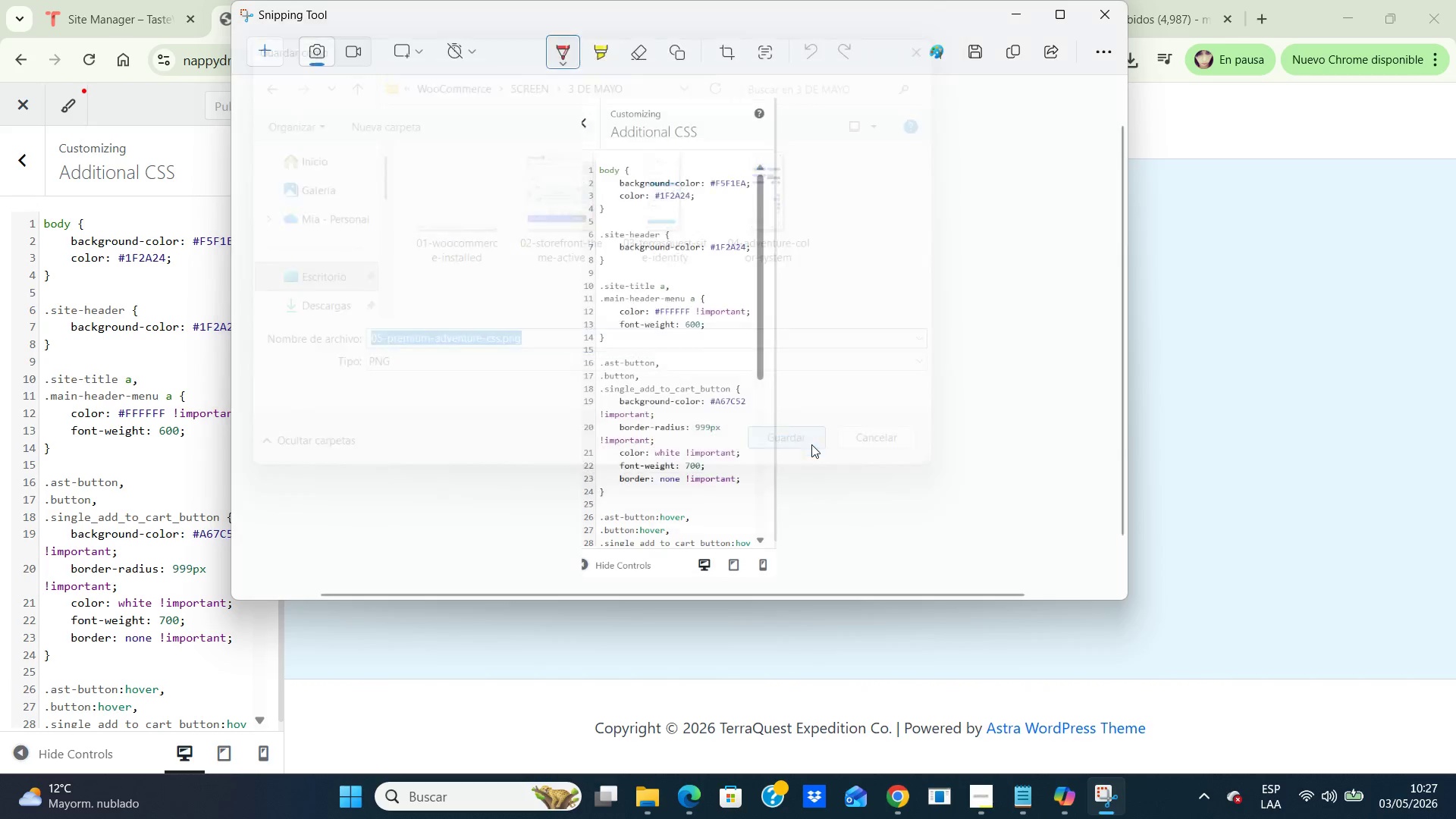 
left_click([811, 444])
 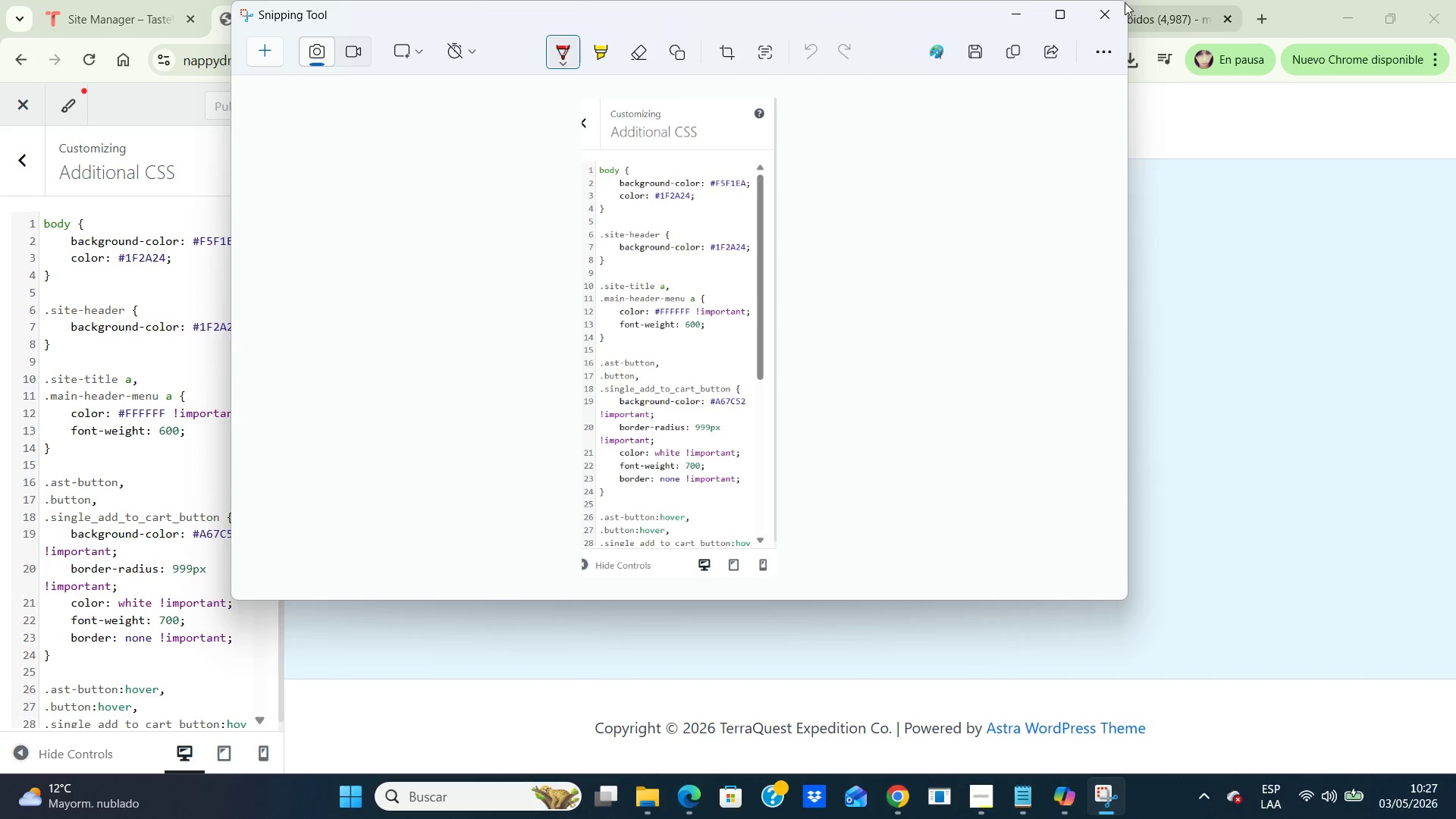 
wait(5.12)
 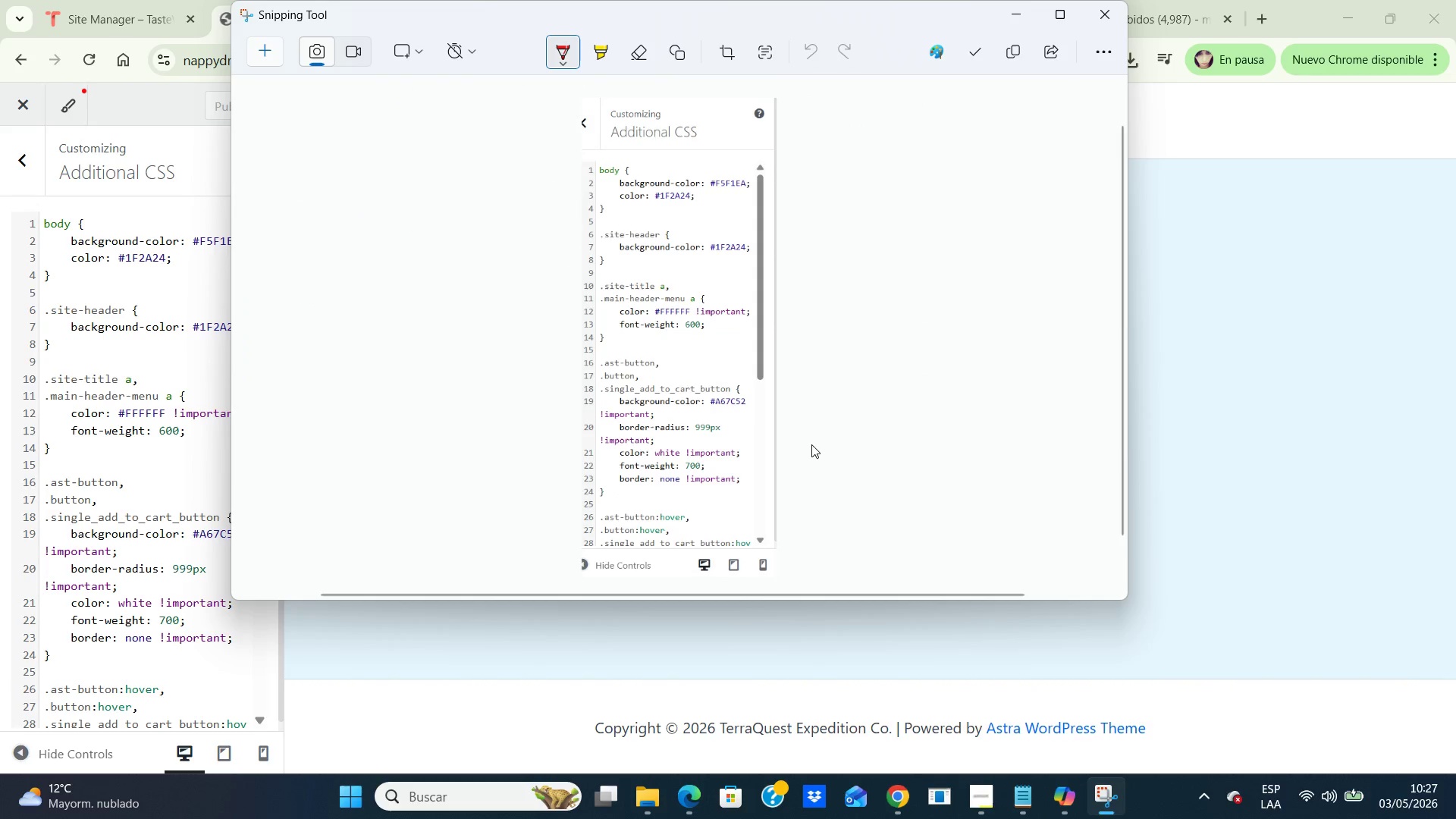 
left_click([1104, 24])
 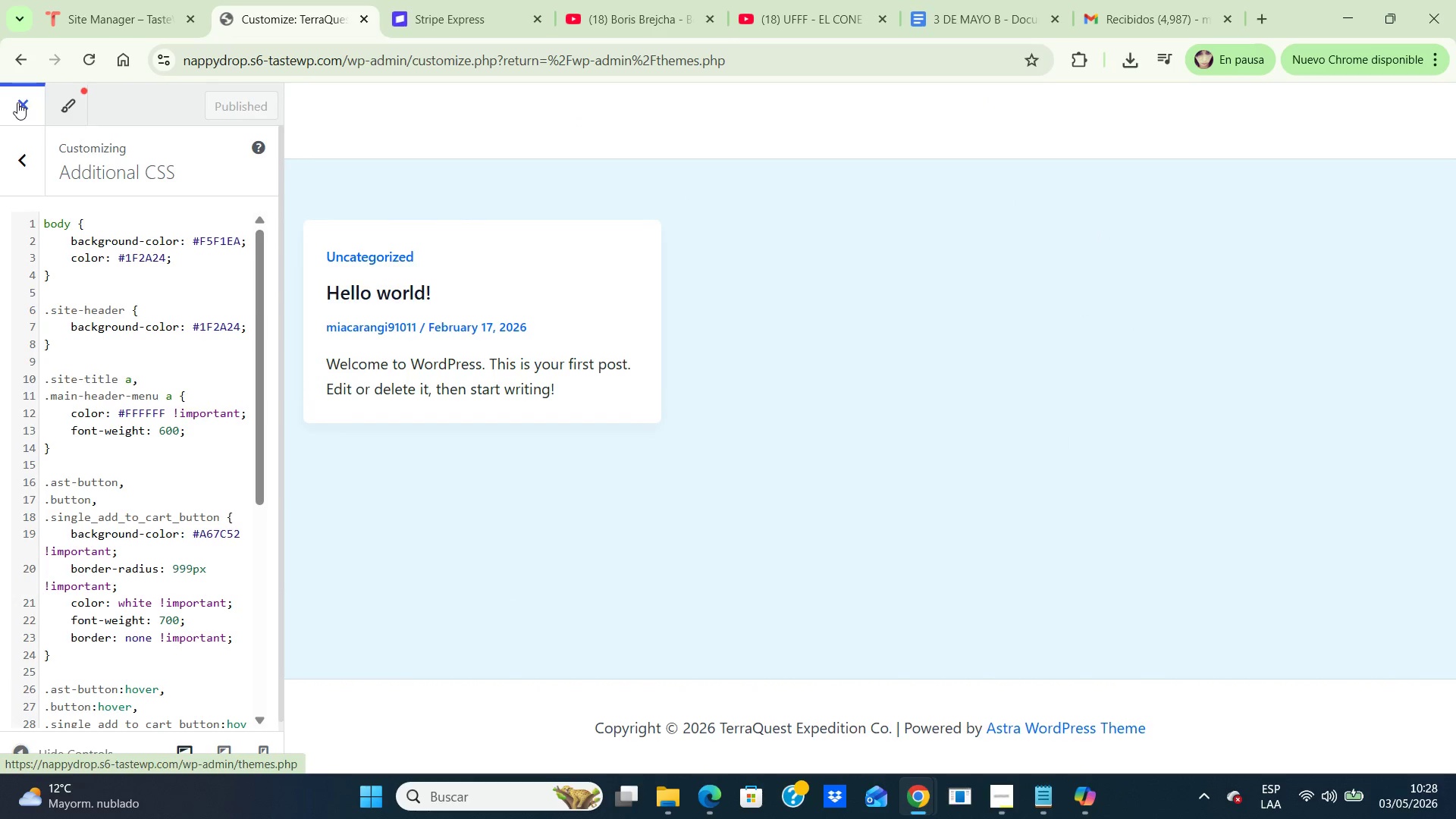 
wait(7.06)
 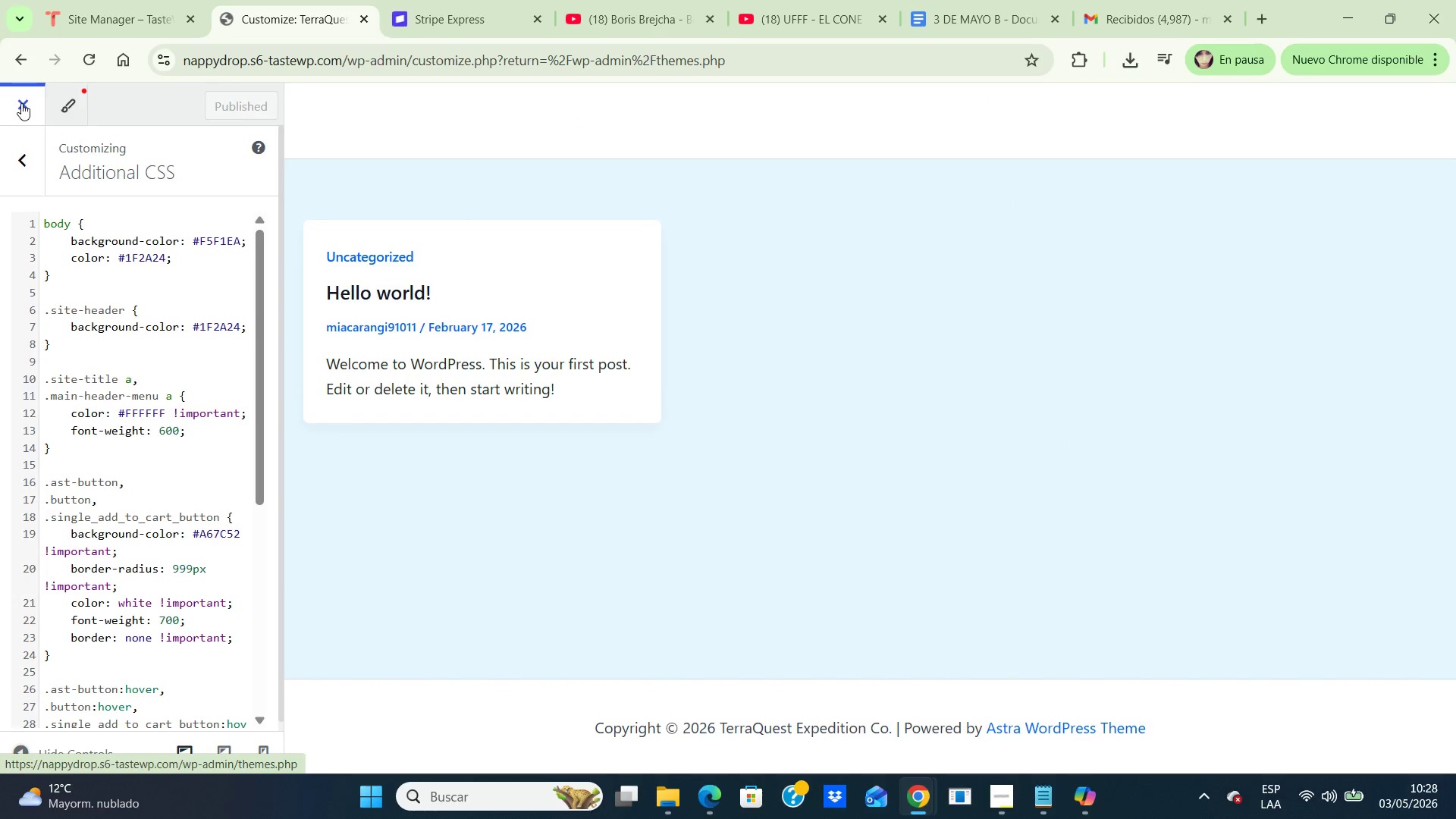 
left_click([25, 101])
 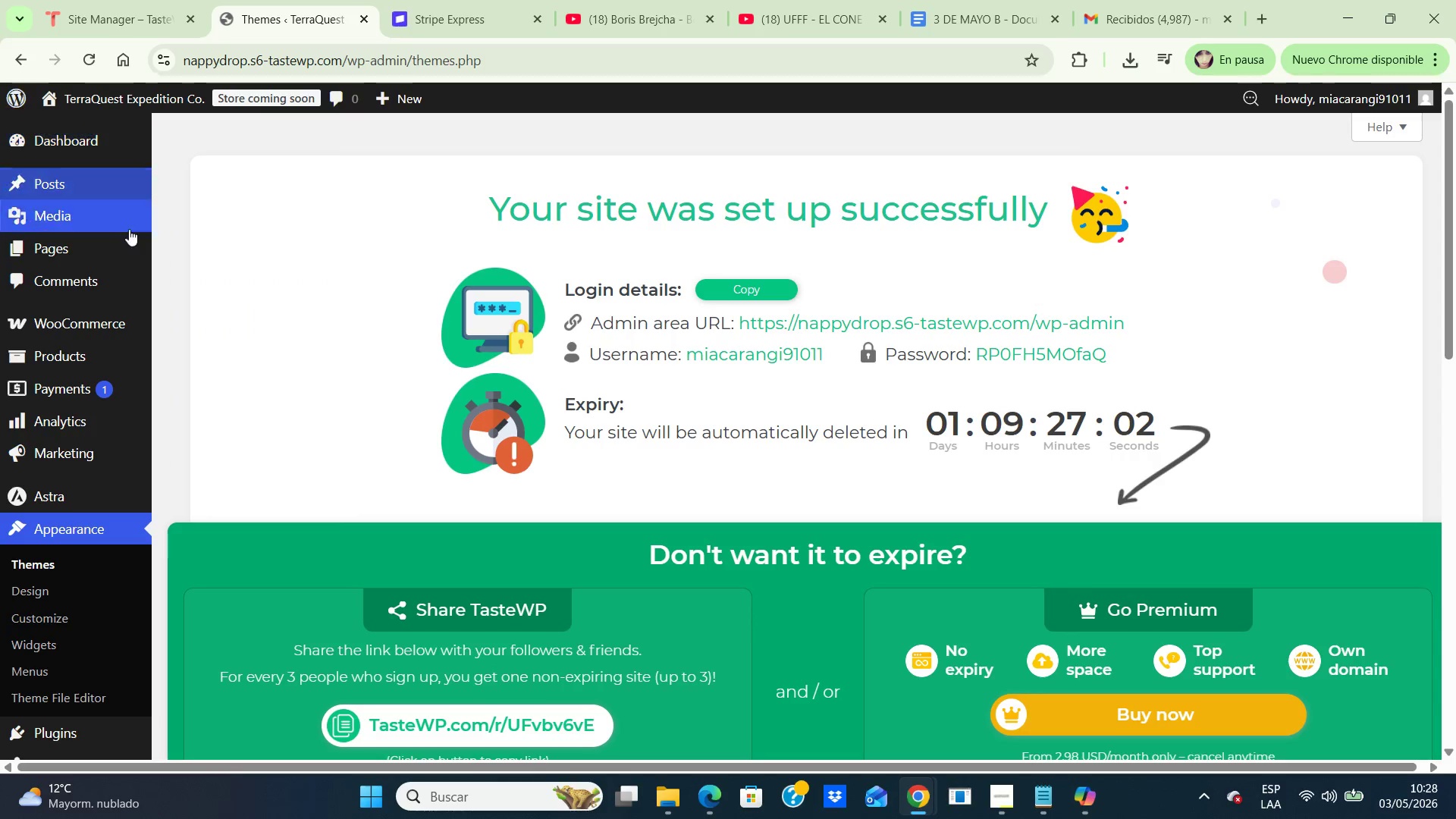 
scroll: coordinate [216, 284], scroll_direction: down, amount: 7.0
 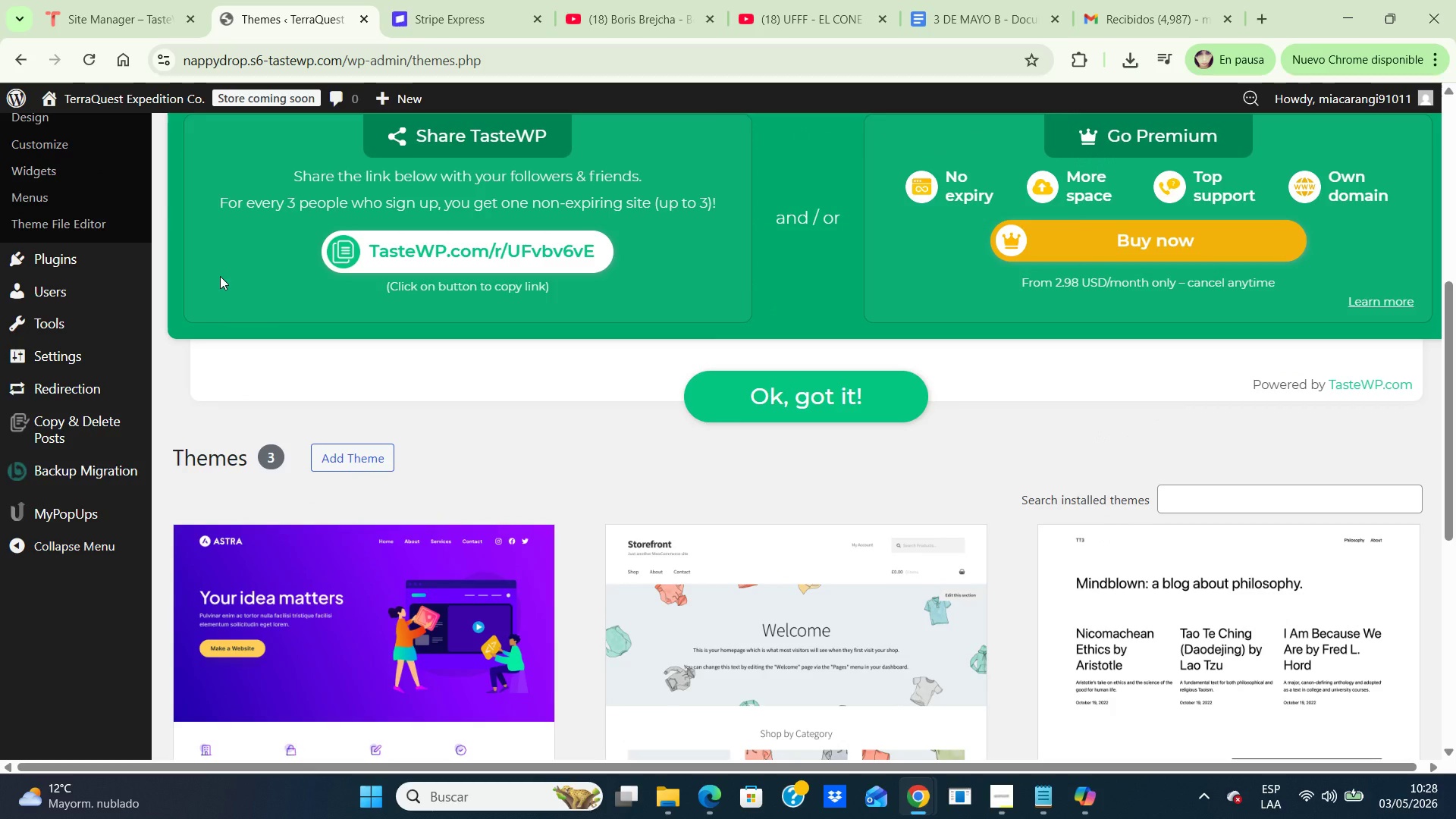 
scroll: coordinate [220, 277], scroll_direction: up, amount: 2.0
 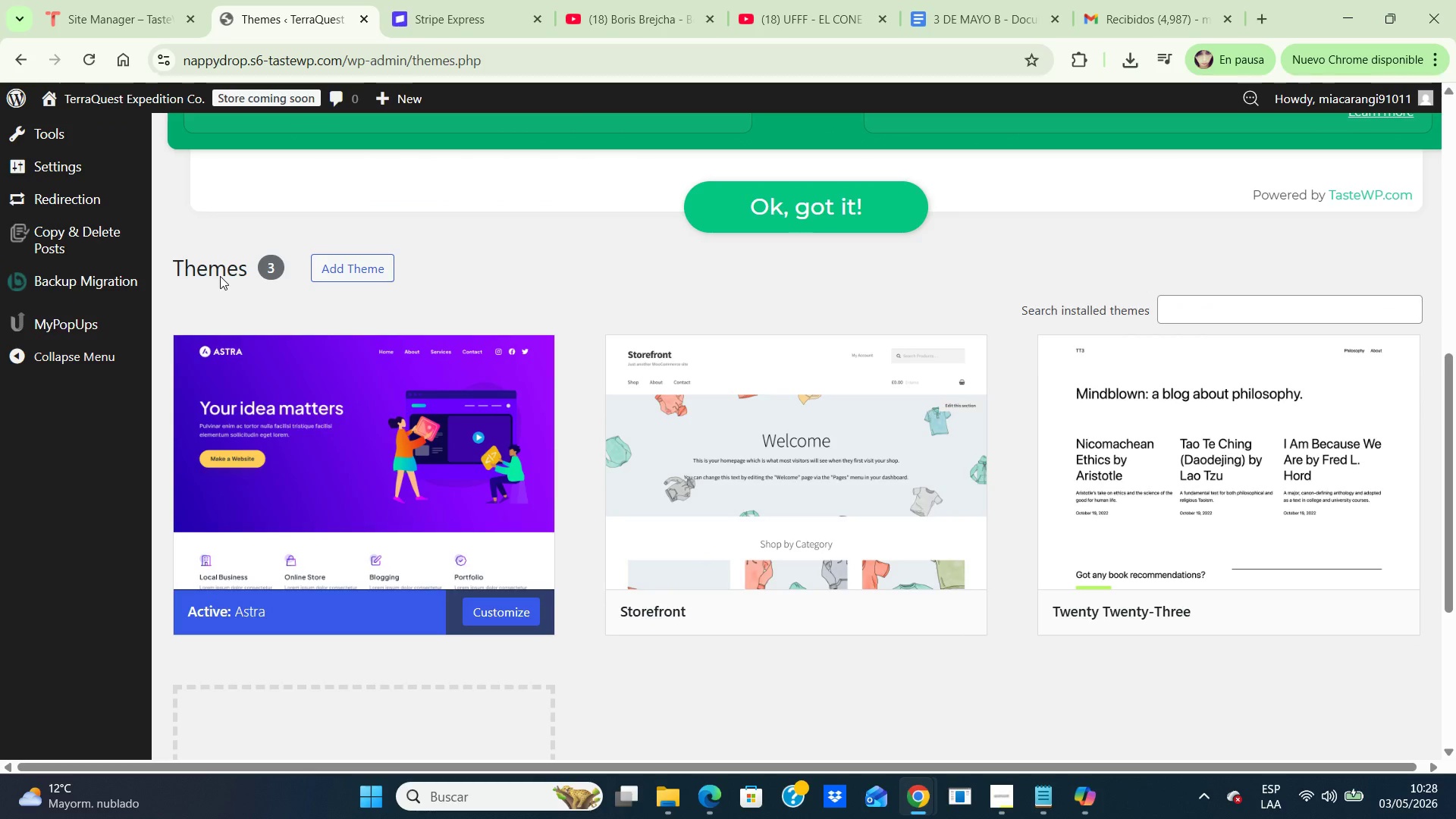 
scroll: coordinate [220, 276], scroll_direction: down, amount: 2.0
 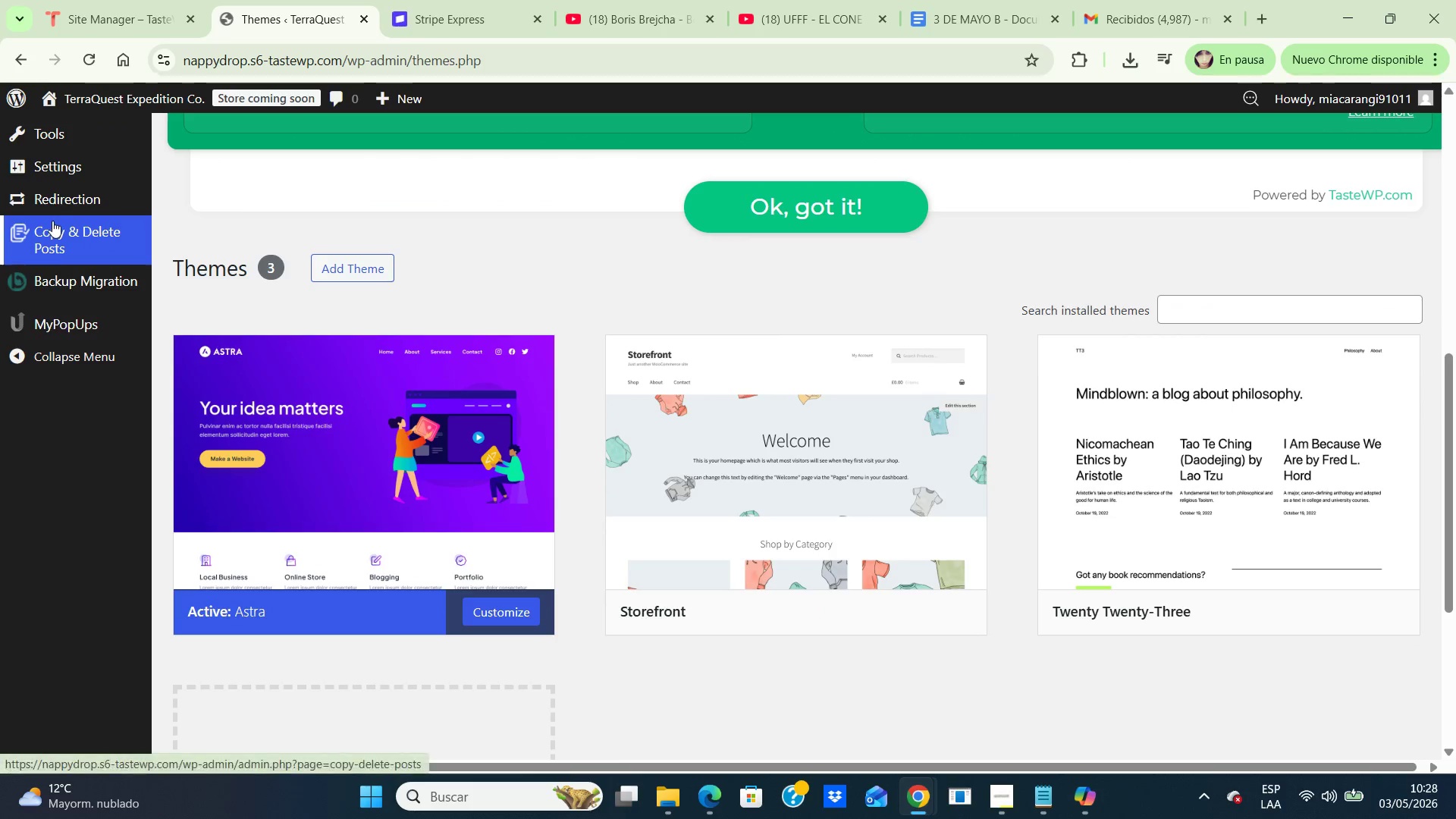 
scroll: coordinate [52, 220], scroll_direction: up, amount: 5.0
 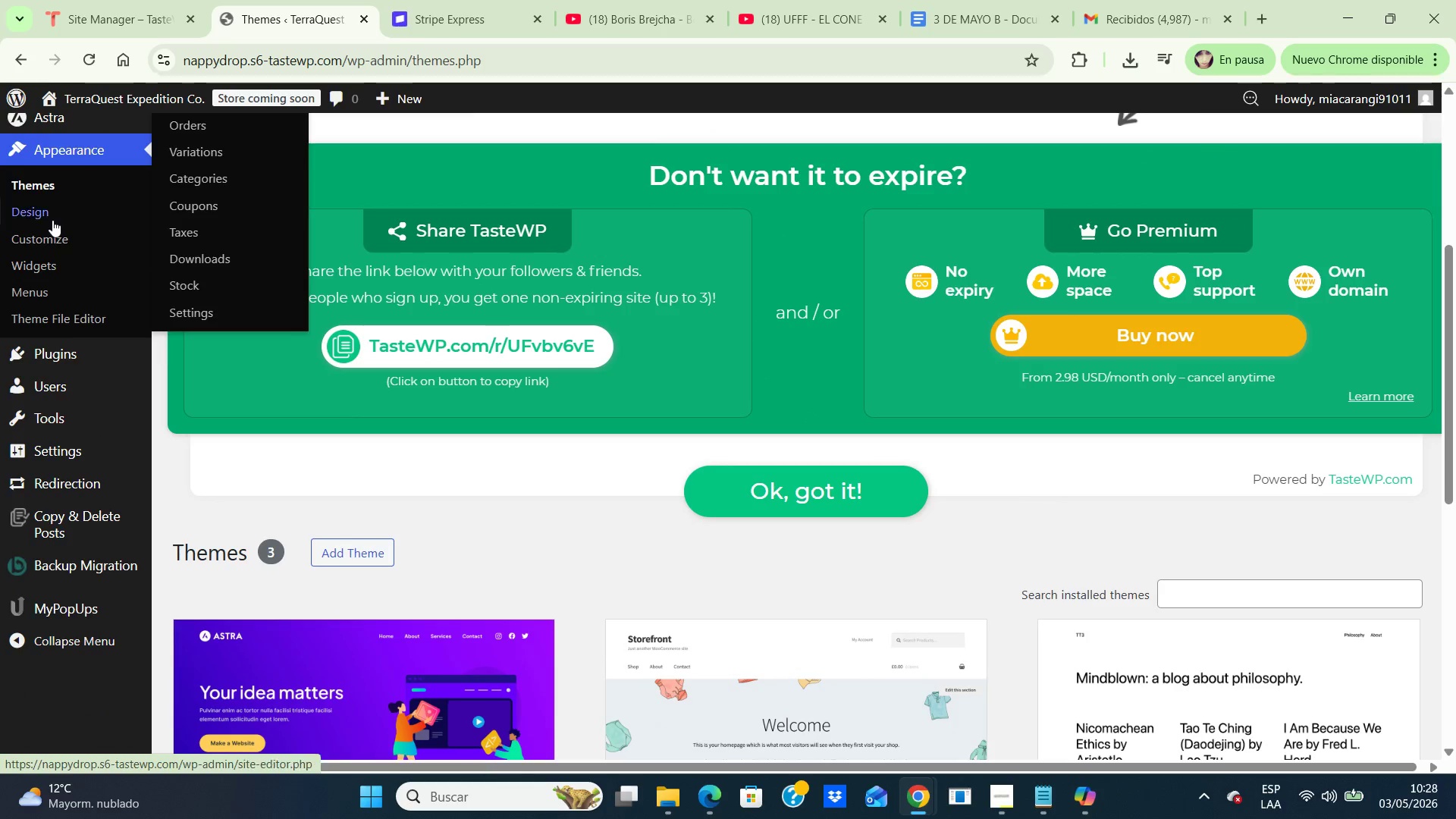 
scroll: coordinate [52, 220], scroll_direction: down, amount: 2.0
 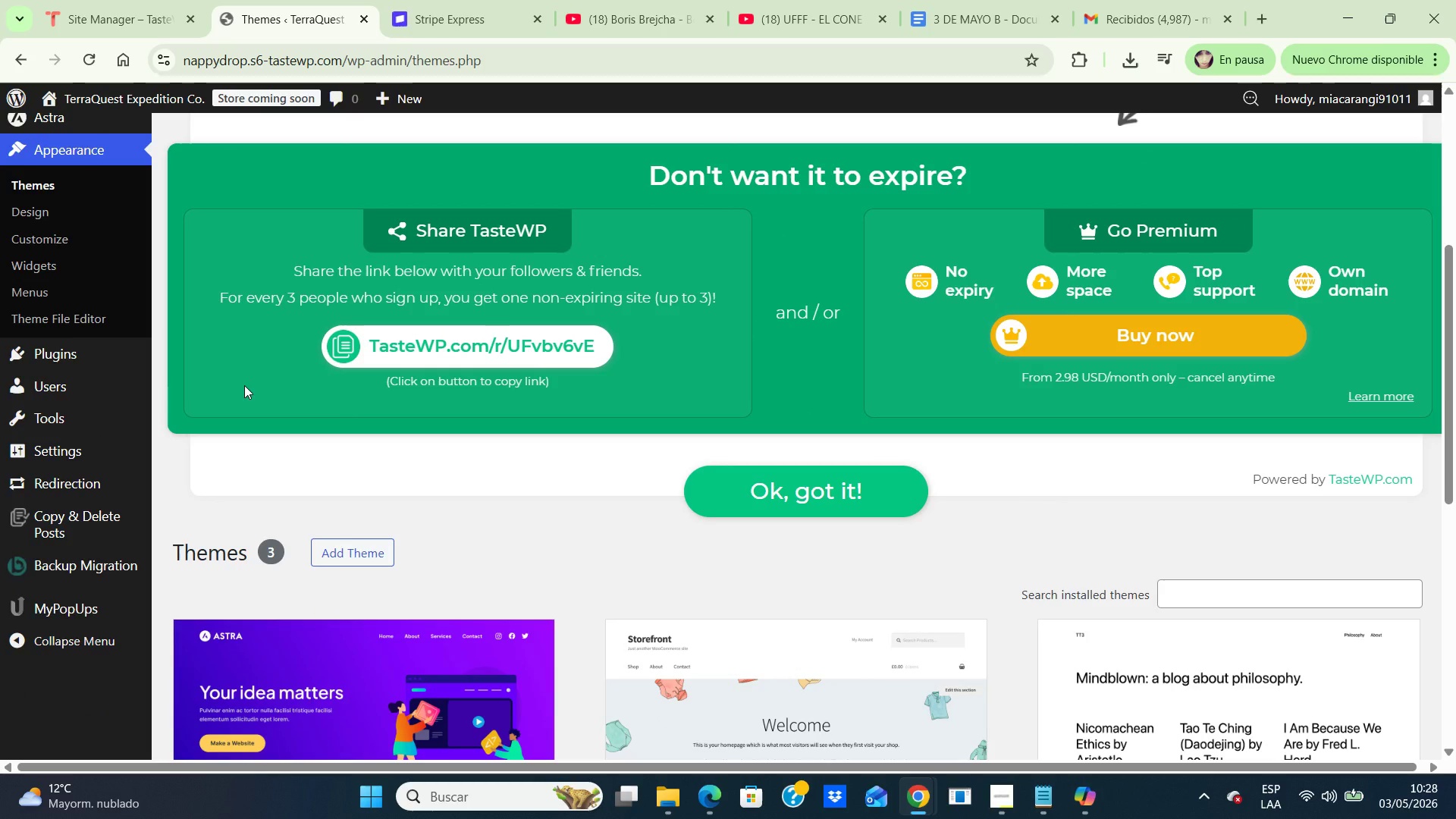 
wait(8.41)
 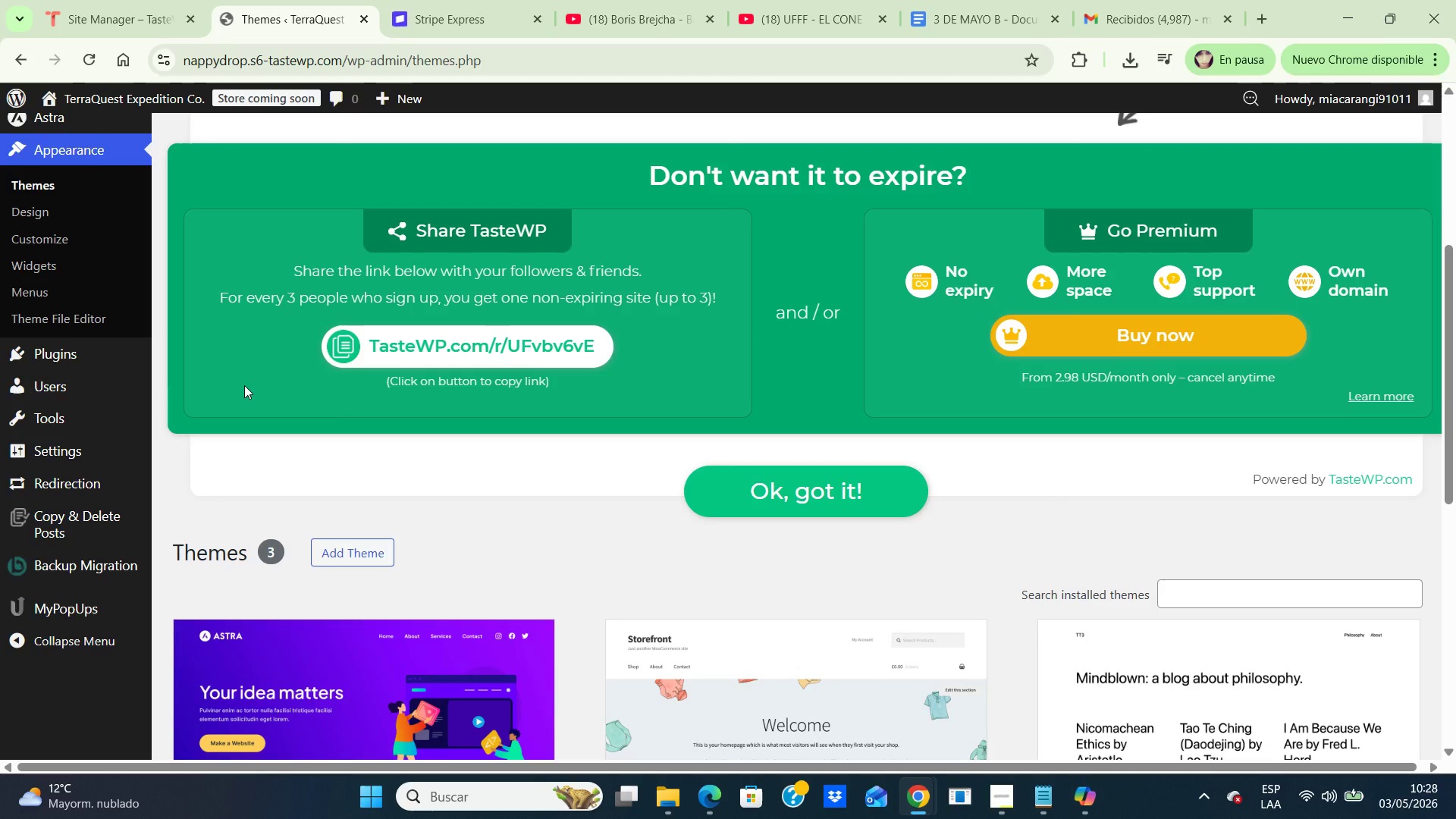 
left_click([632, 14])
 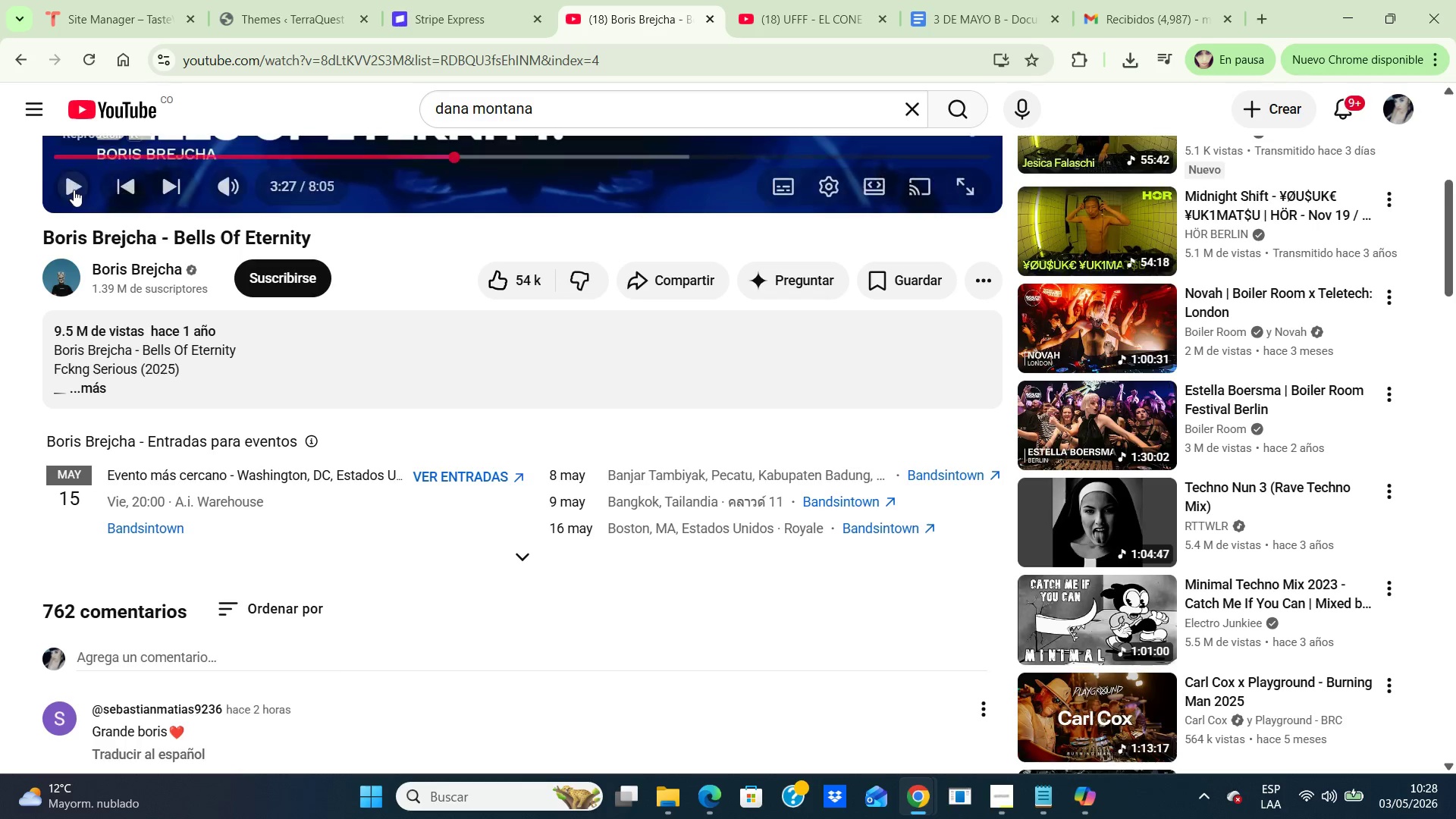 
left_click([74, 190])
 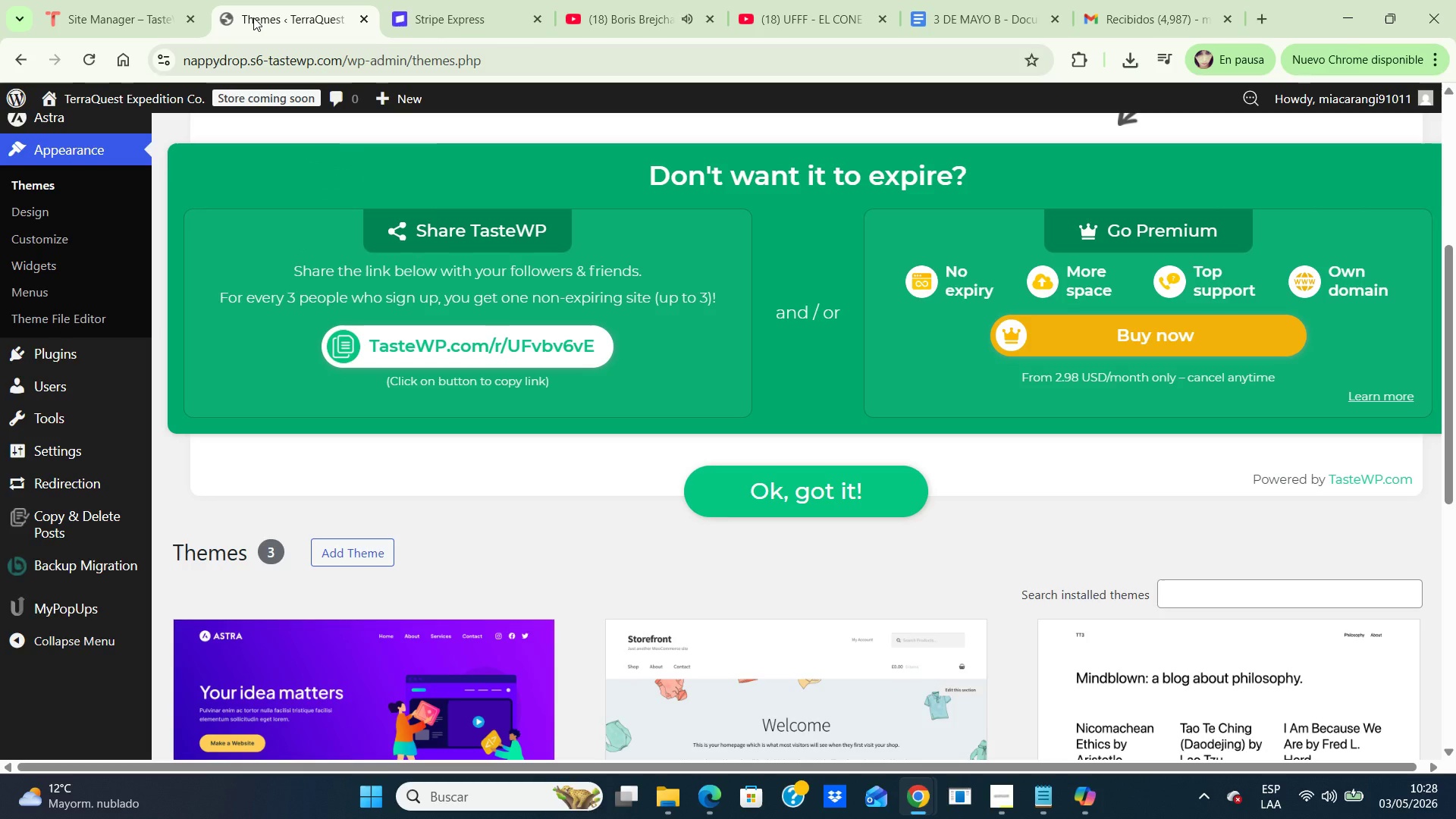 
left_click([253, 17])
 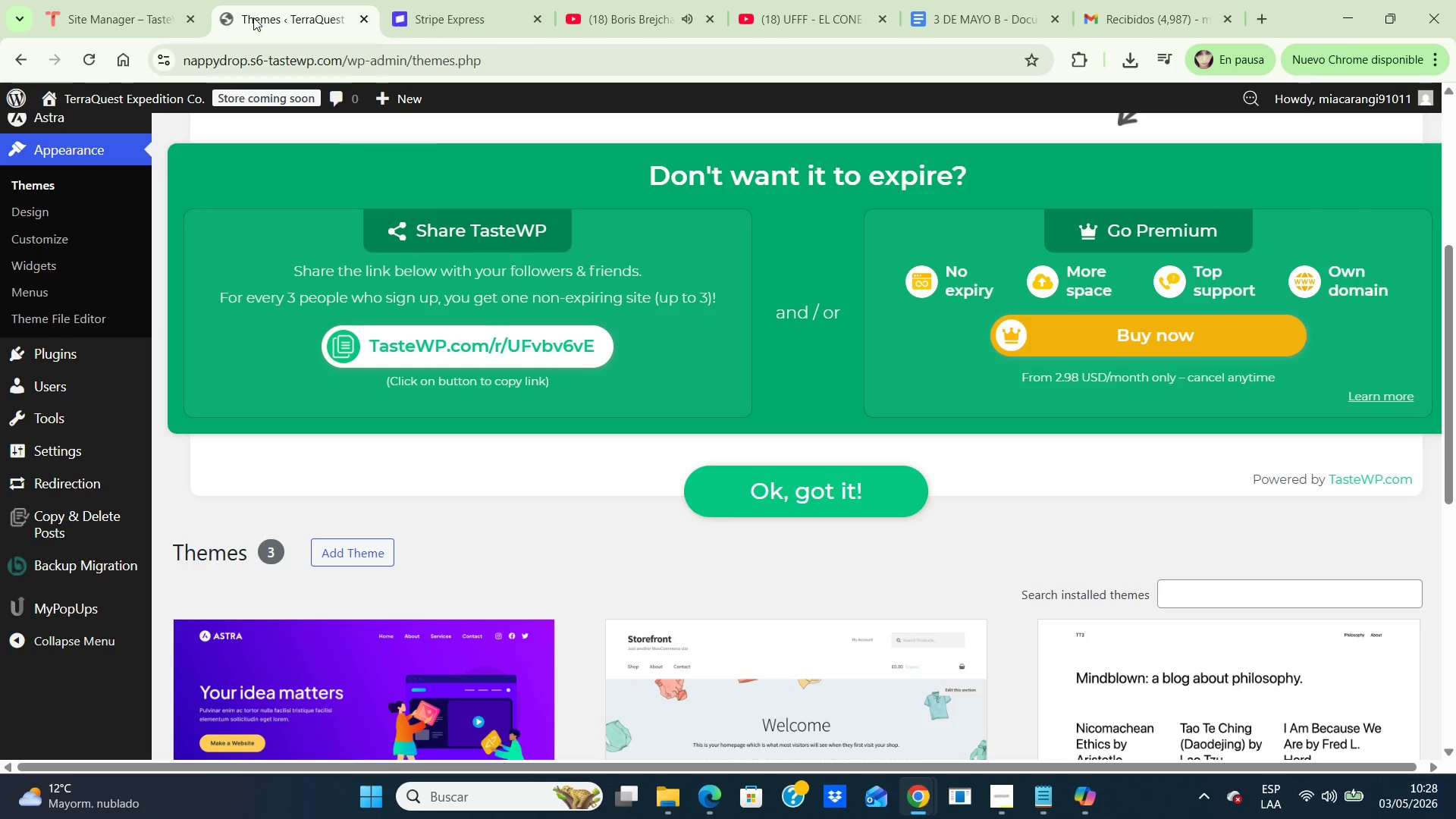 
wait(10.99)
 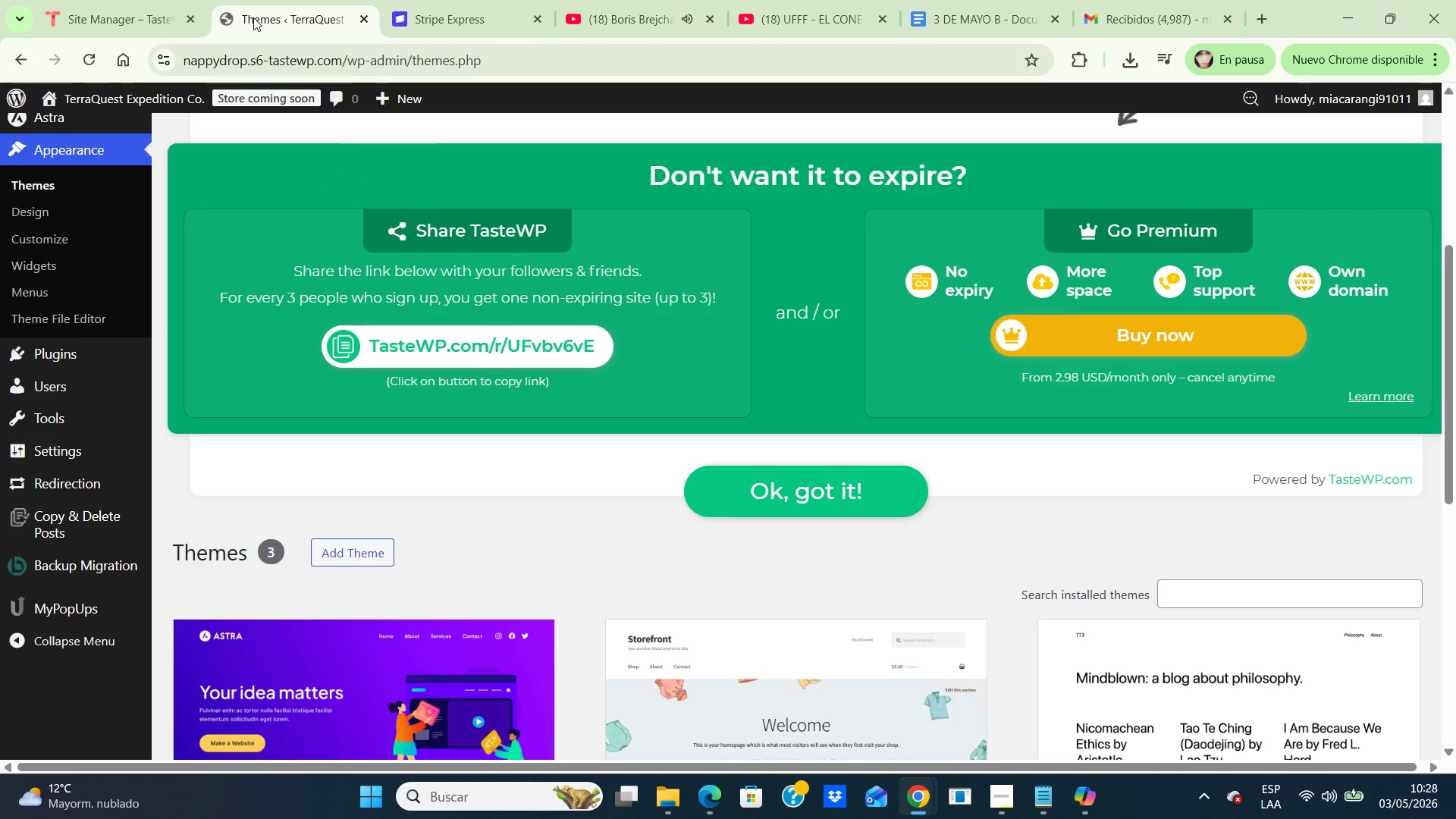 
scroll: coordinate [0, 108], scroll_direction: up, amount: 2.0
 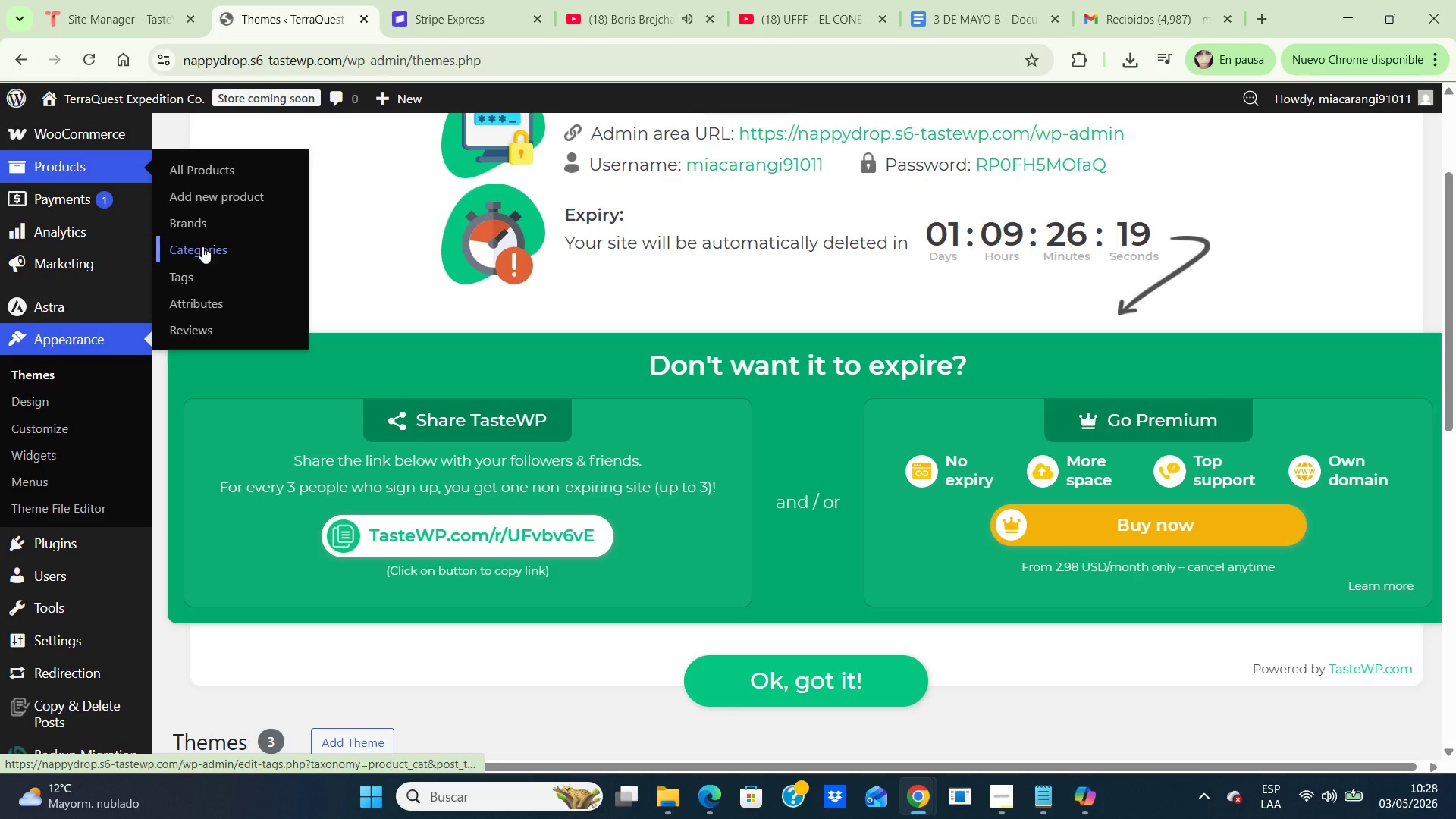 
left_click([204, 246])
 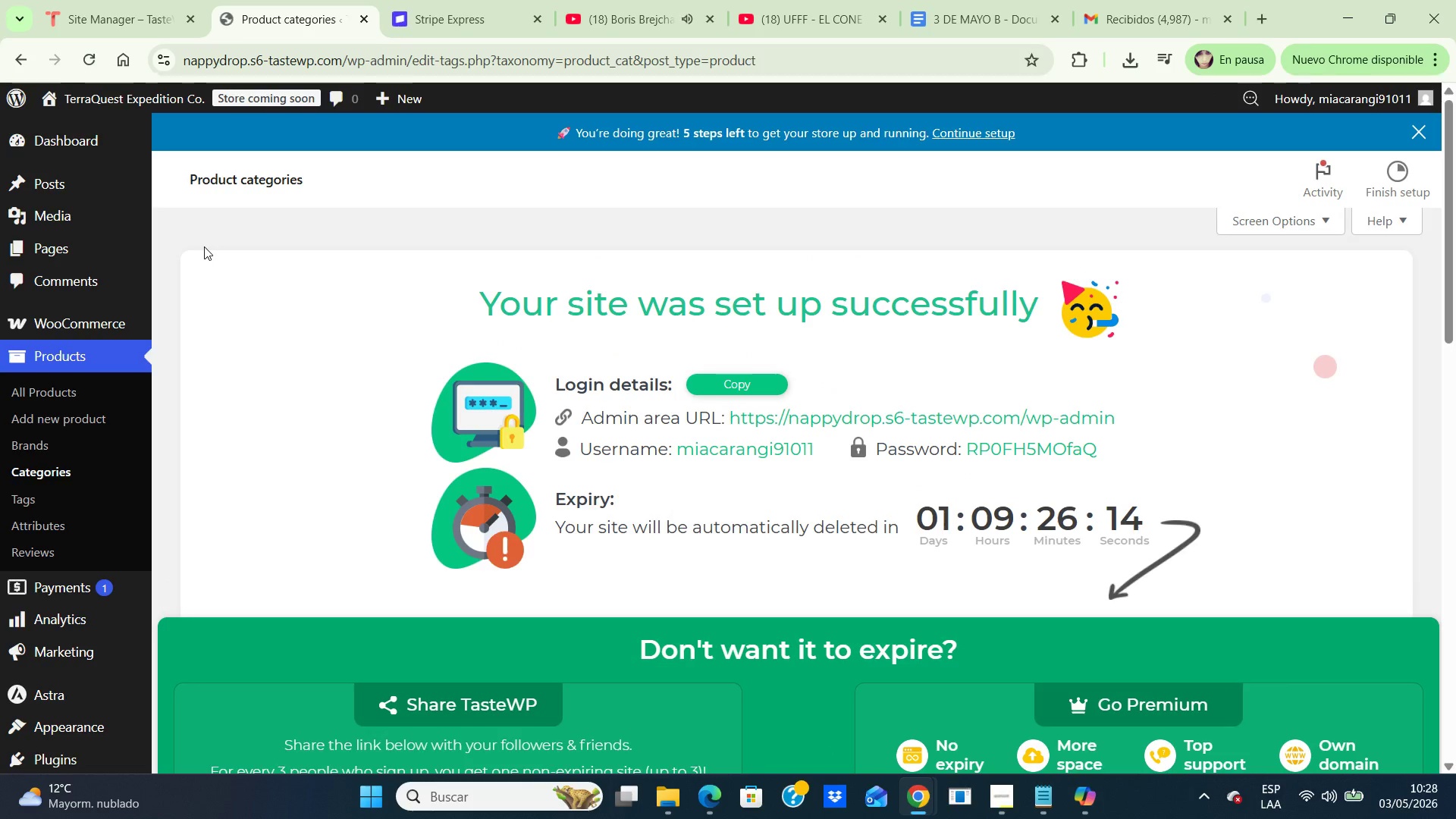 
wait(5.77)
 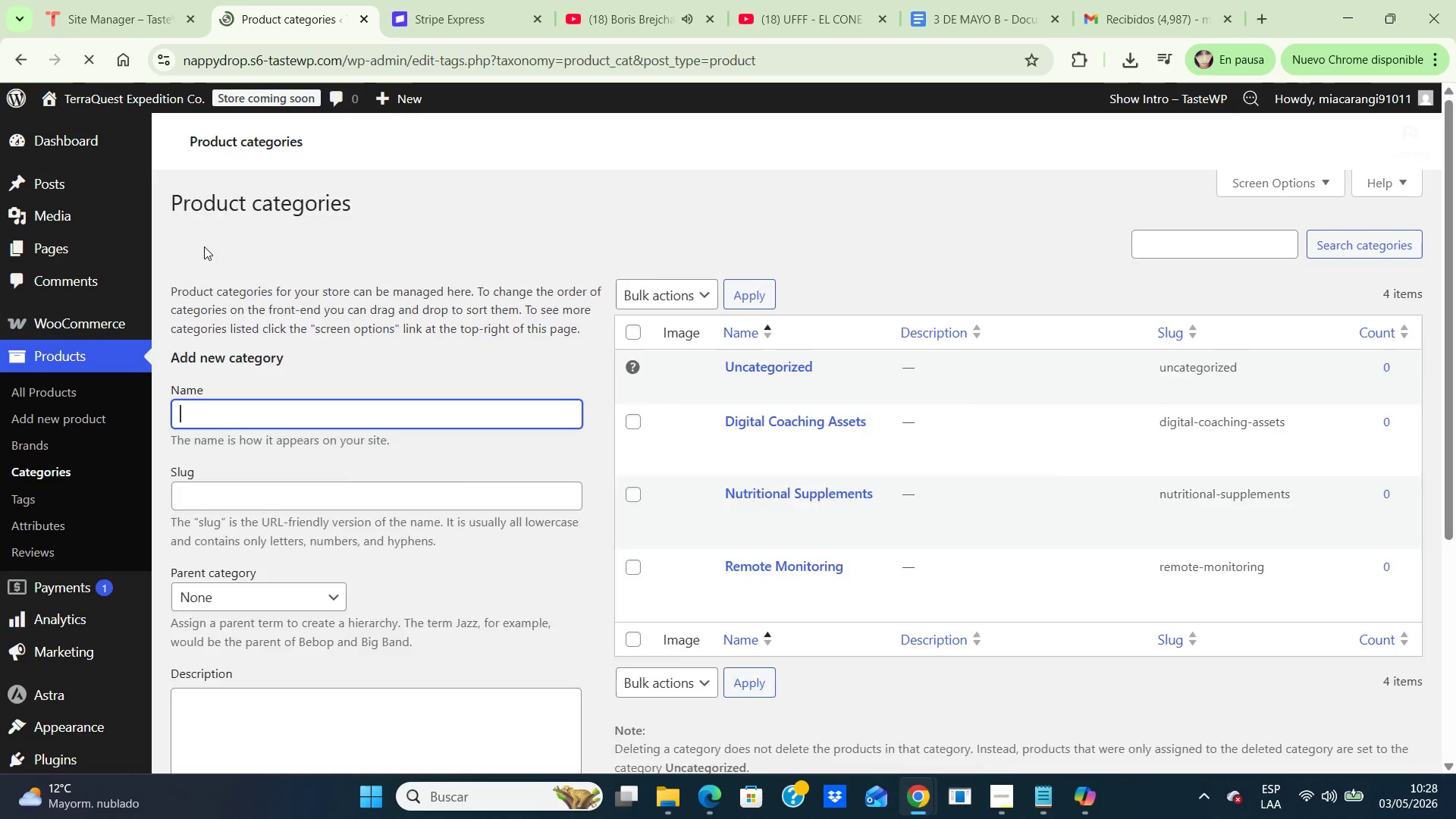 
scroll: coordinate [351, 421], scroll_direction: down, amount: 8.0
 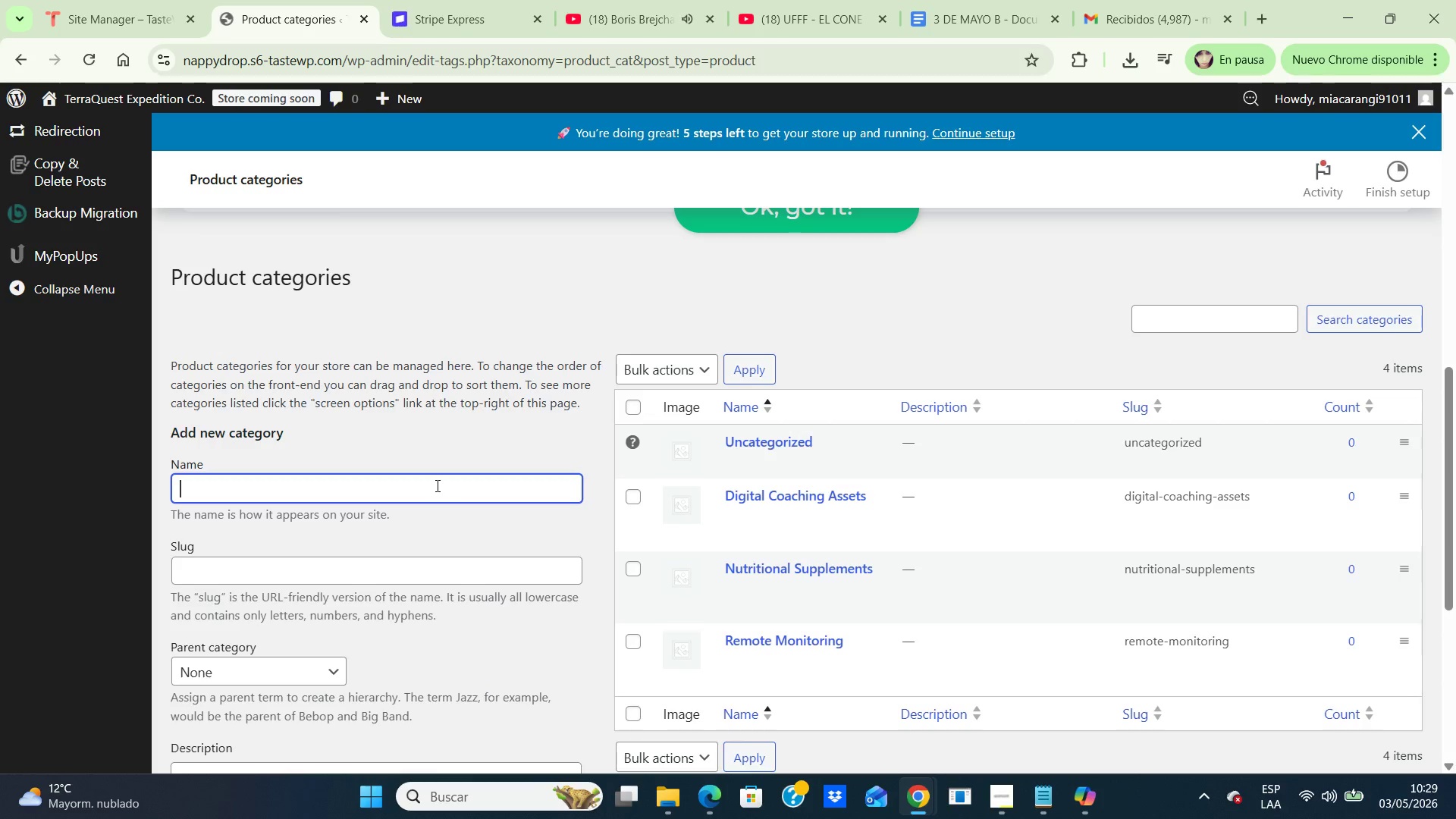 
wait(22.06)
 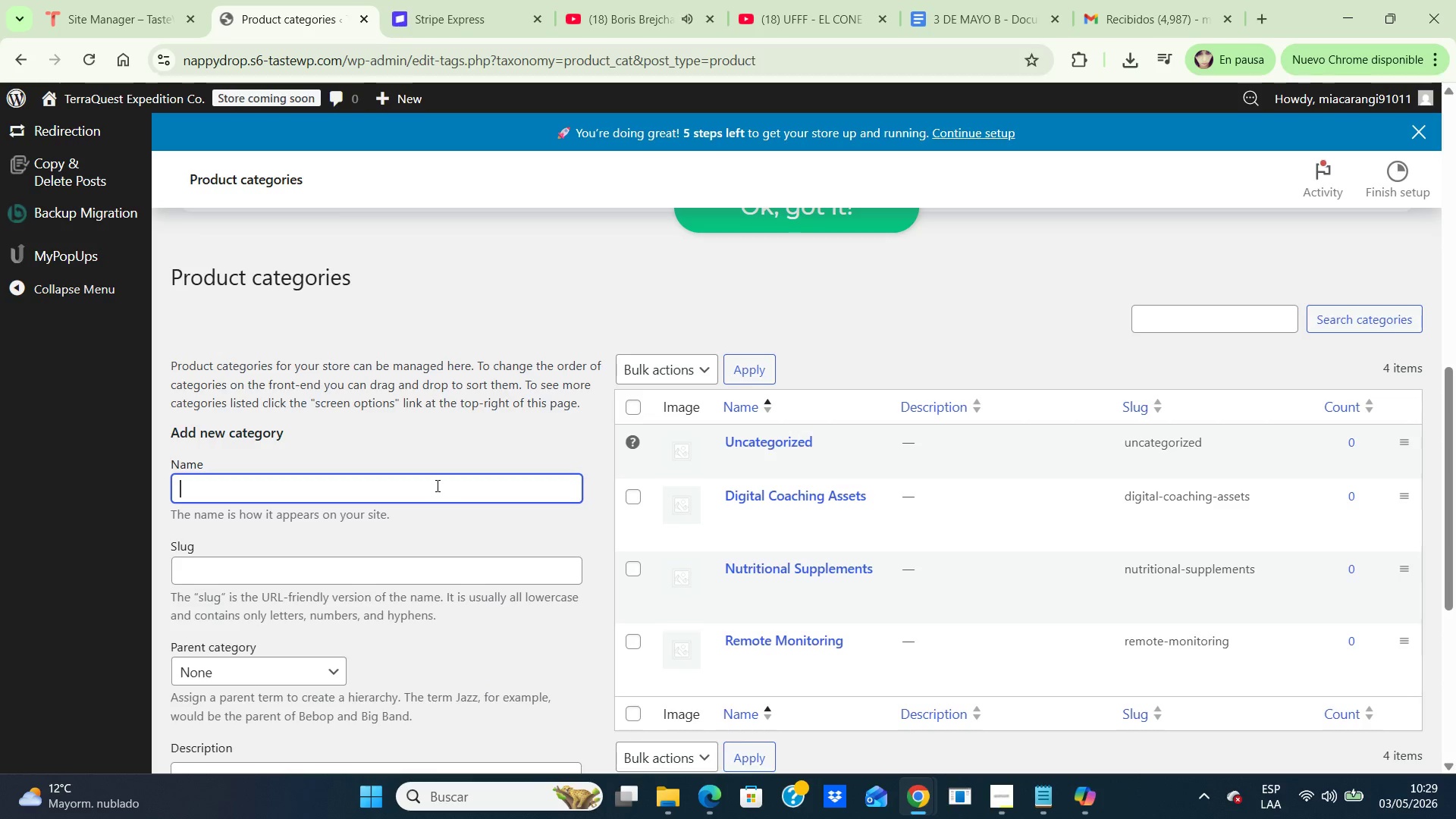 
left_click([362, 22])
 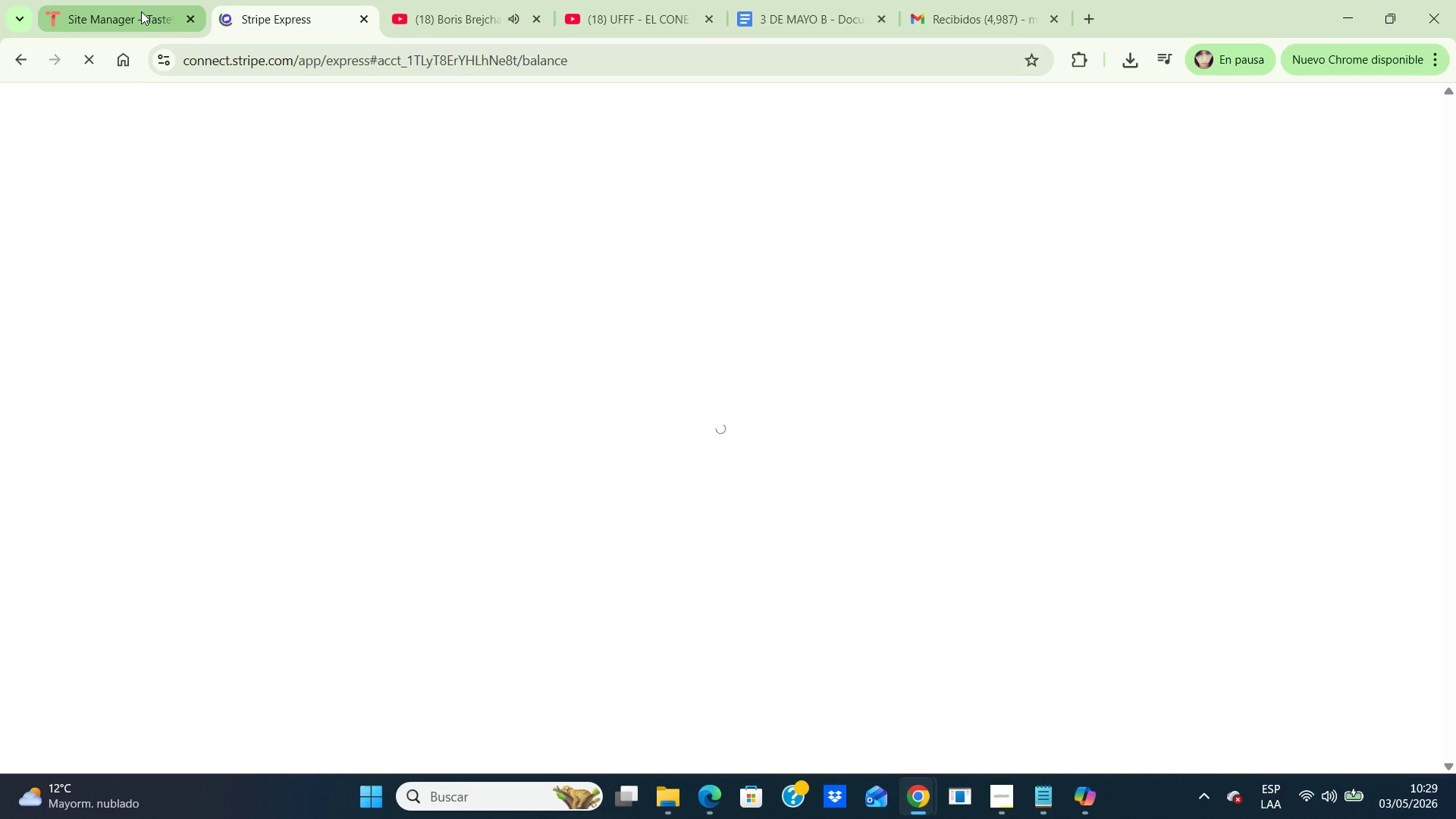 
left_click([141, 11])
 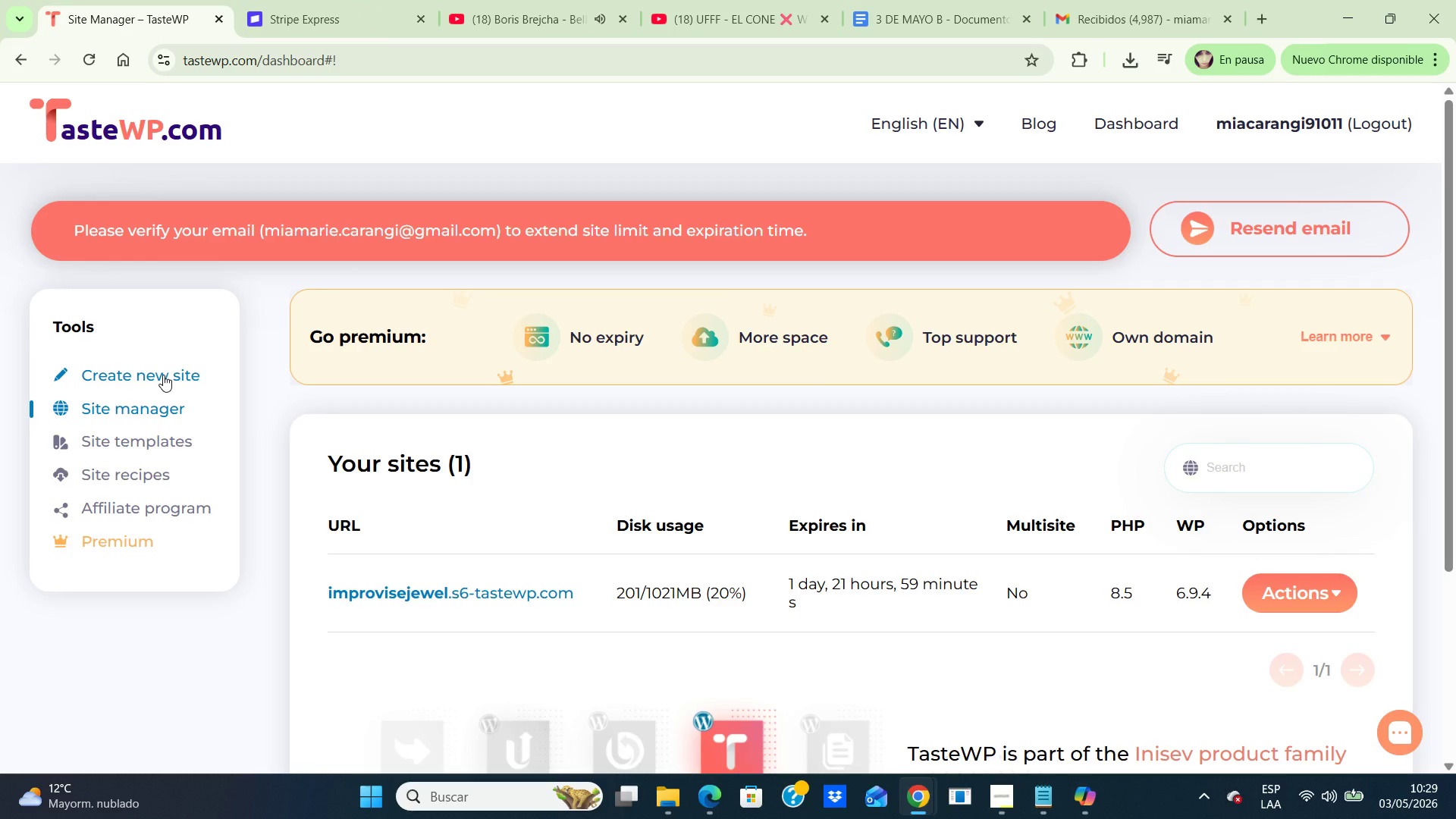 
left_click([163, 375])
 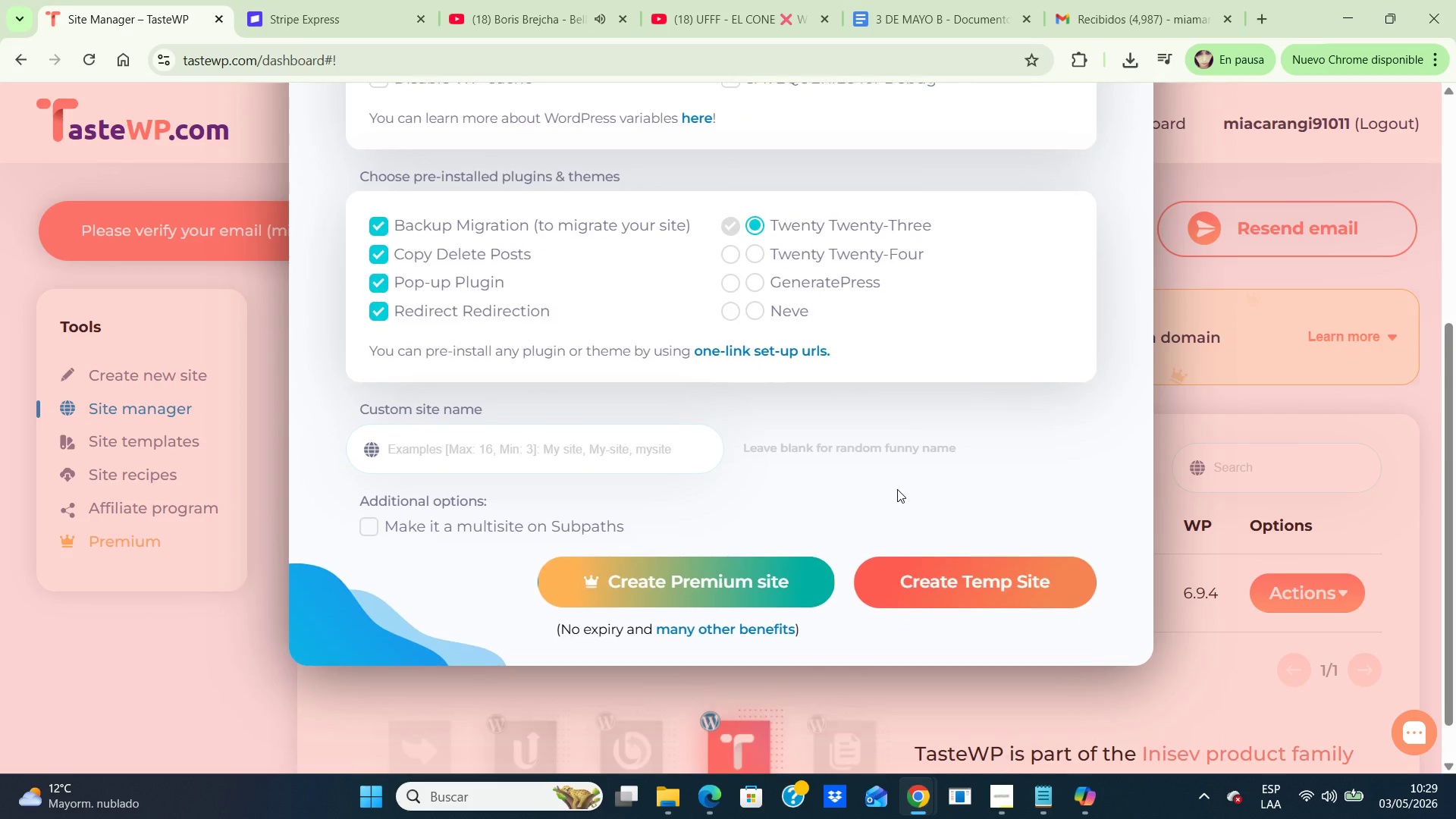 
scroll: coordinate [897, 489], scroll_direction: down, amount: 6.0
 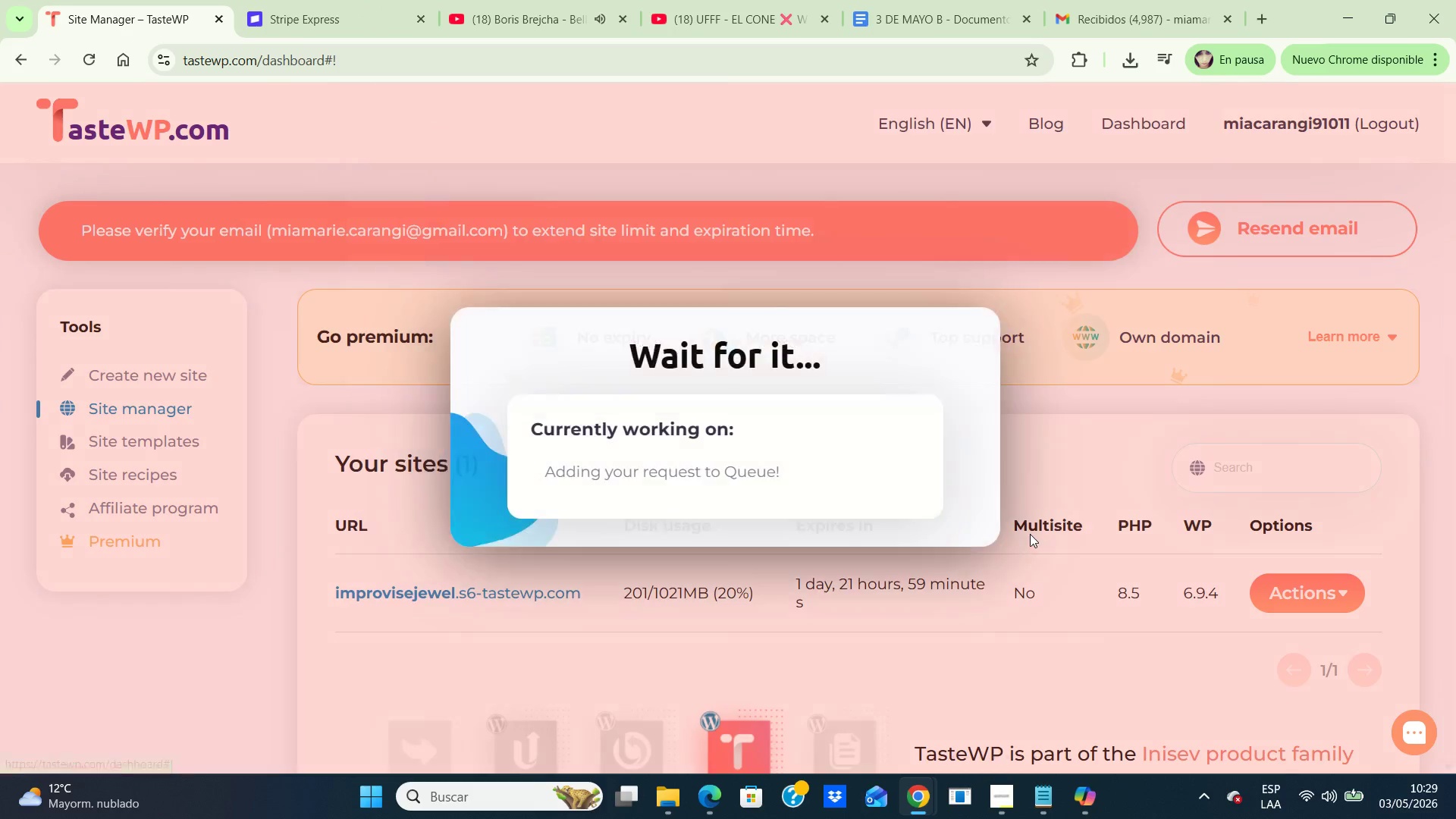 
left_click([1030, 534])
 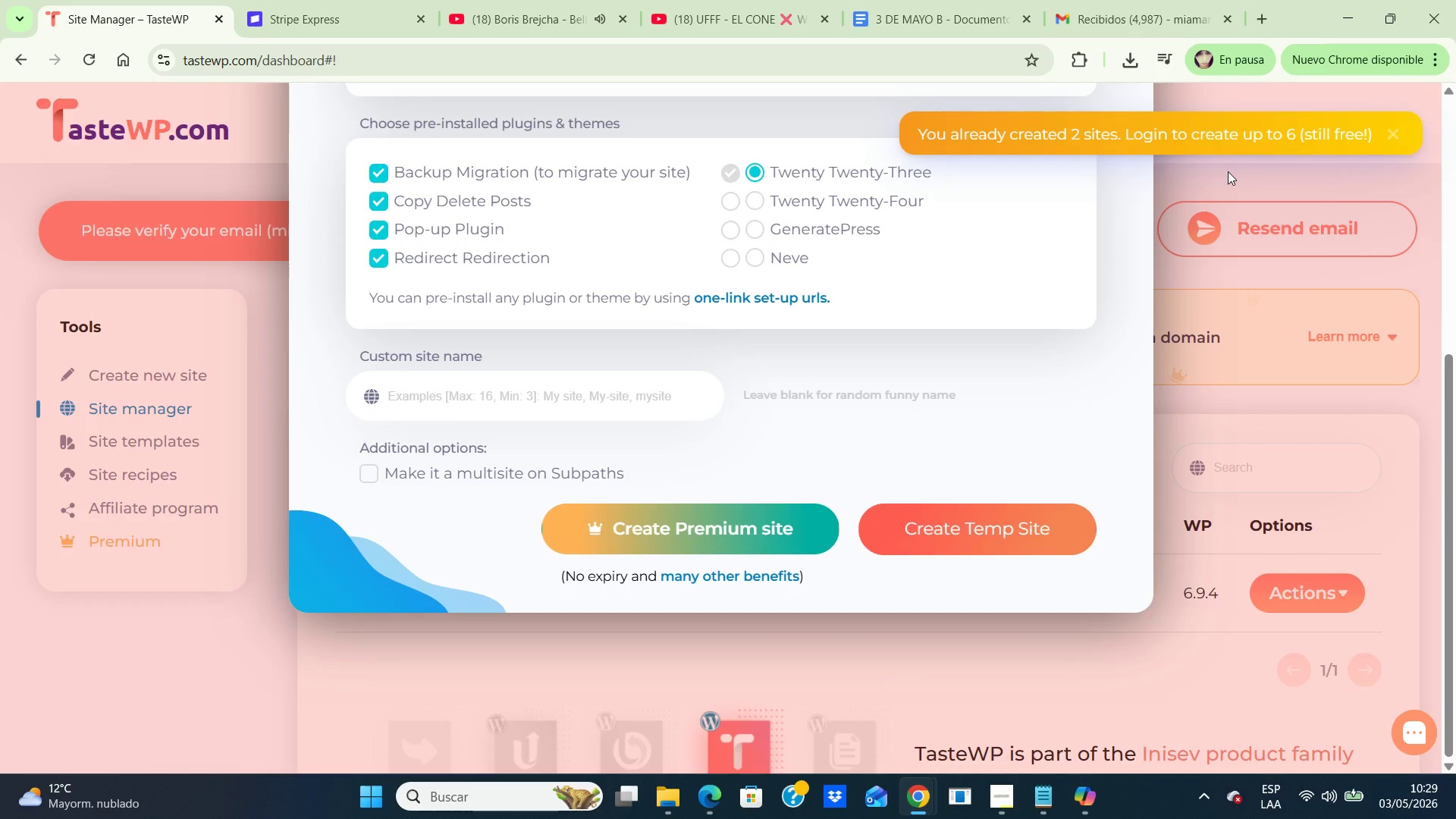 
left_click([1228, 171])
 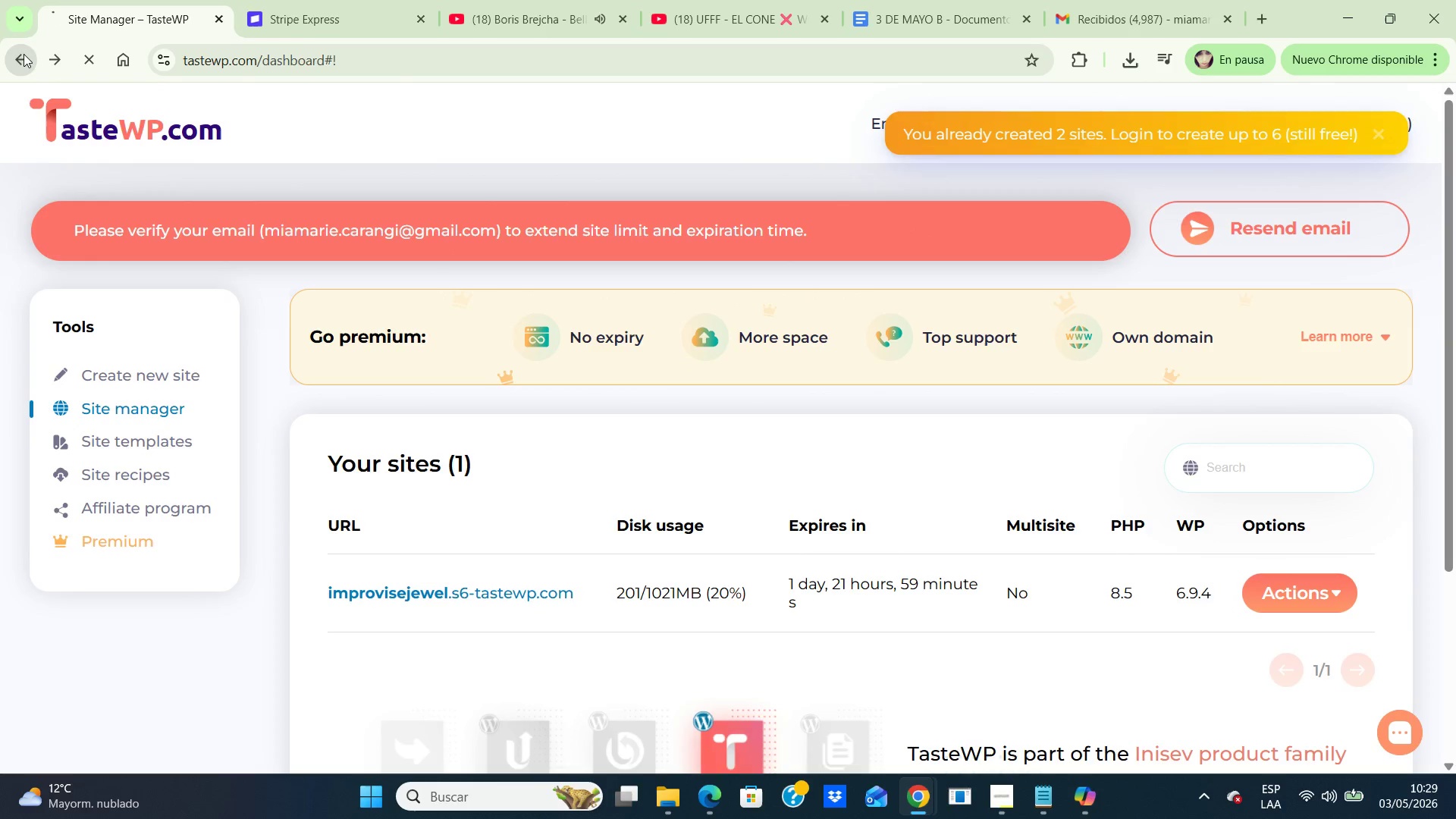 
left_click([24, 54])
 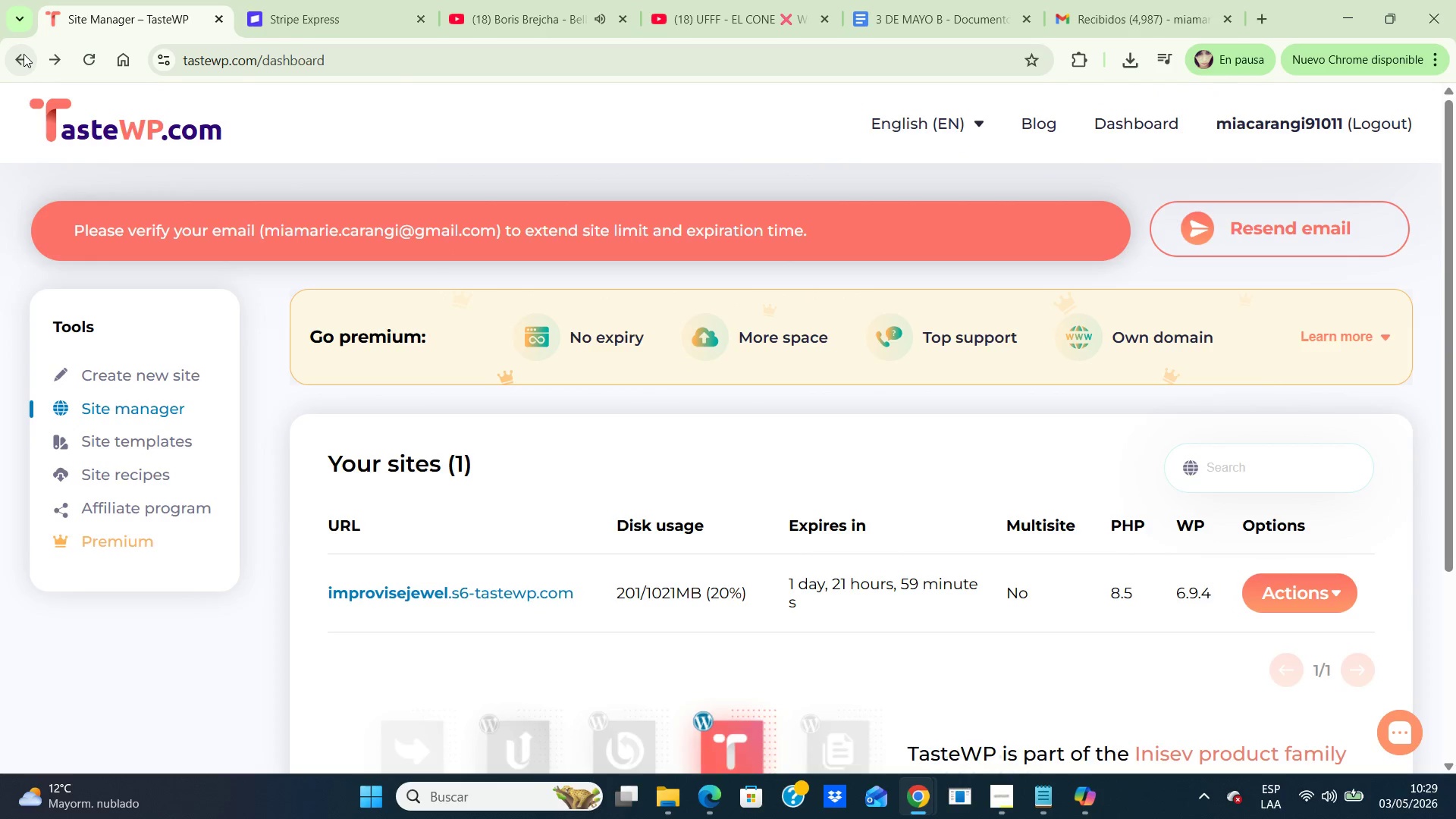 
left_click([24, 54])
 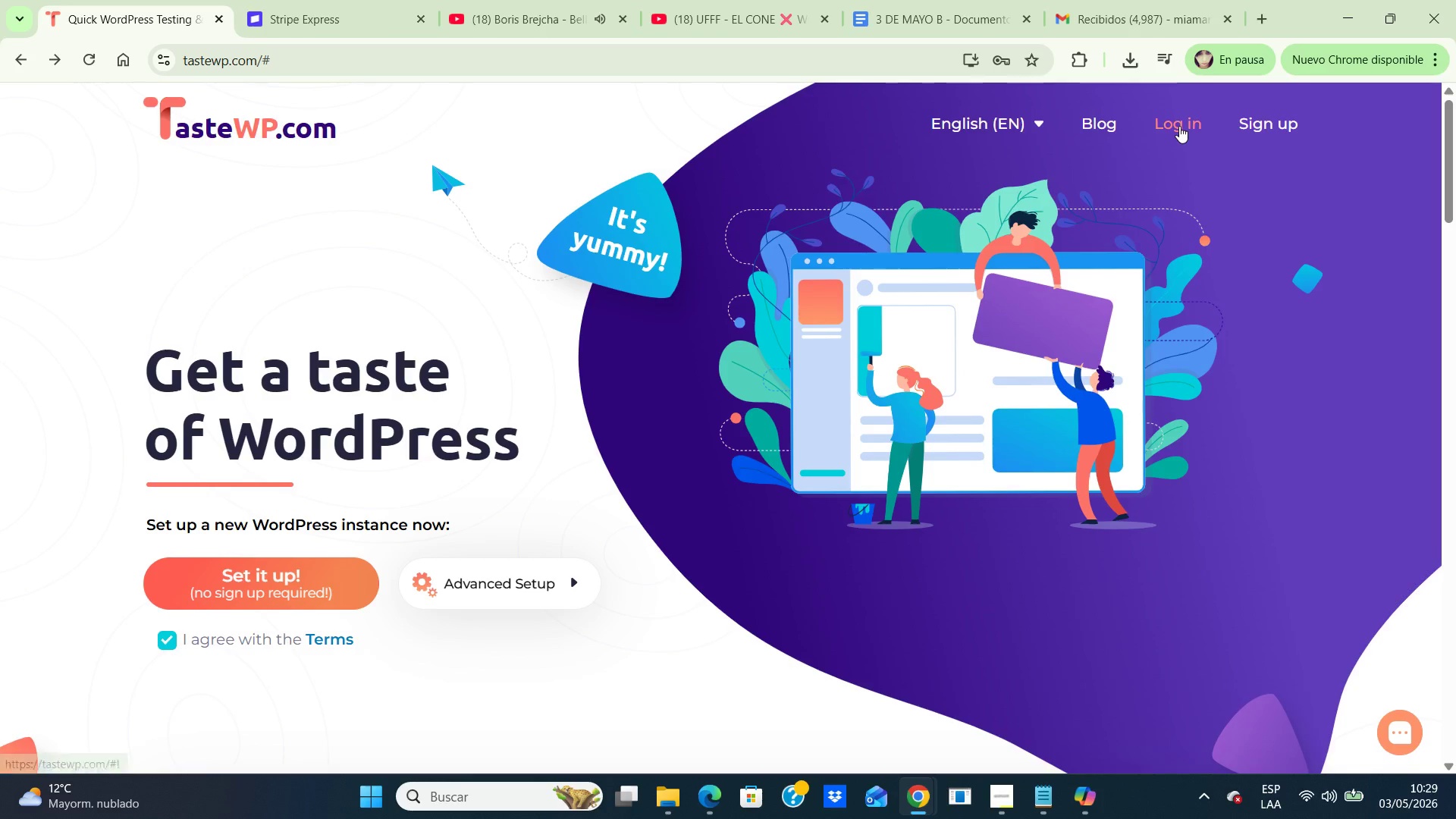 
left_click([1178, 125])
 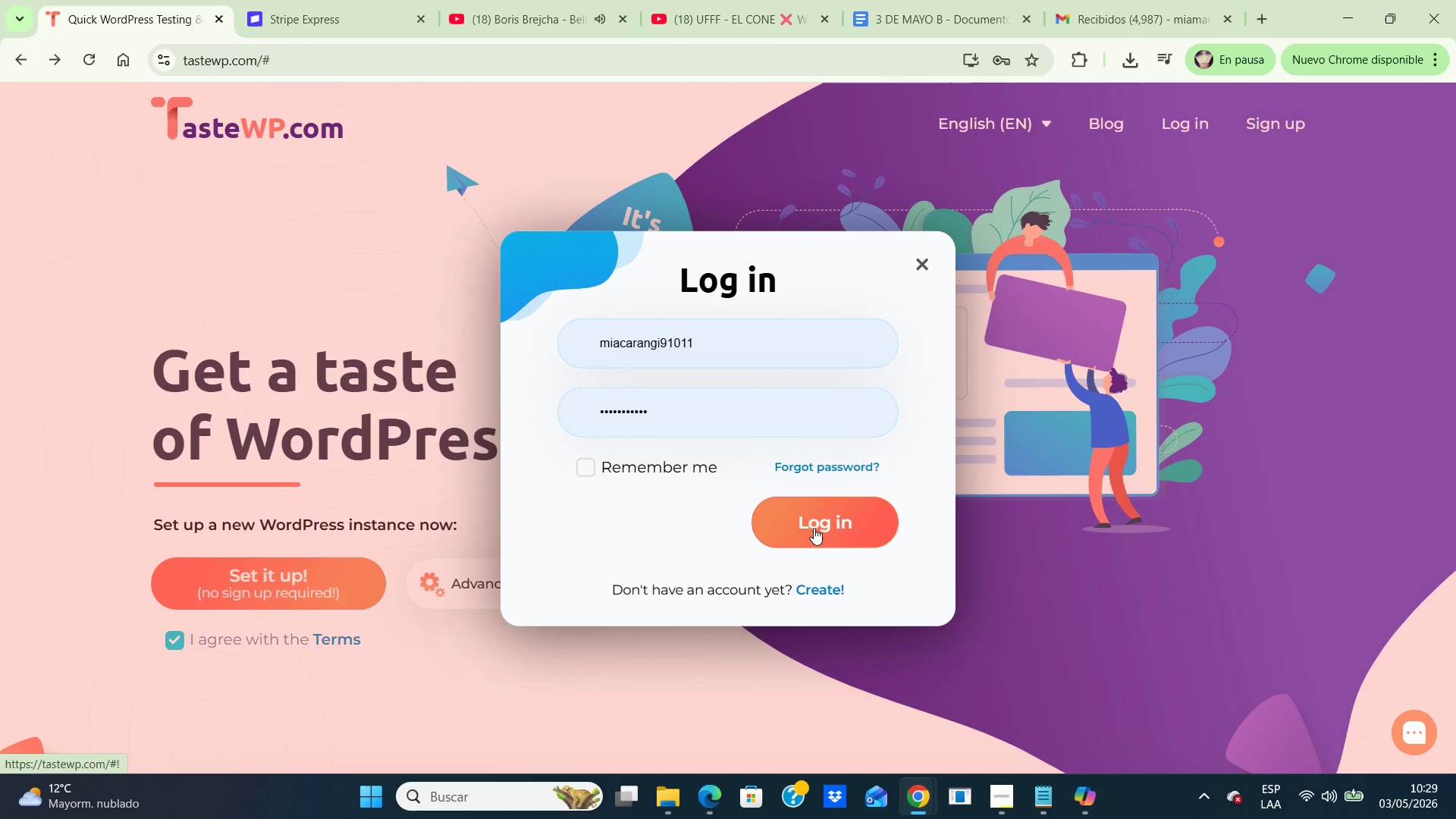 
left_click([814, 528])
 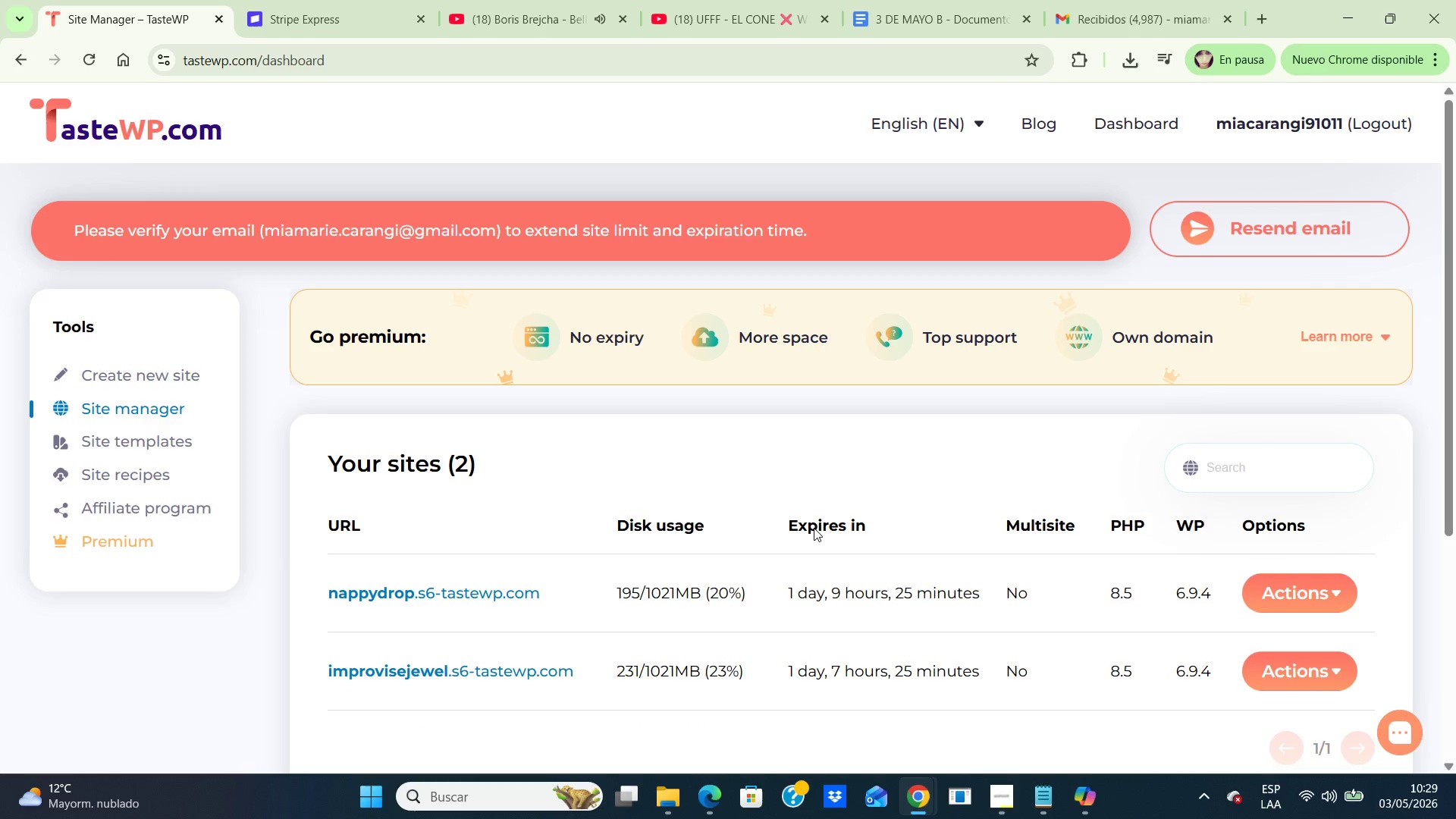 
wait(8.09)
 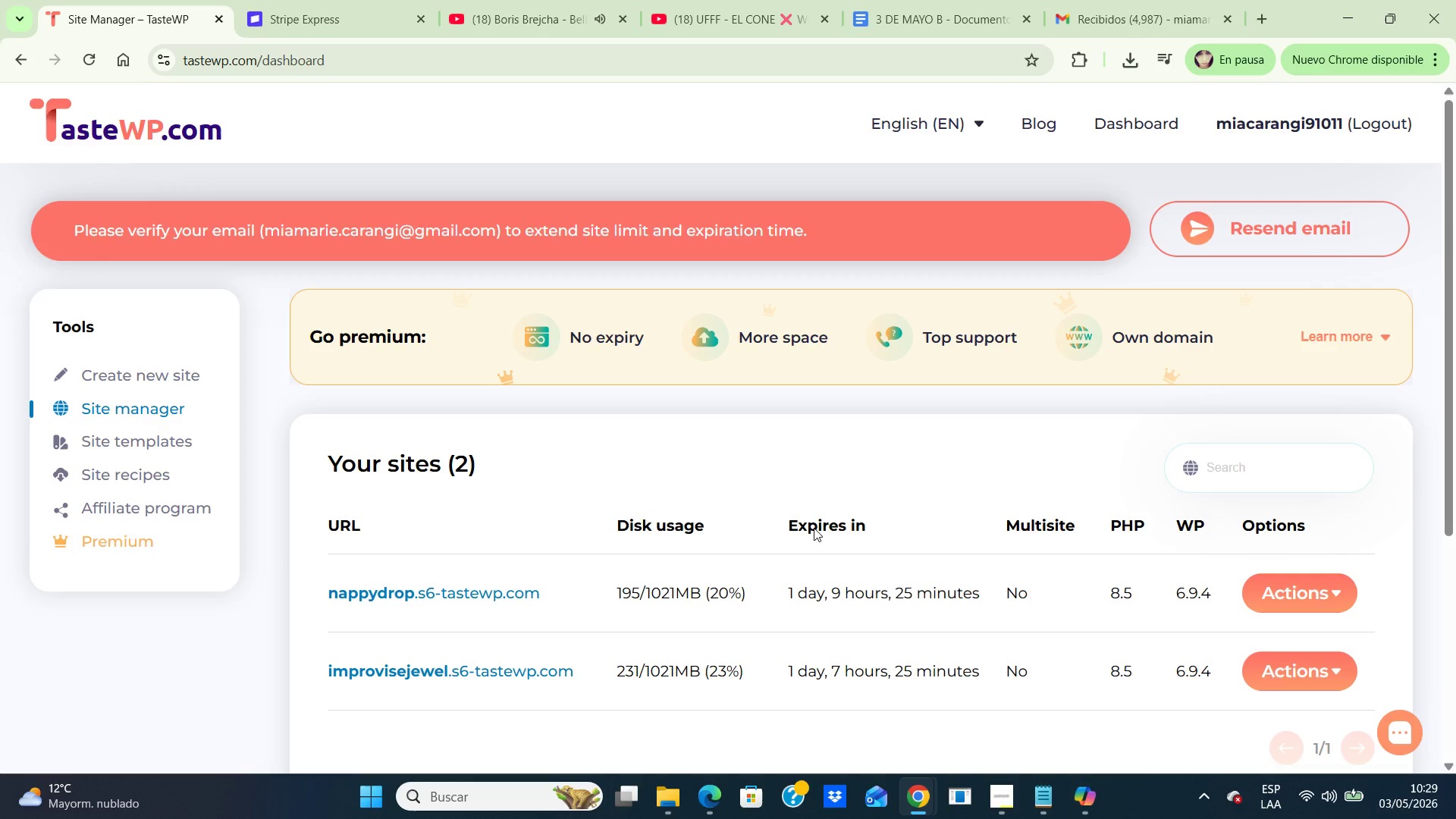 
left_click([102, 371])
 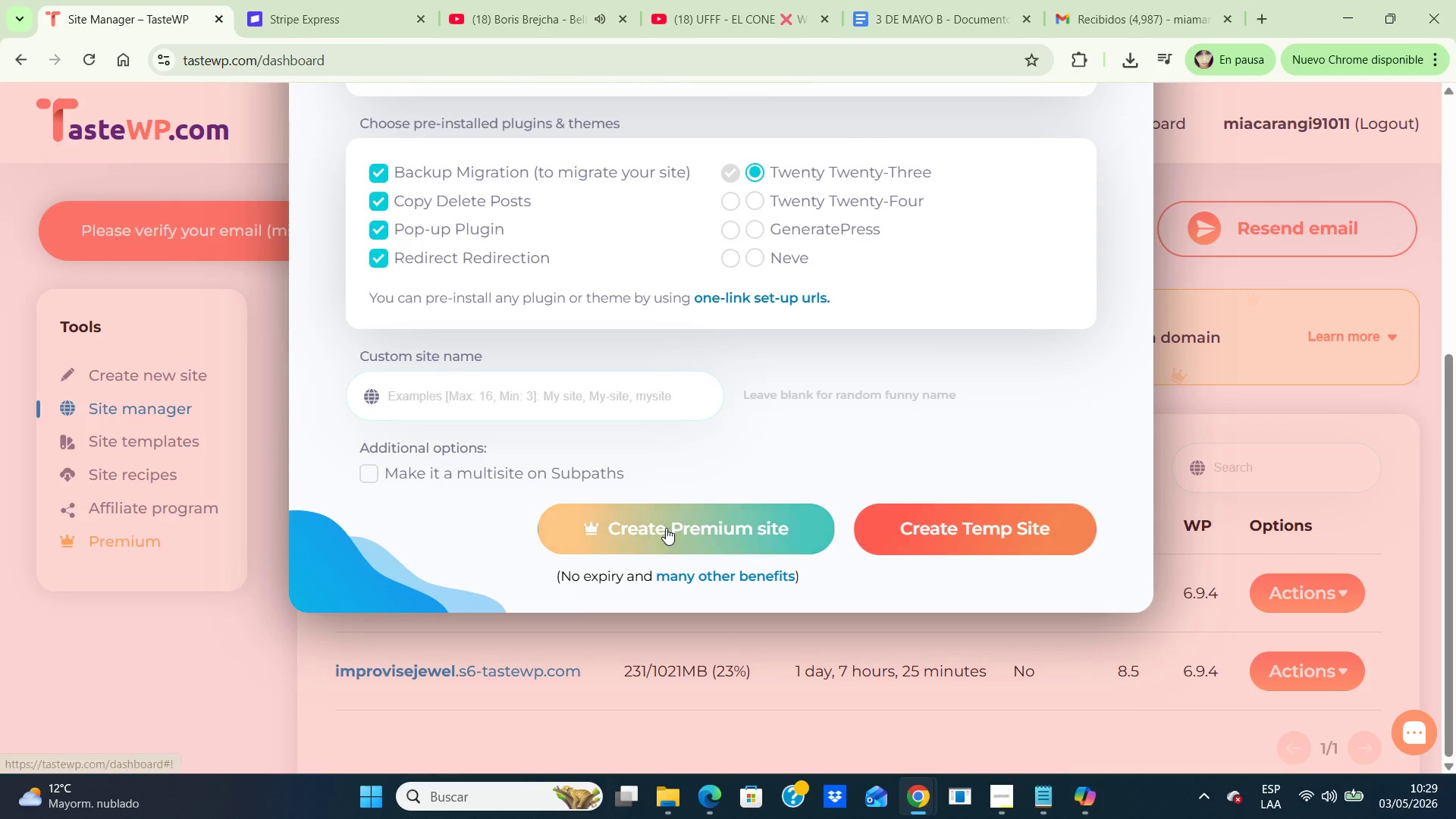 
scroll: coordinate [668, 529], scroll_direction: down, amount: 5.0
 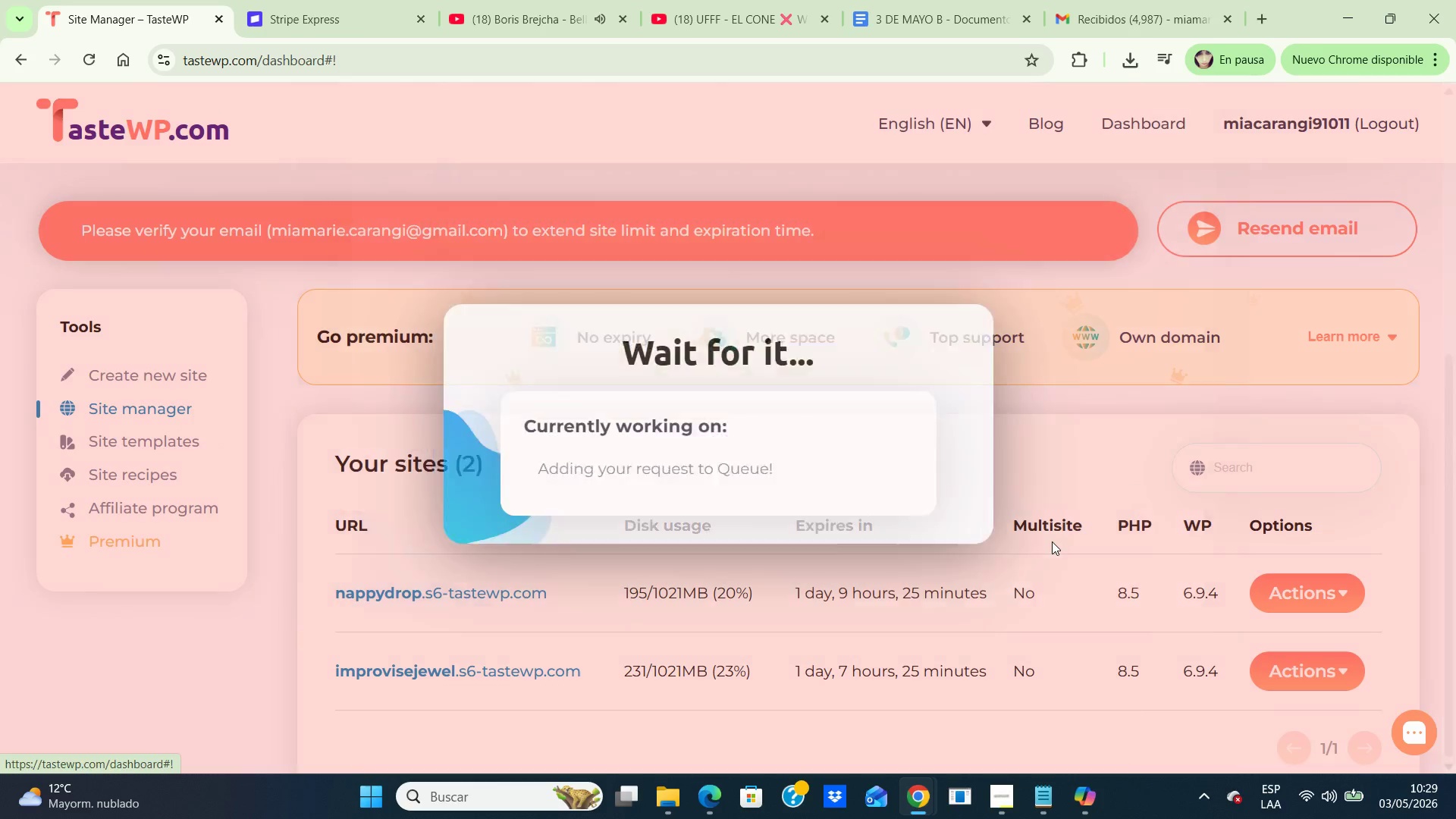 
left_click([1052, 541])
 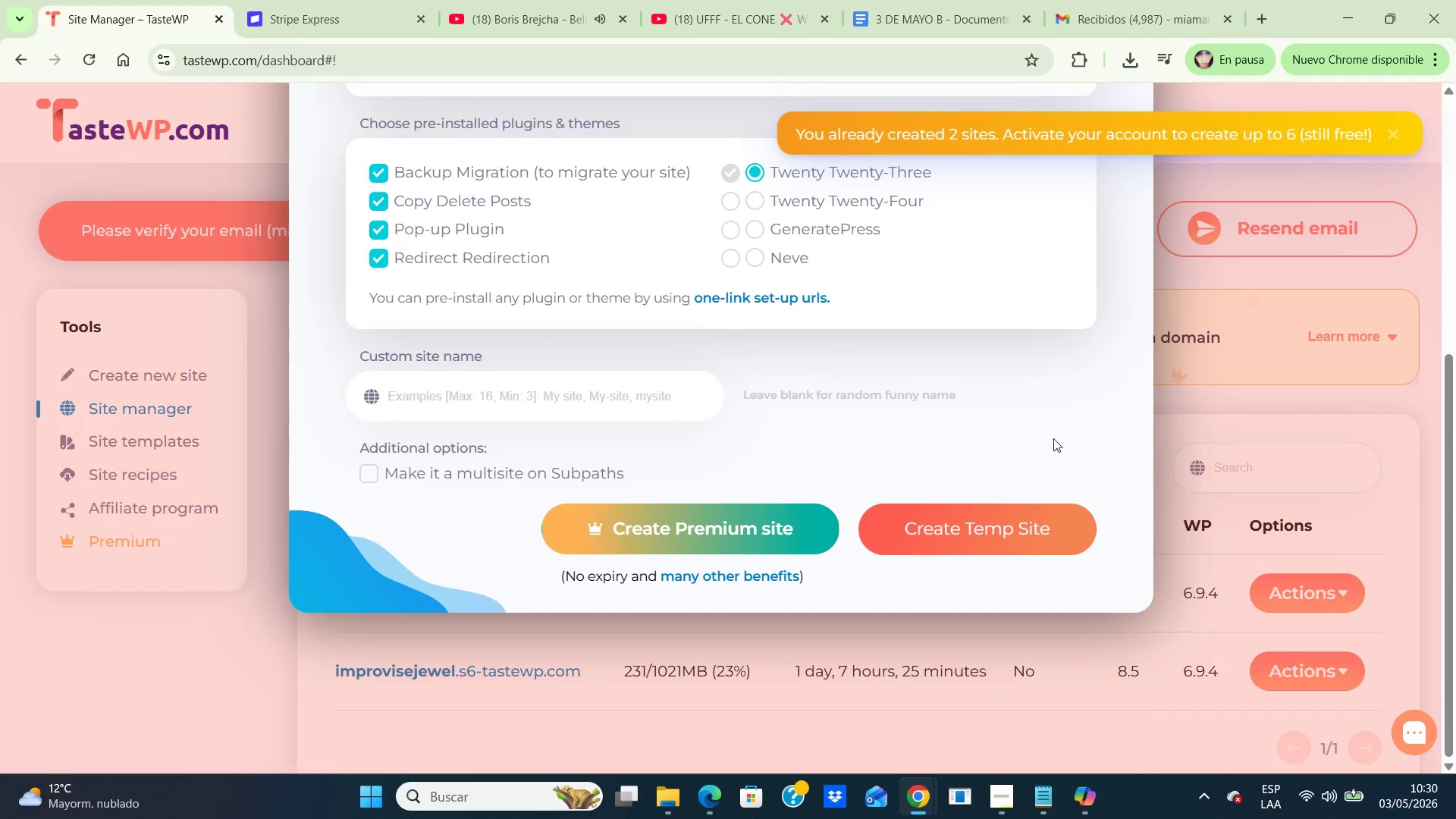 
left_click([1053, 438])
 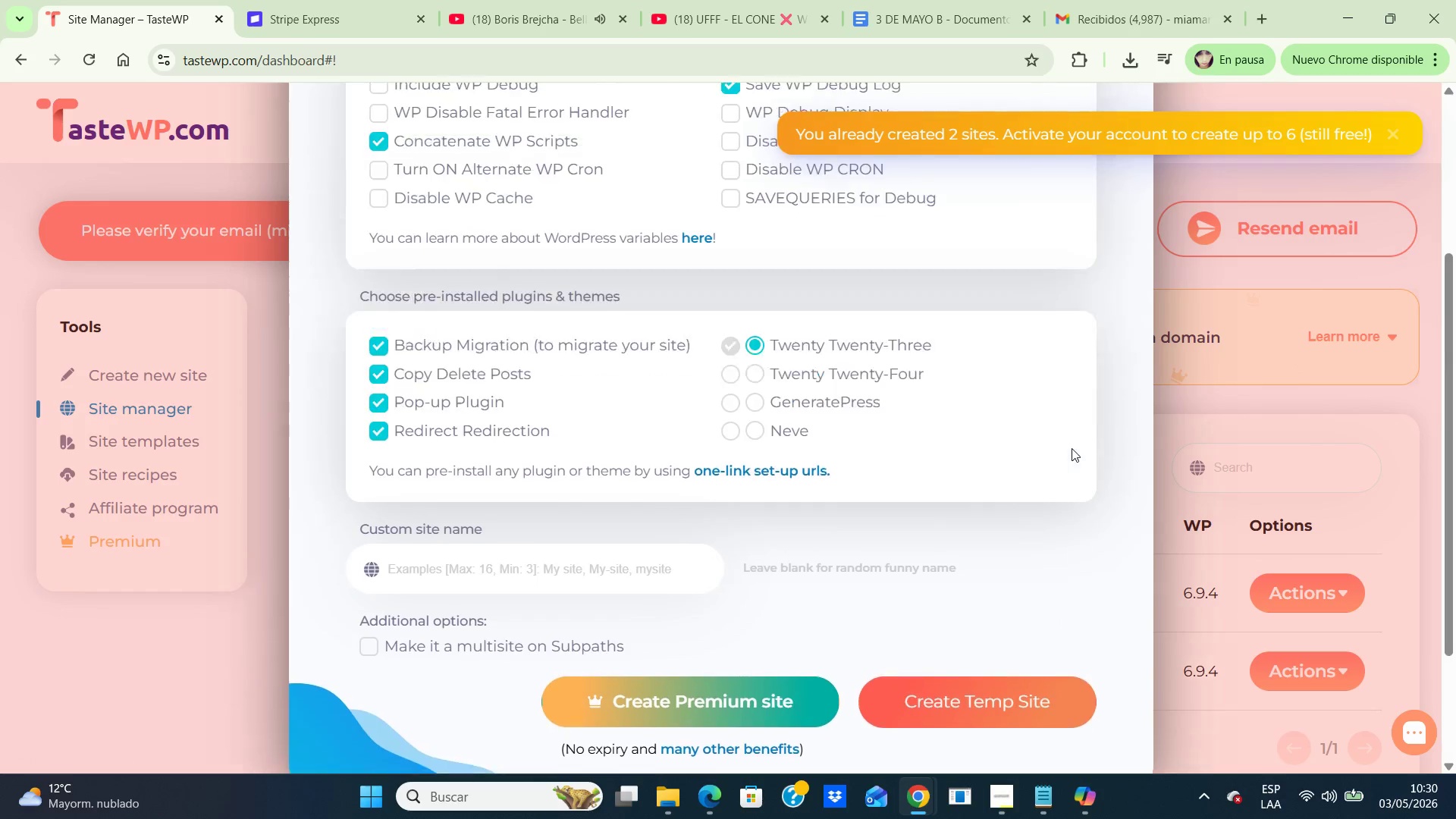 
scroll: coordinate [1072, 447], scroll_direction: up, amount: 10.0
 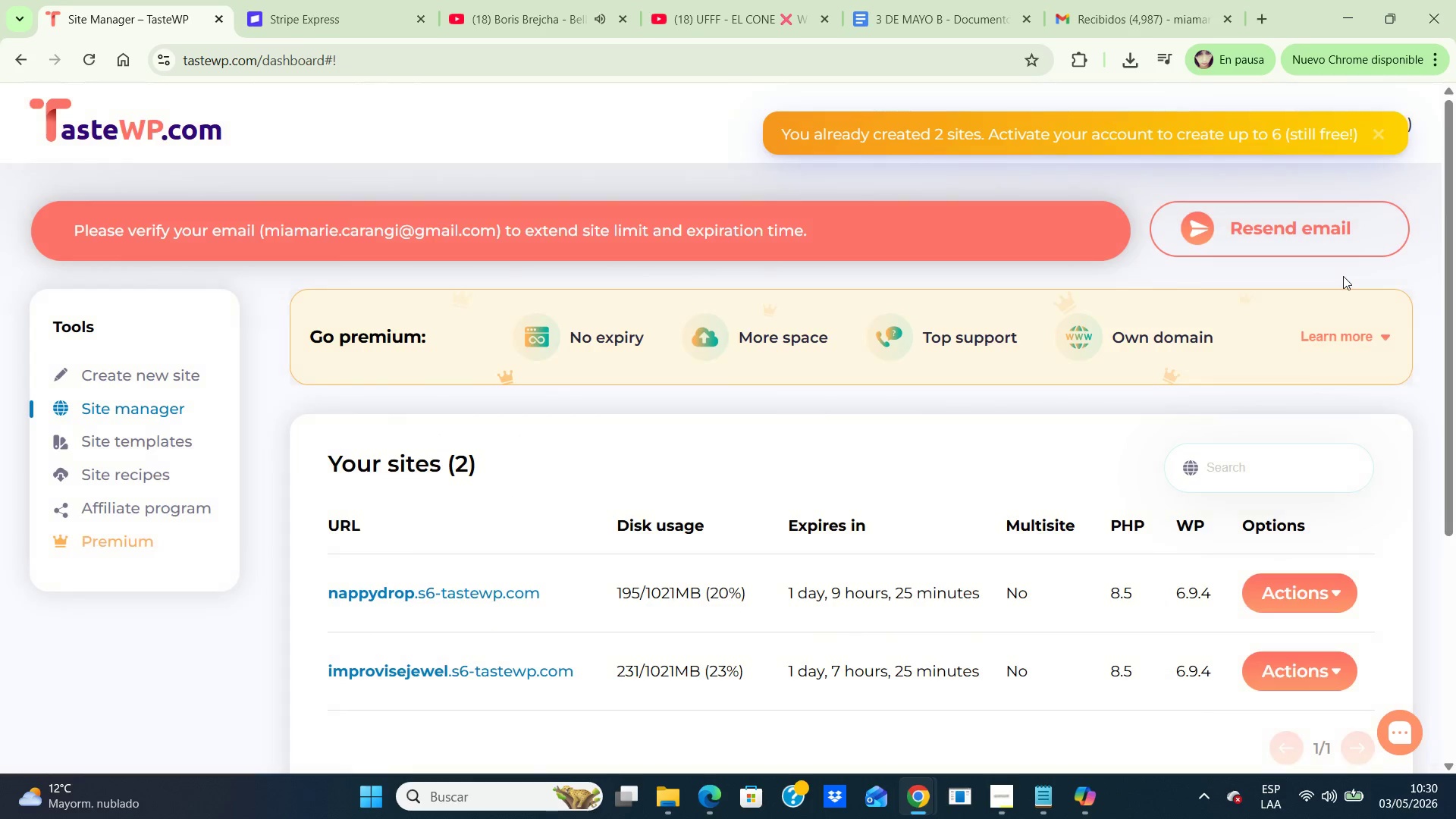 
left_click([1343, 276])
 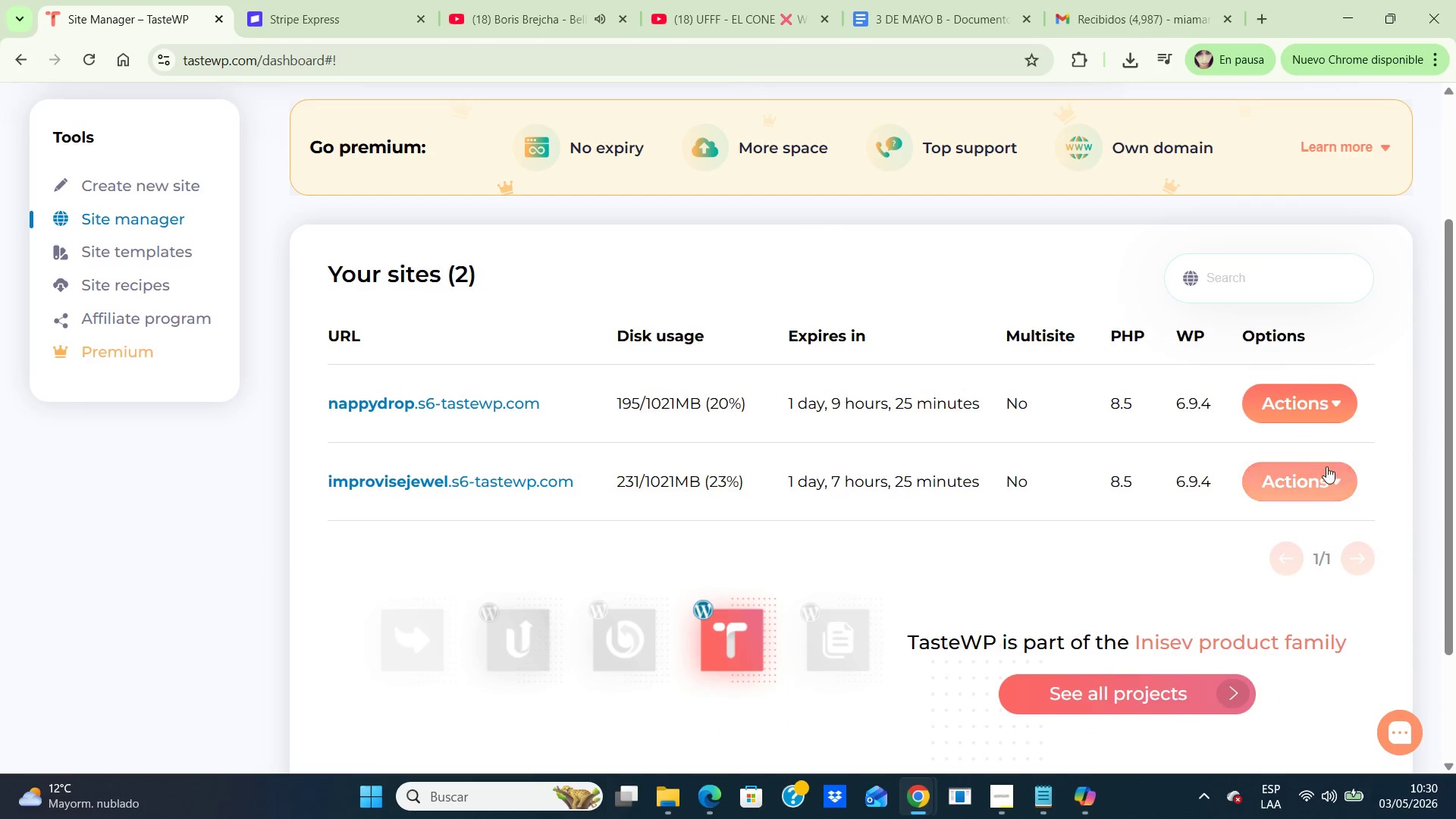 
scroll: coordinate [1225, 654], scroll_direction: down, amount: 2.0
 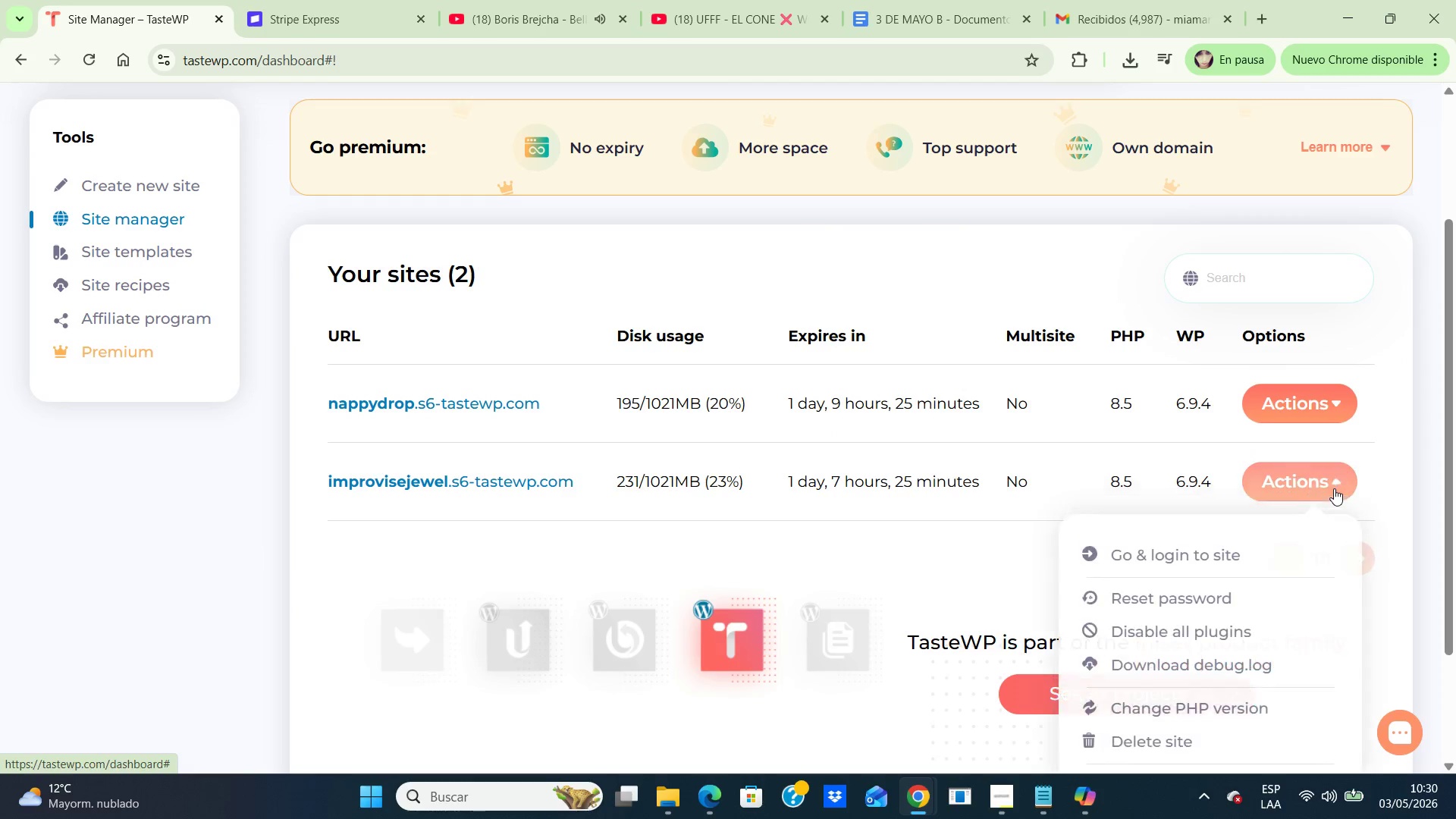 
left_click([1334, 488])
 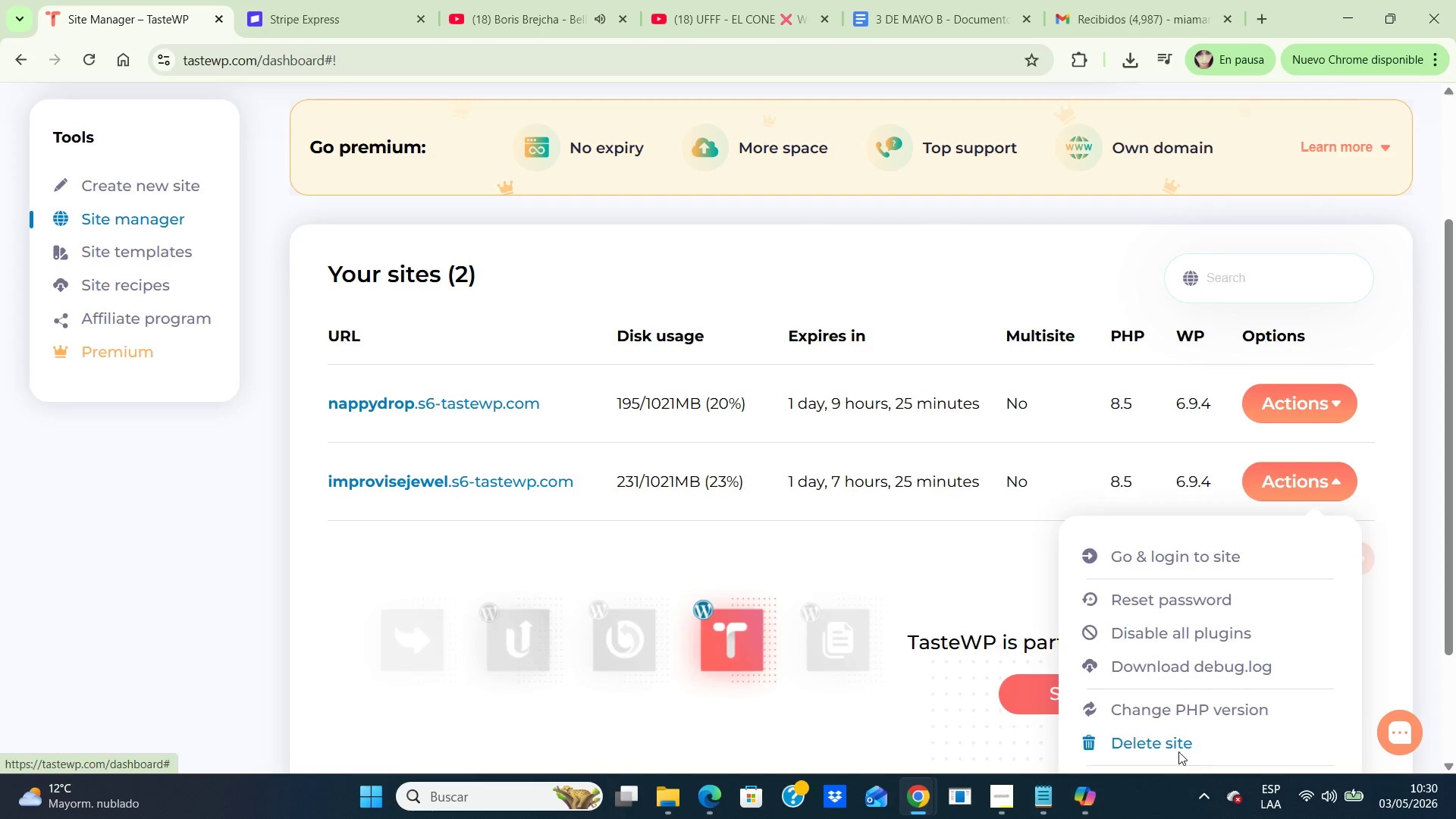 
left_click([1178, 752])
 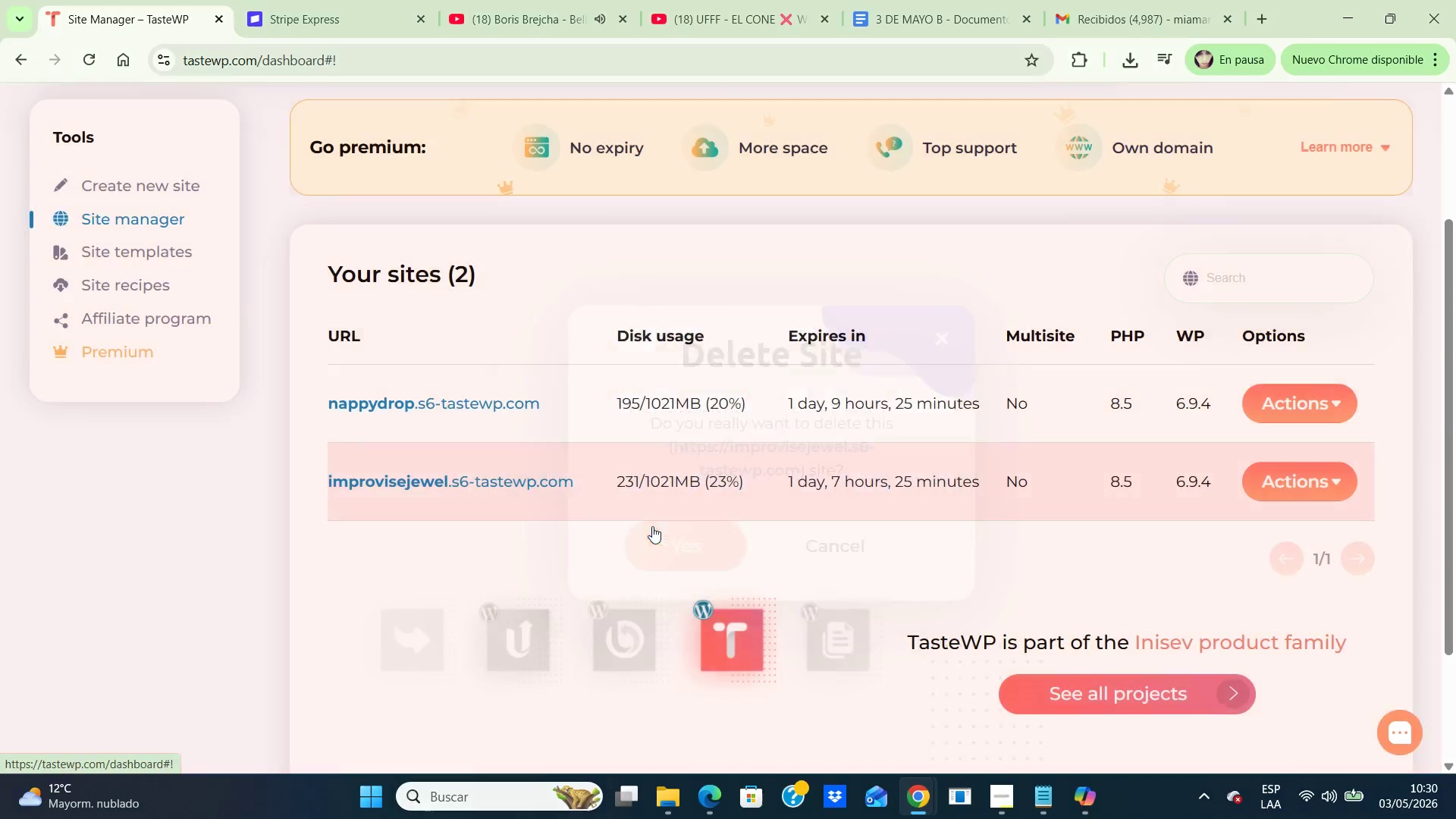 
left_click([652, 526])
 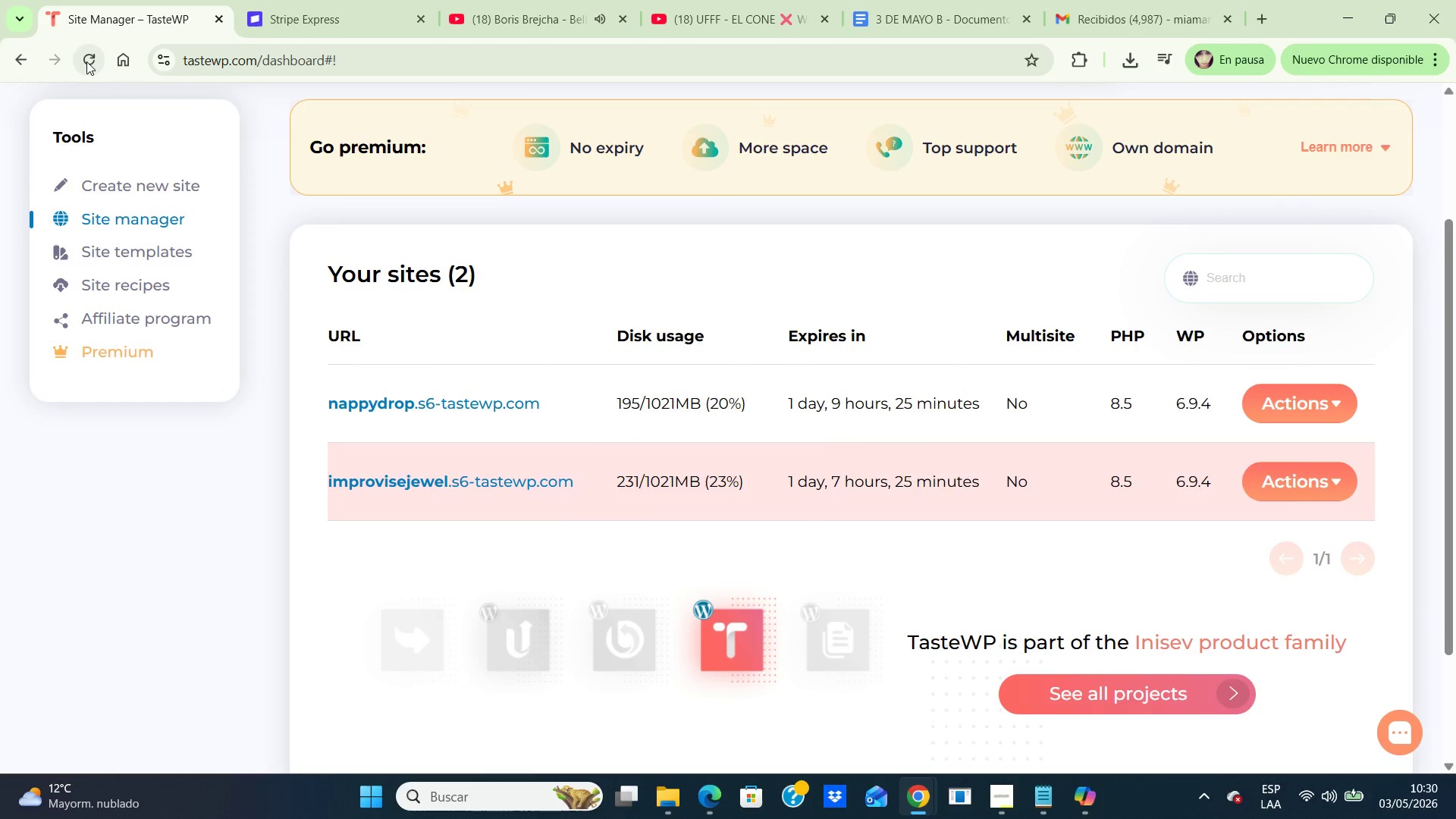 
left_click([86, 61])
 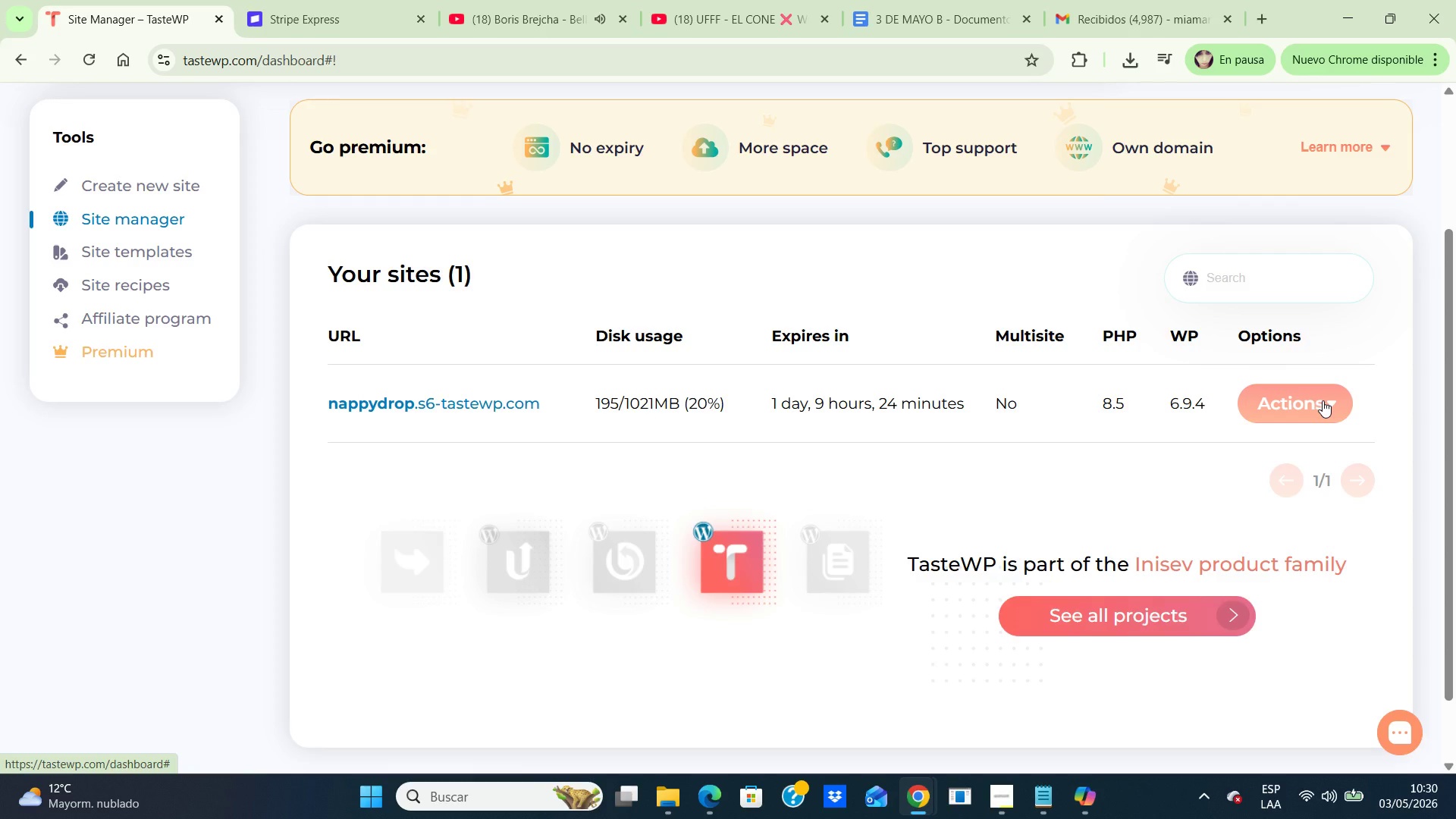 
left_click([1323, 400])
 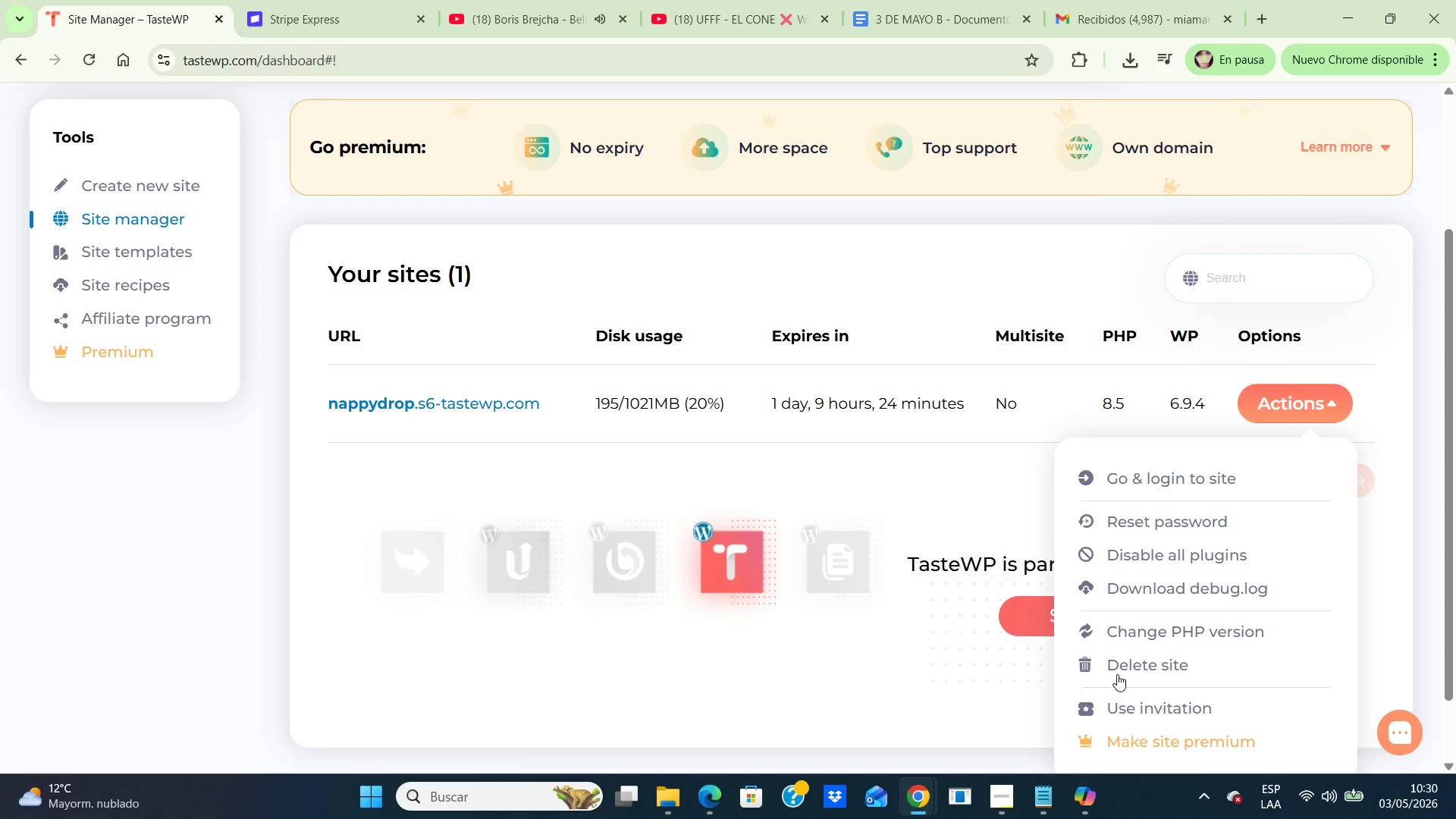 
left_click([1117, 674])
 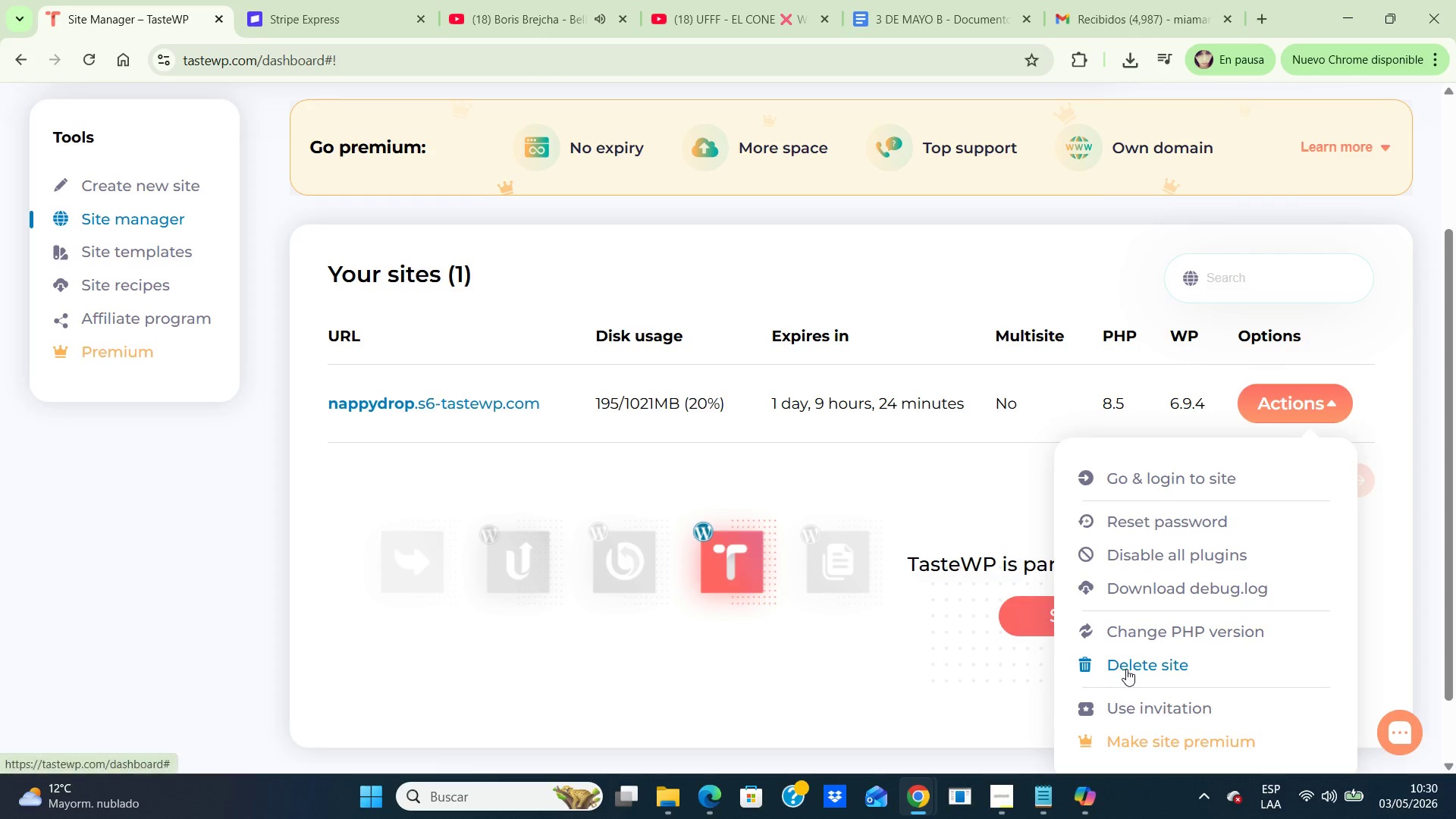 
left_click([1126, 669])
 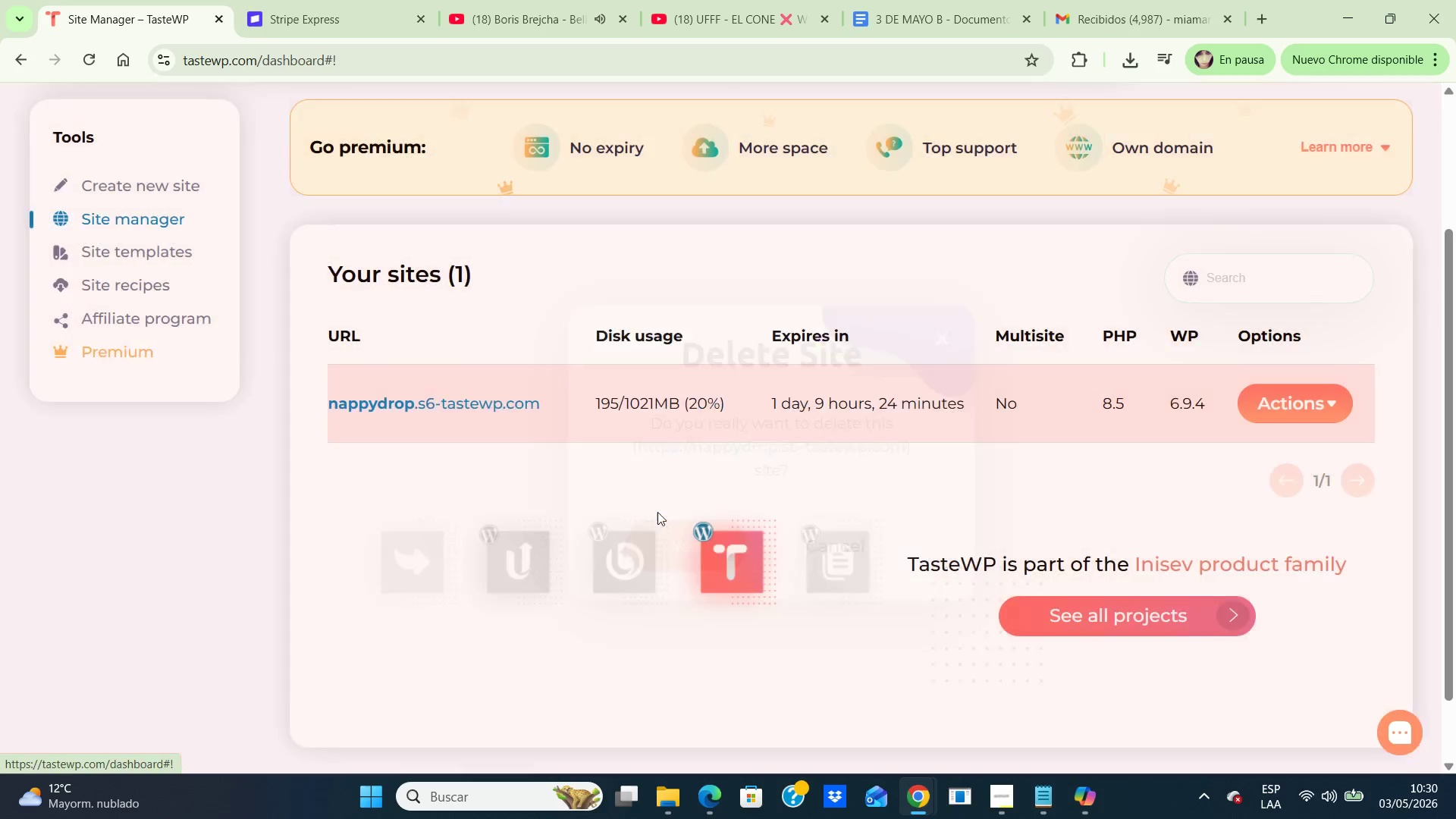 
left_click([657, 512])
 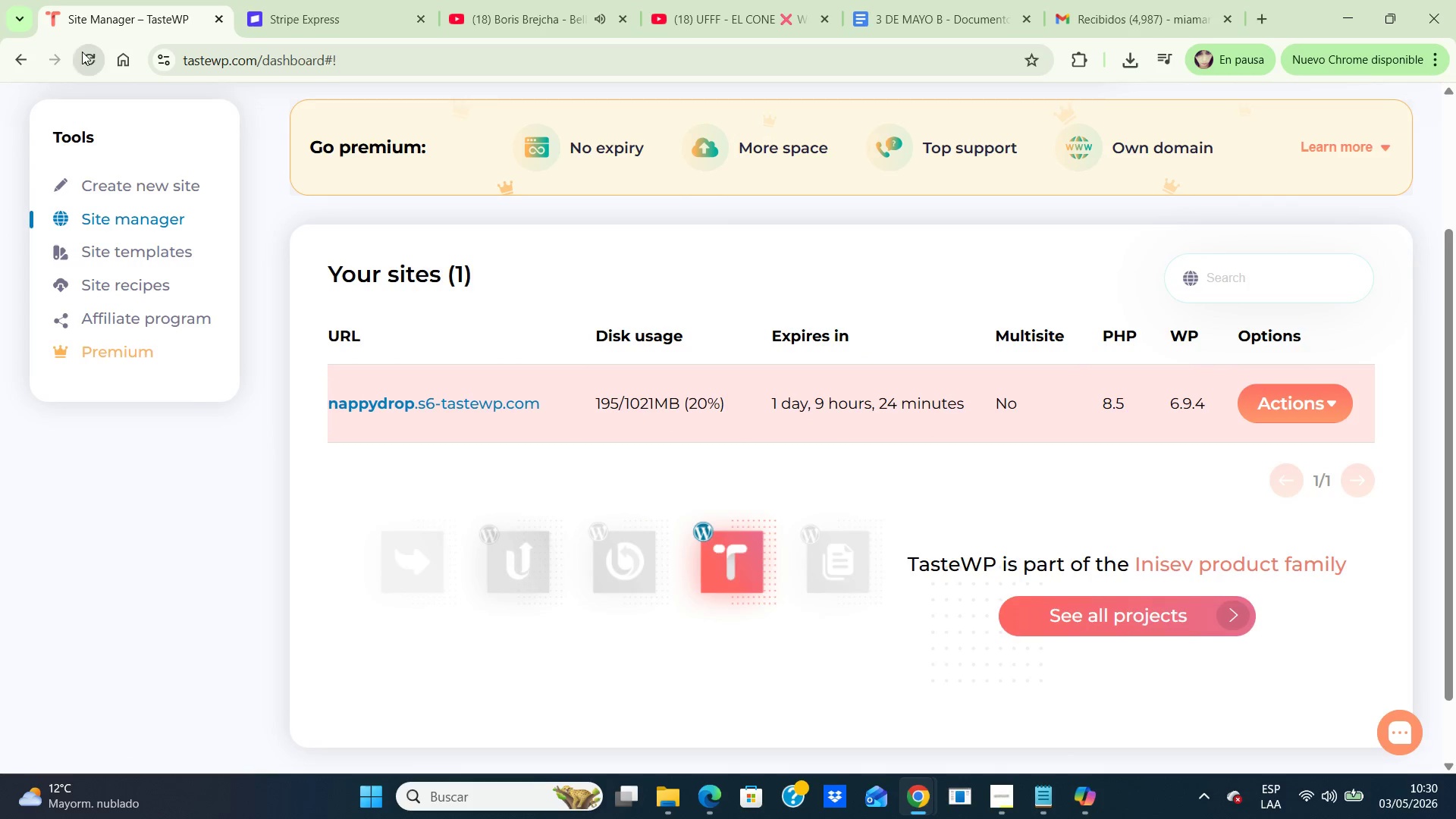 
left_click([82, 52])
 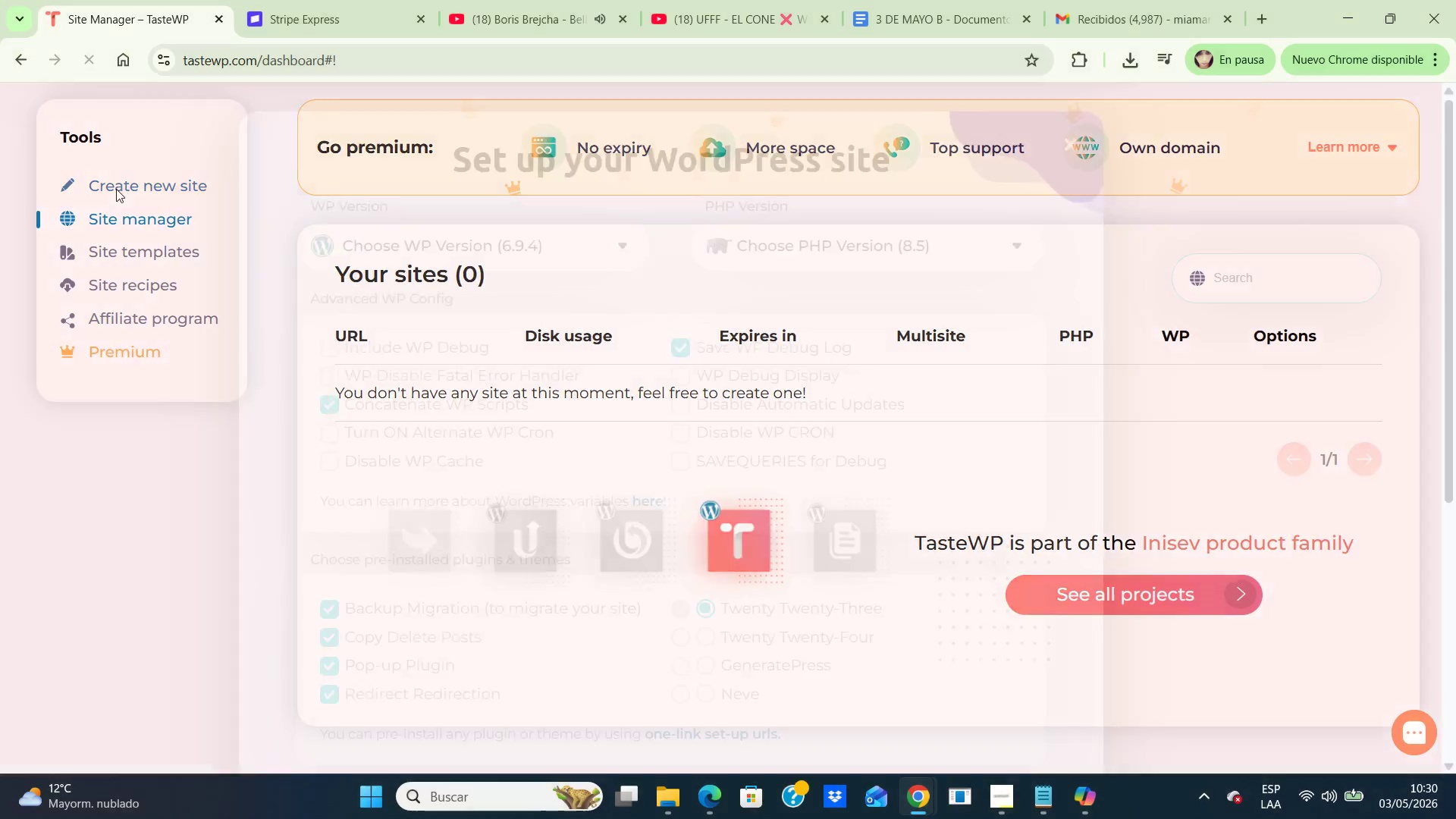 
left_click([116, 189])
 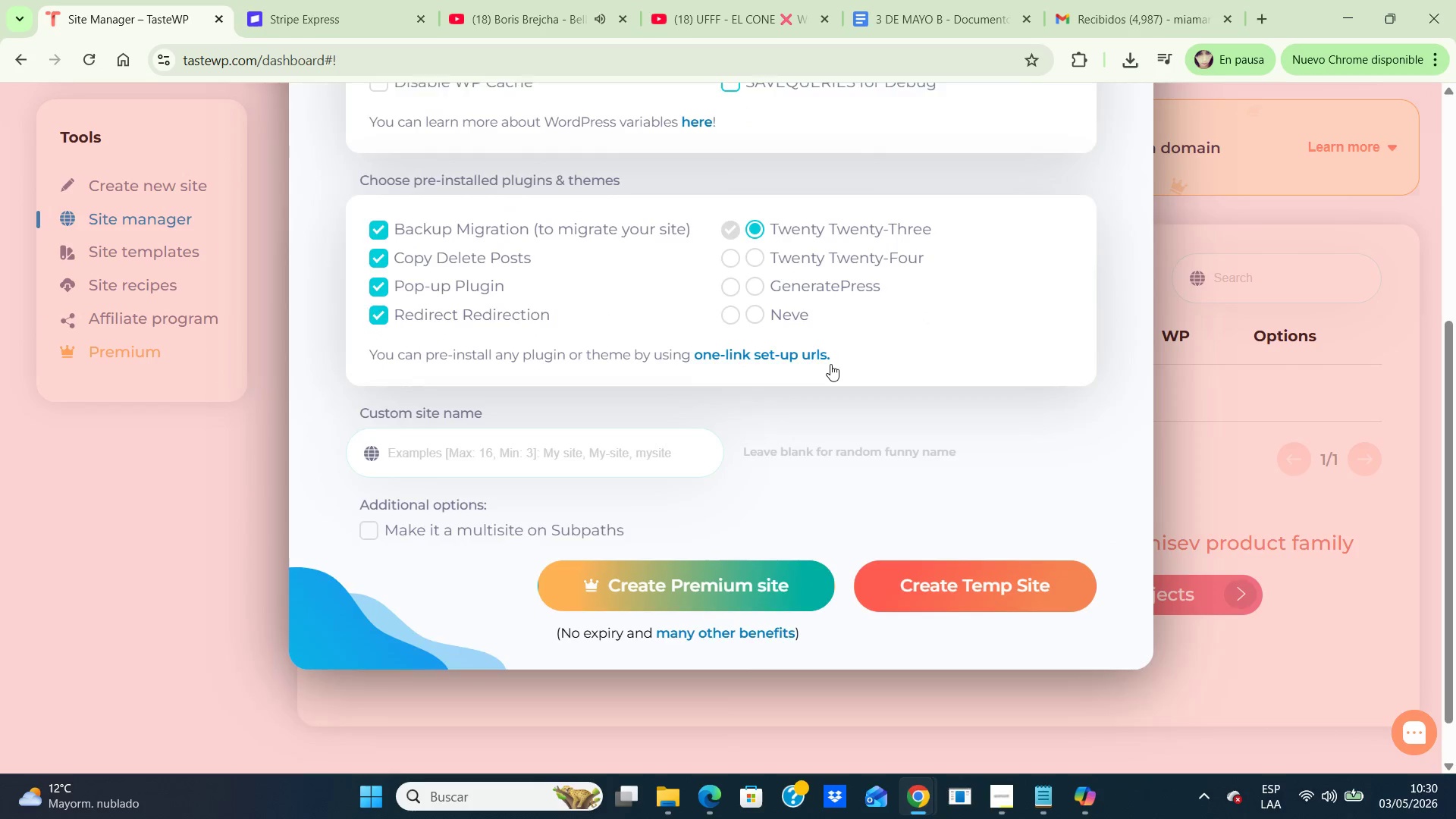 
scroll: coordinate [830, 364], scroll_direction: down, amount: 6.0
 